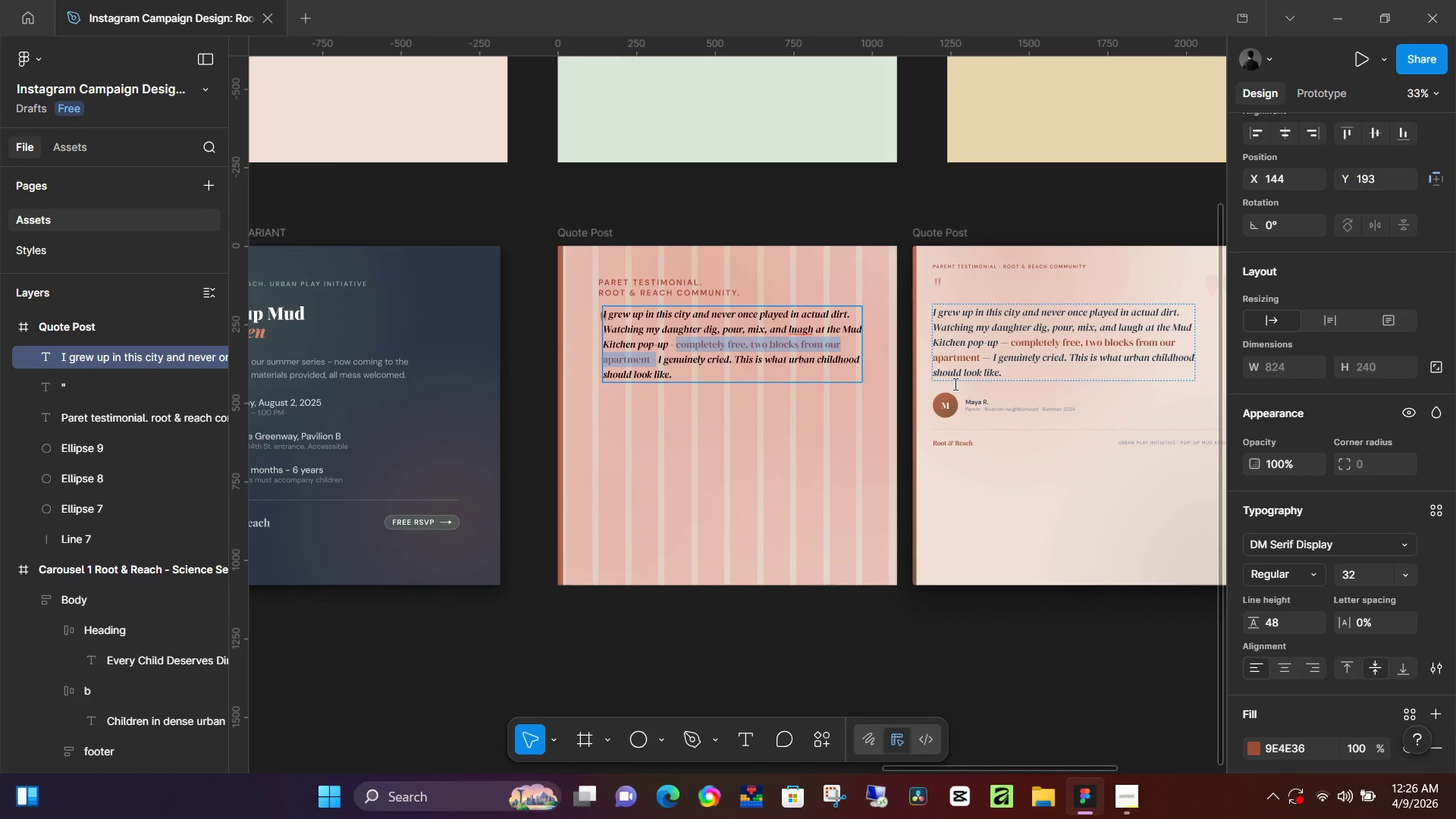 
wait(6.36)
 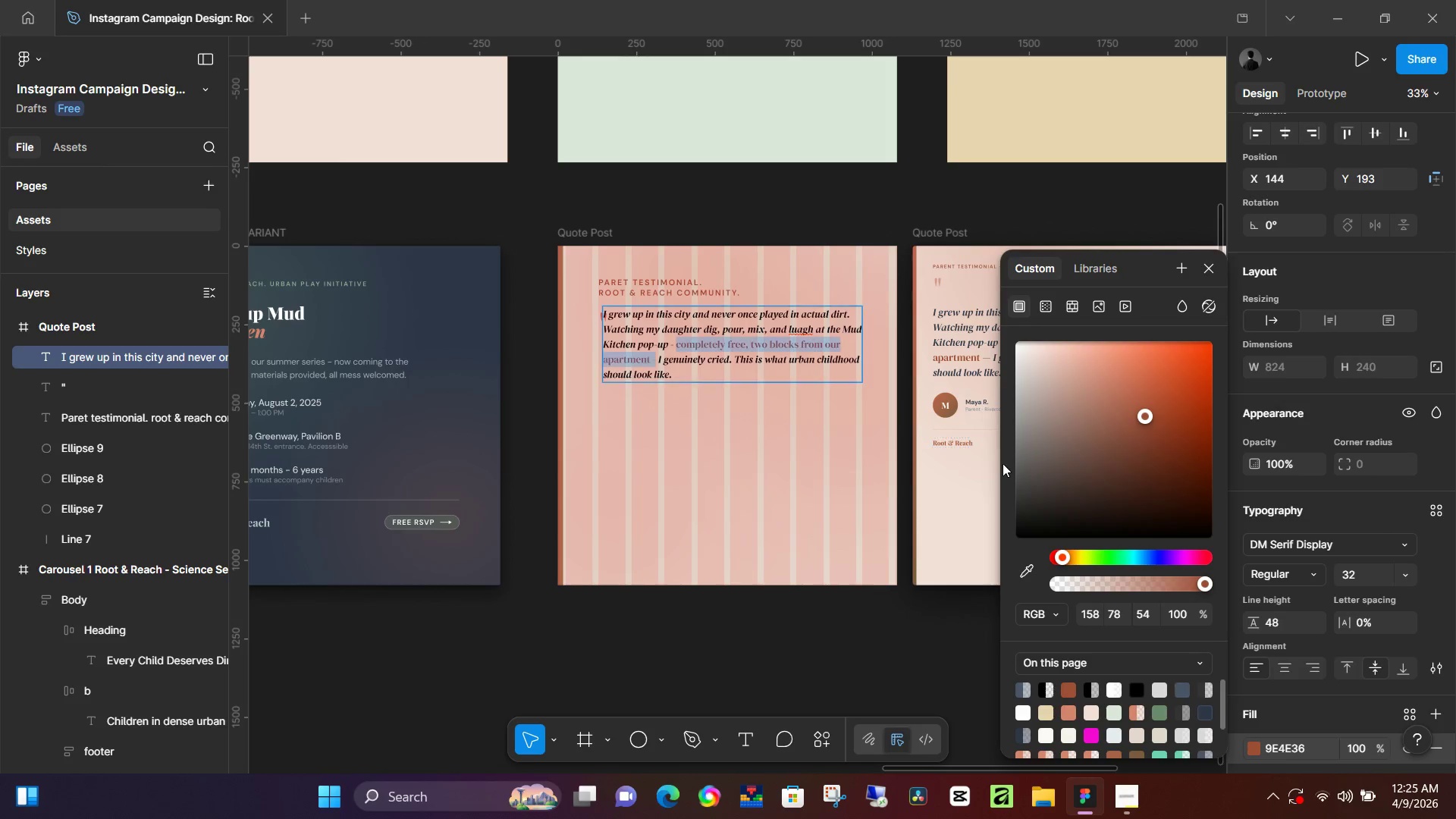 
left_click([772, 507])
 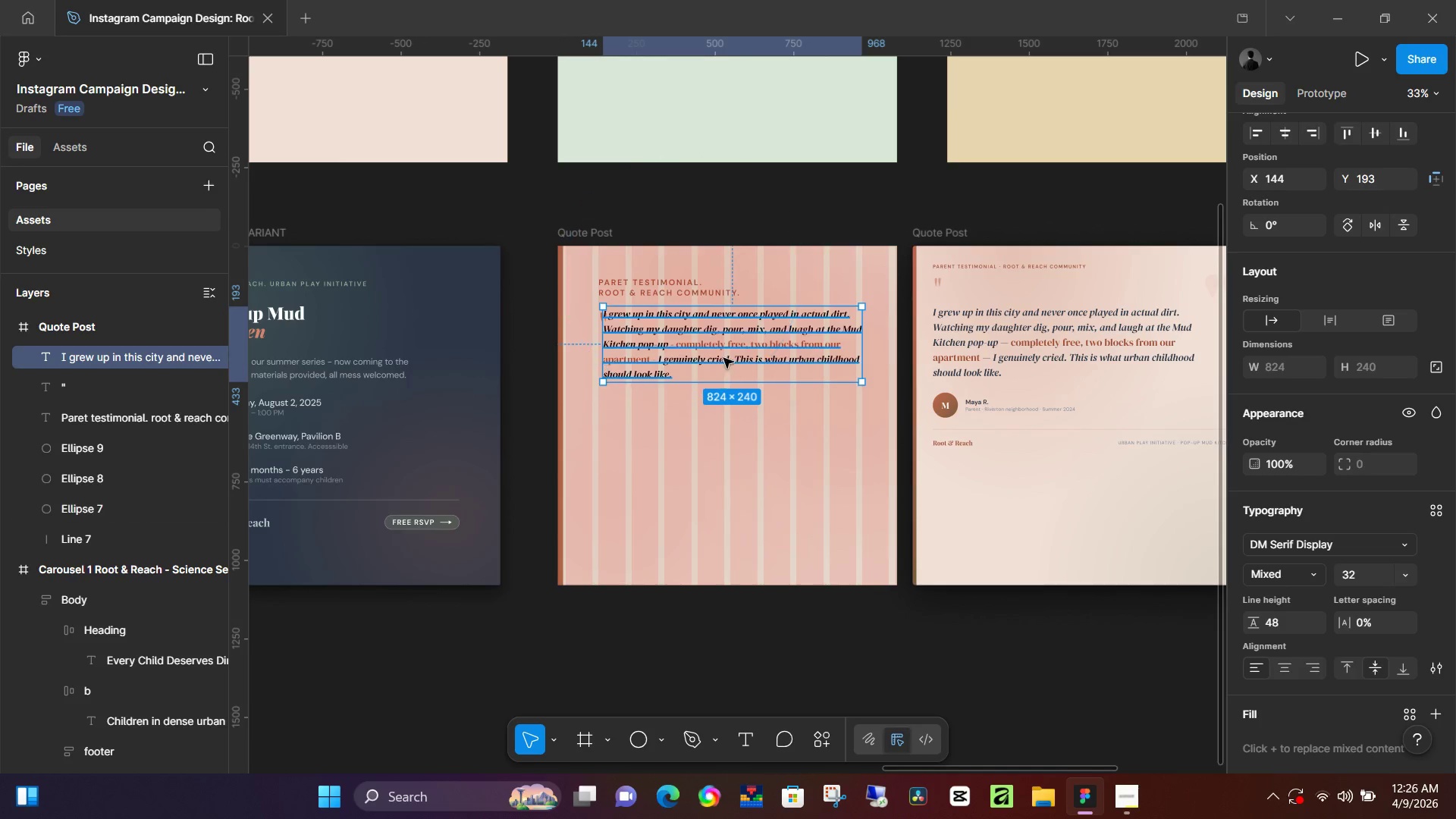 
left_click([725, 353])
 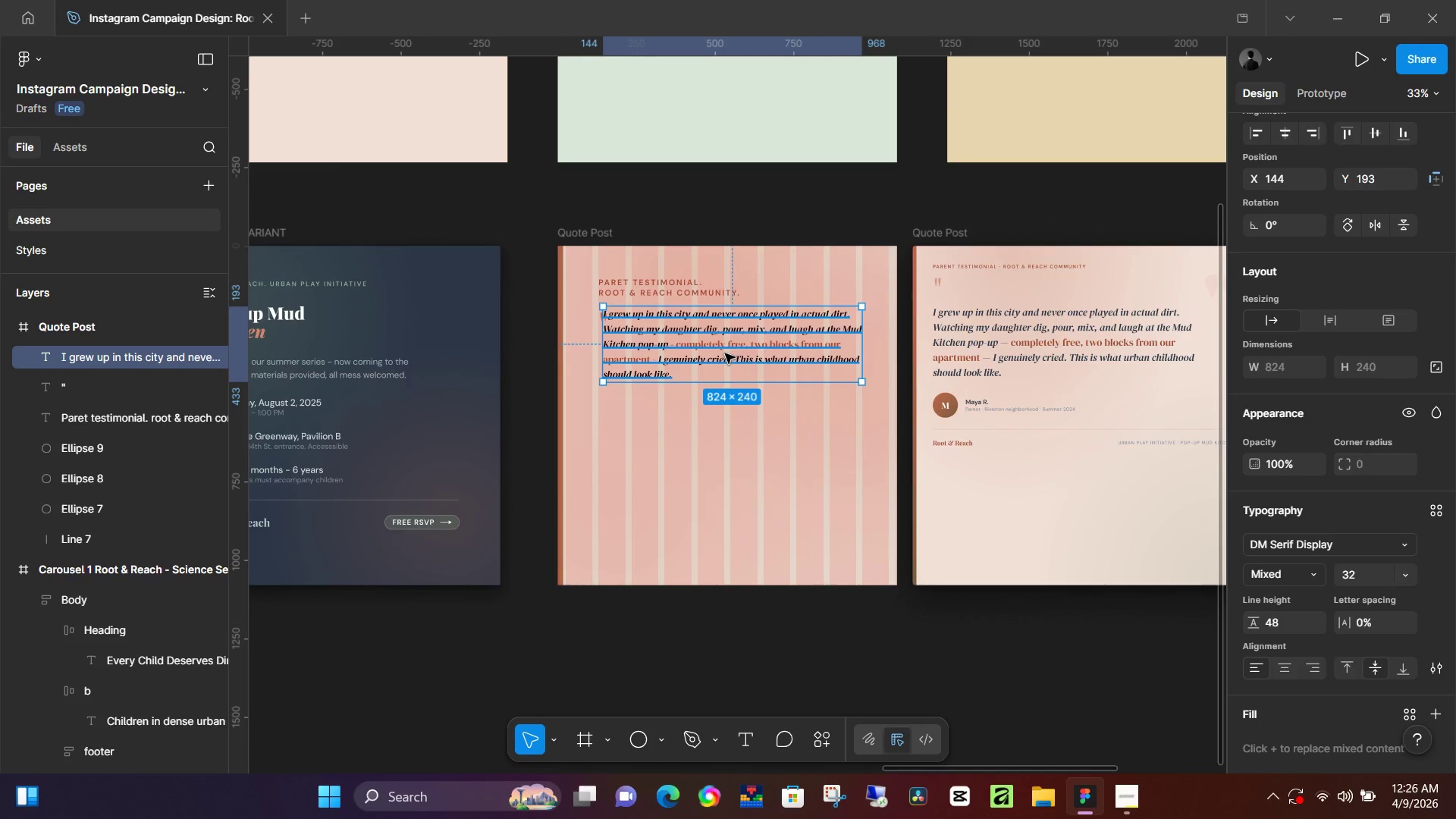 
hold_key(key=ControlLeft, duration=0.53)
 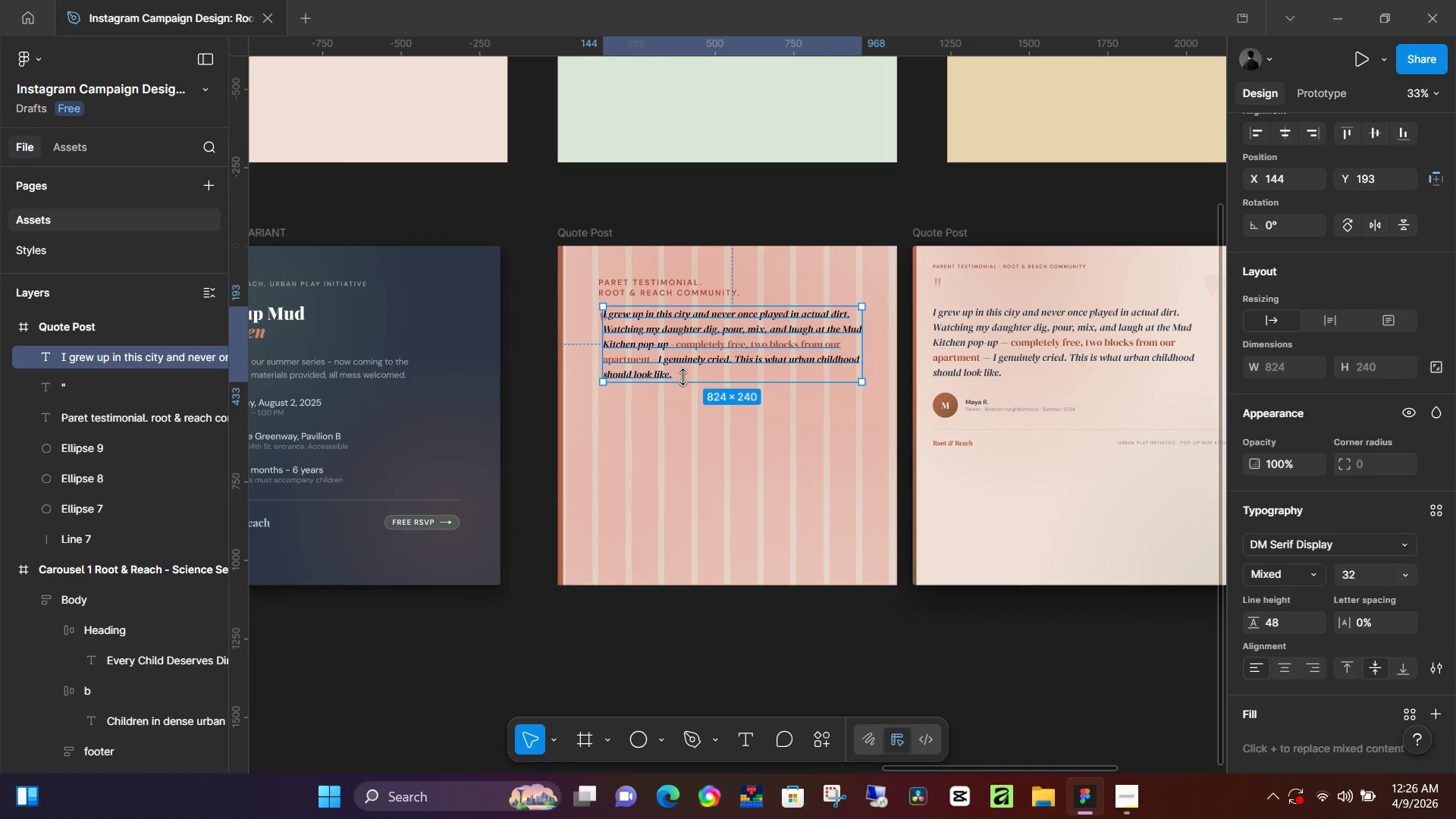 
hold_key(key=ControlLeft, duration=1.64)
left_click_drag(start_coordinate=[682, 377], to_coordinate=[664, 371])
 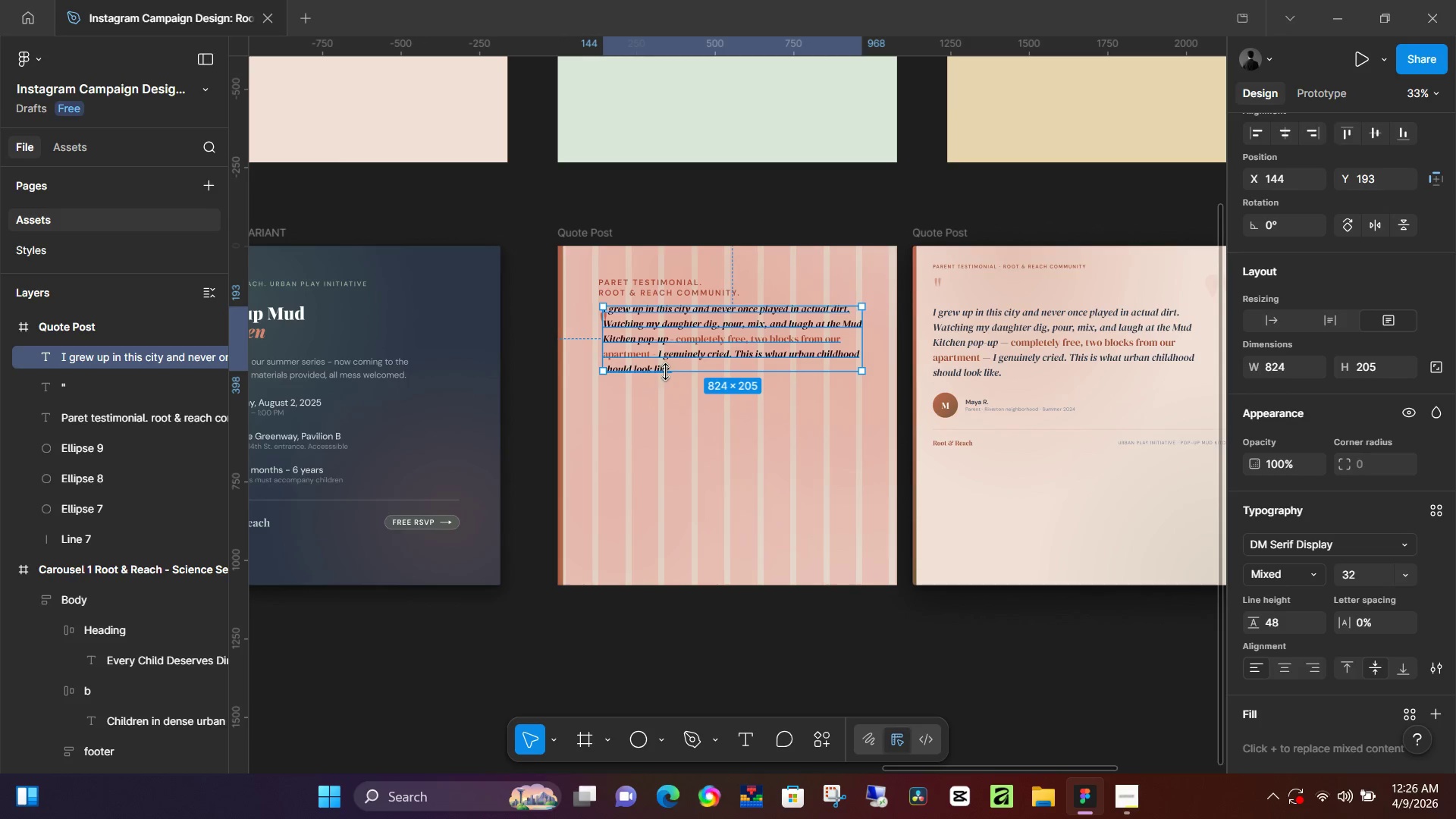 
key(Control+Z)
 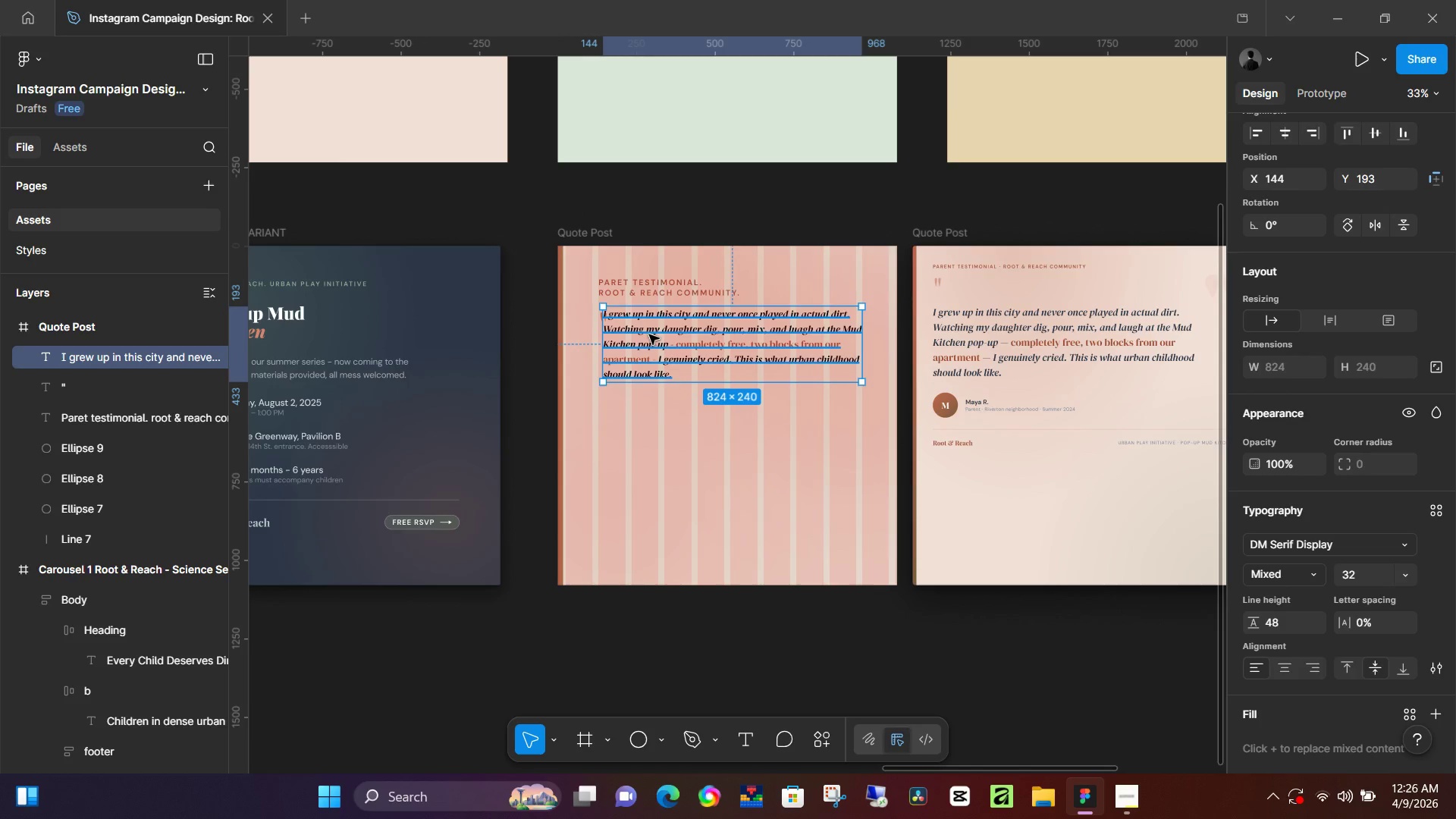 
double_click([649, 334])
 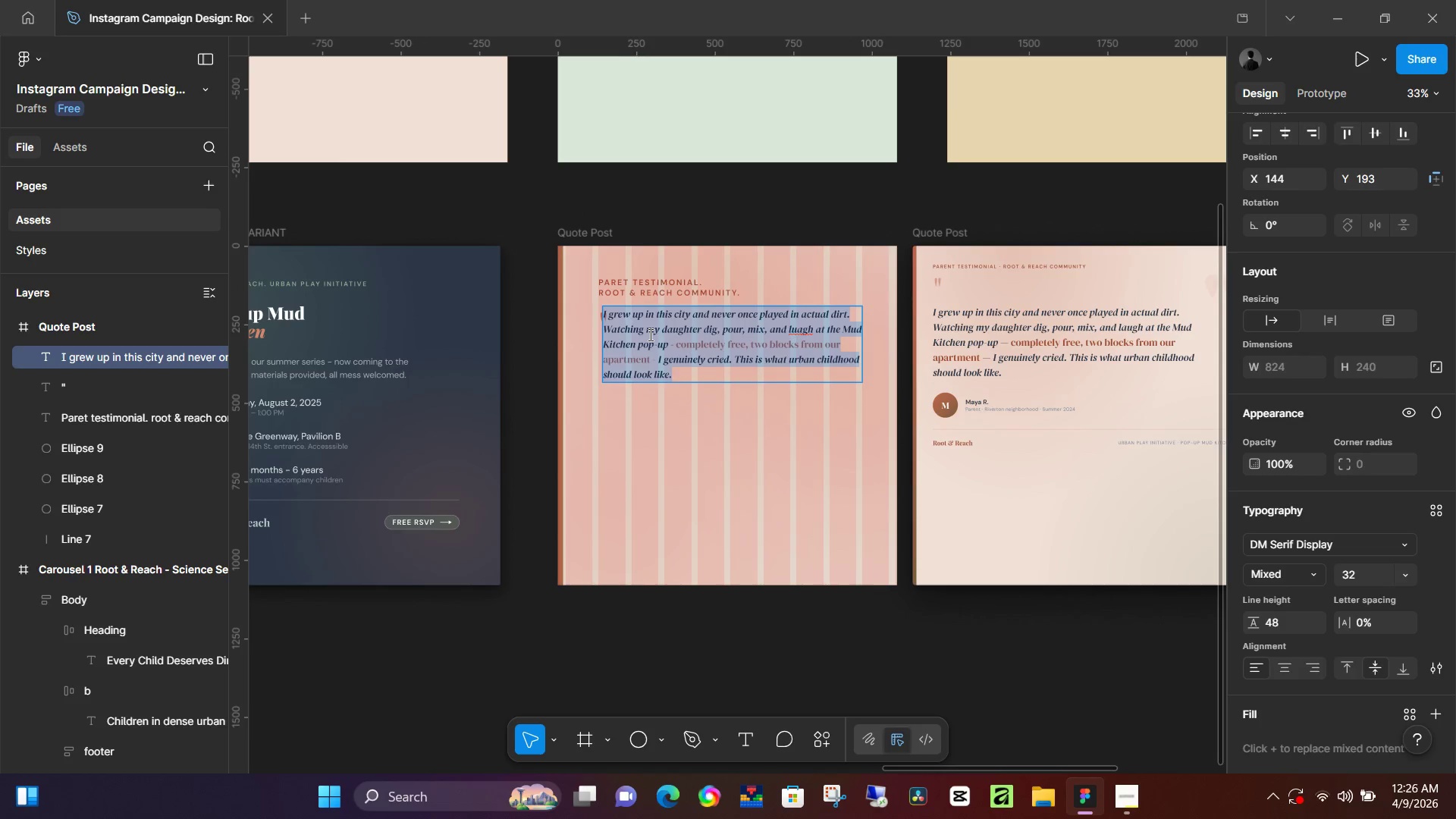 
triple_click([649, 334])
 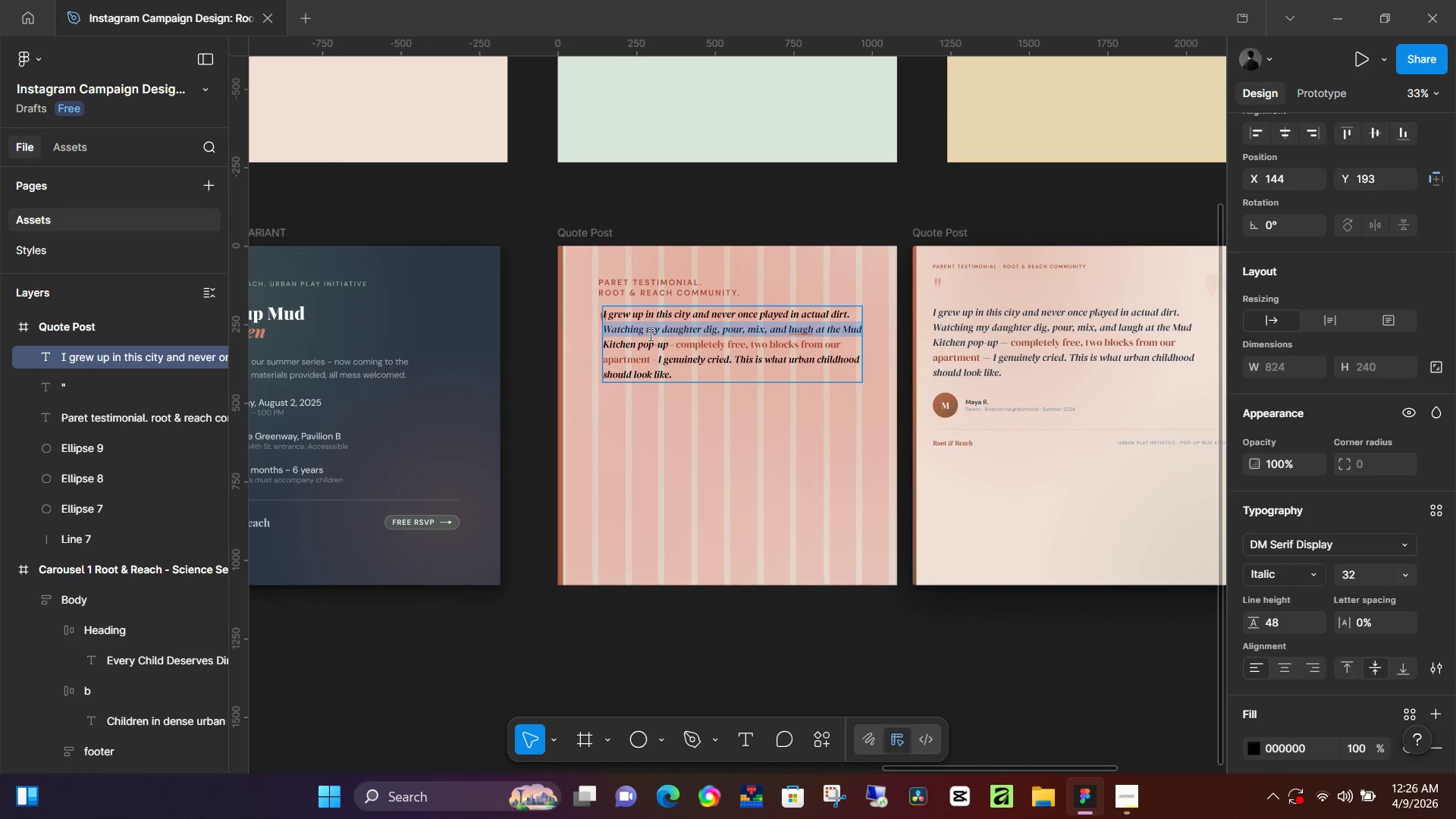 
key(Control+A)
 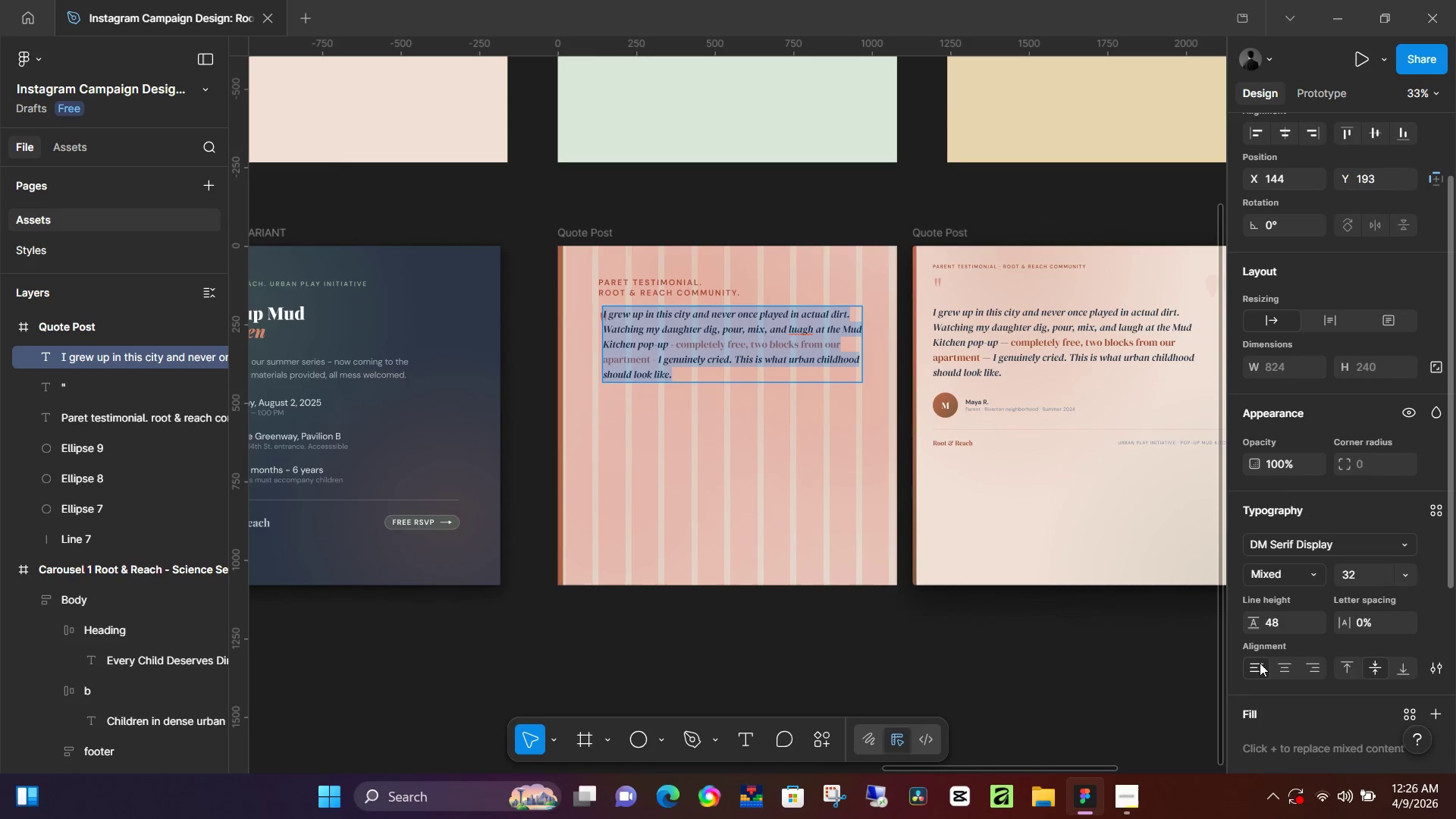 
scroll: coordinate [1258, 669], scroll_direction: down, amount: 3.0
 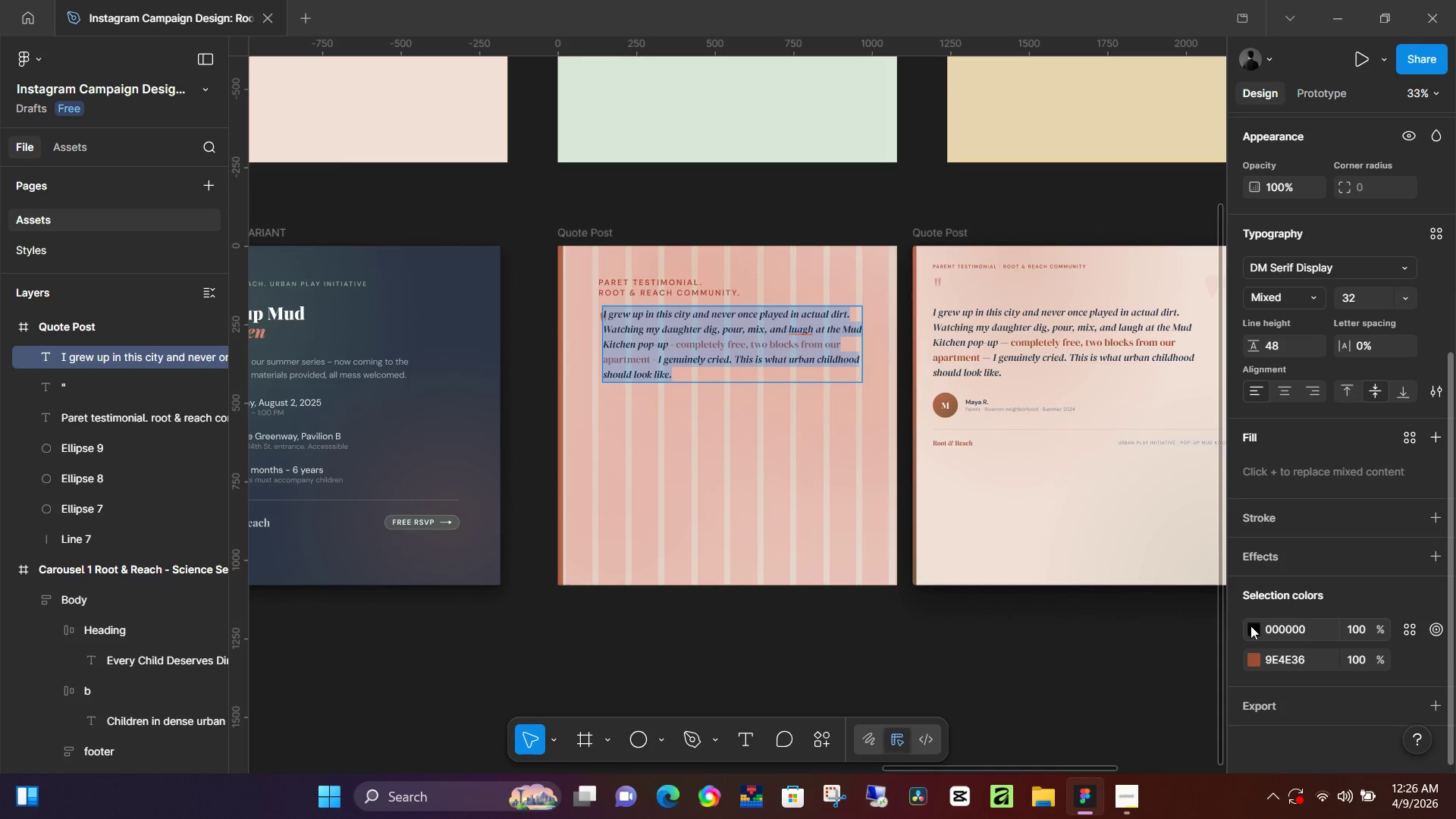 
left_click([1250, 626])
 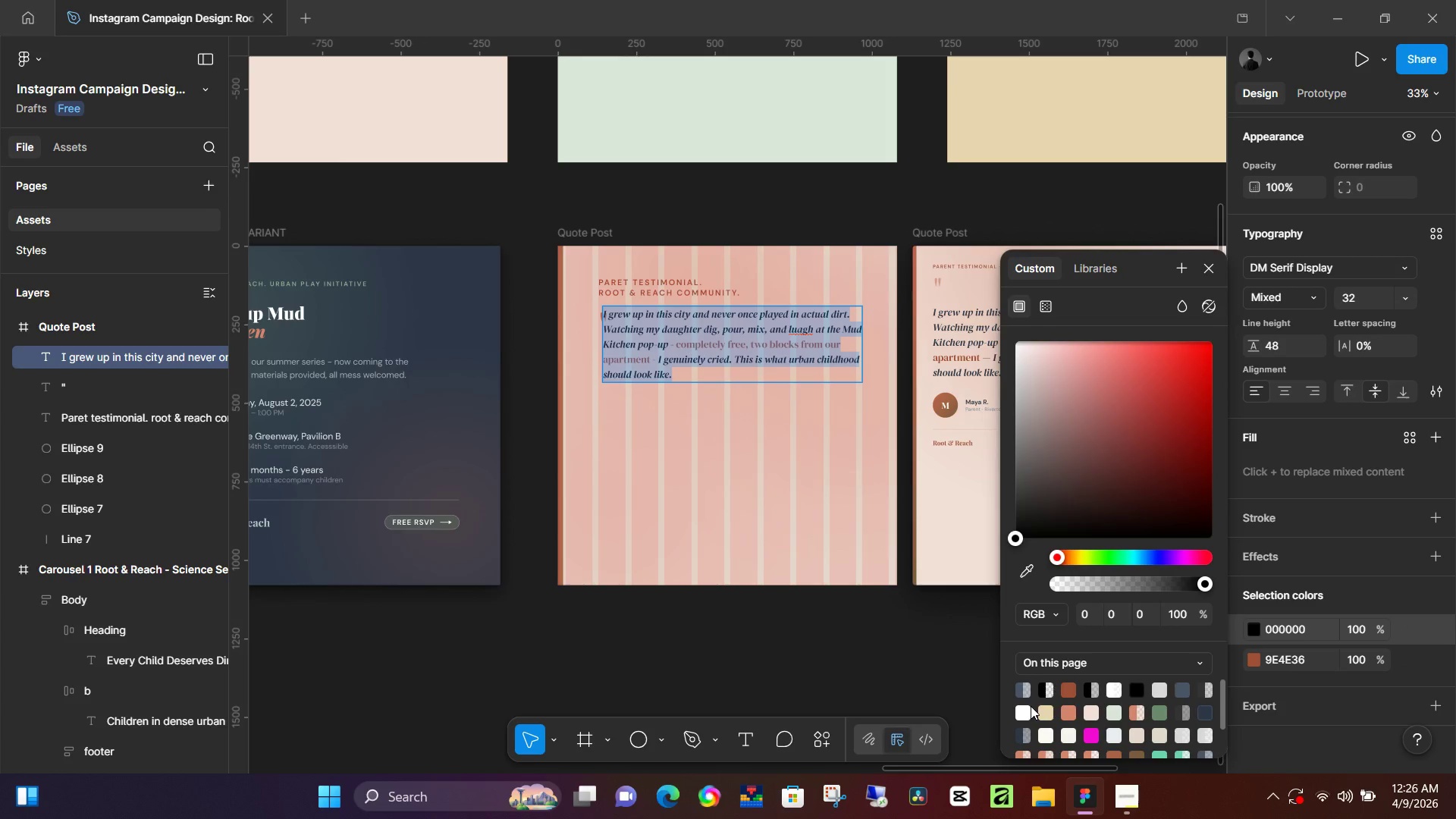 
left_click([1291, 626])
 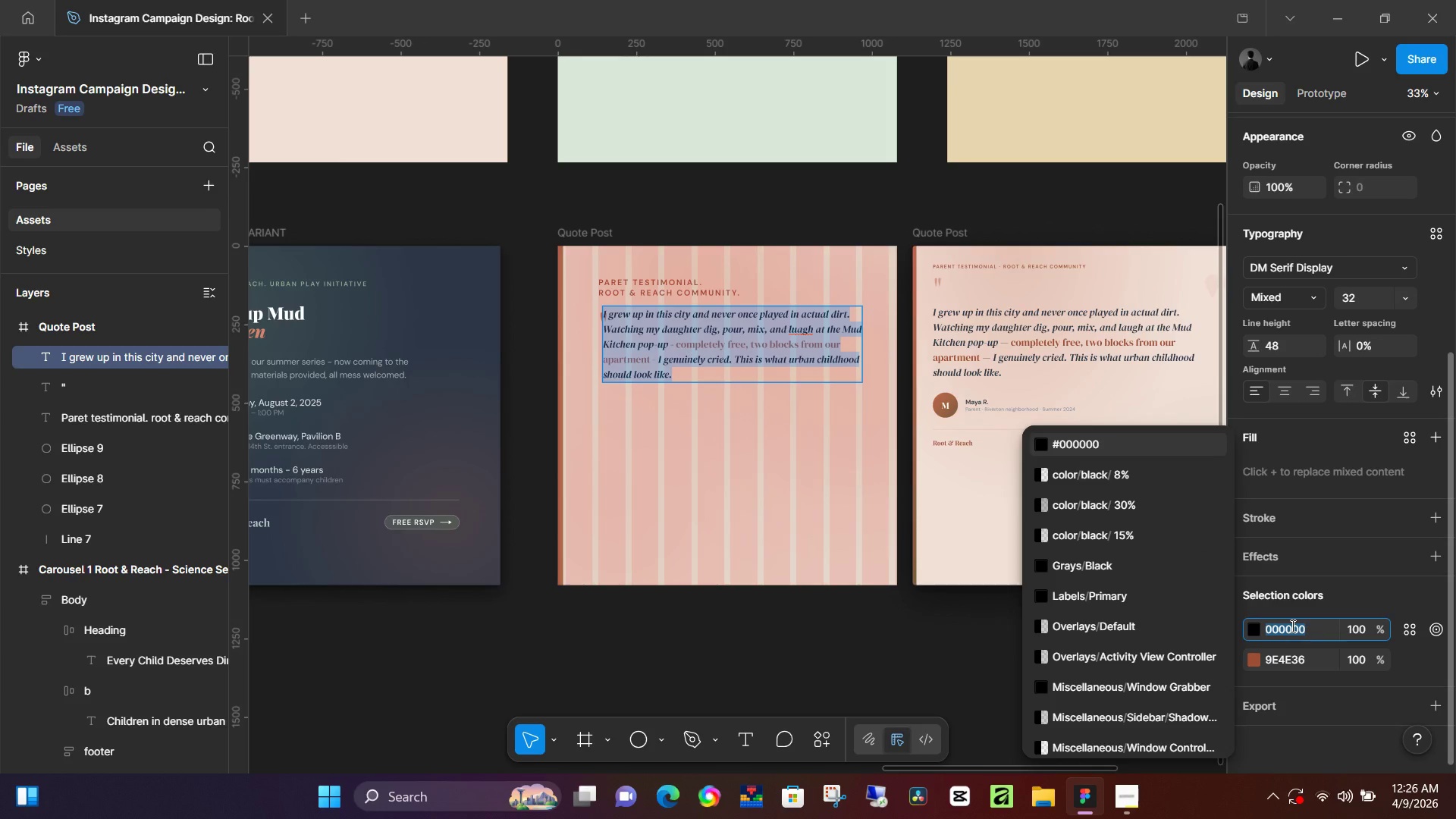 
type(333333)
 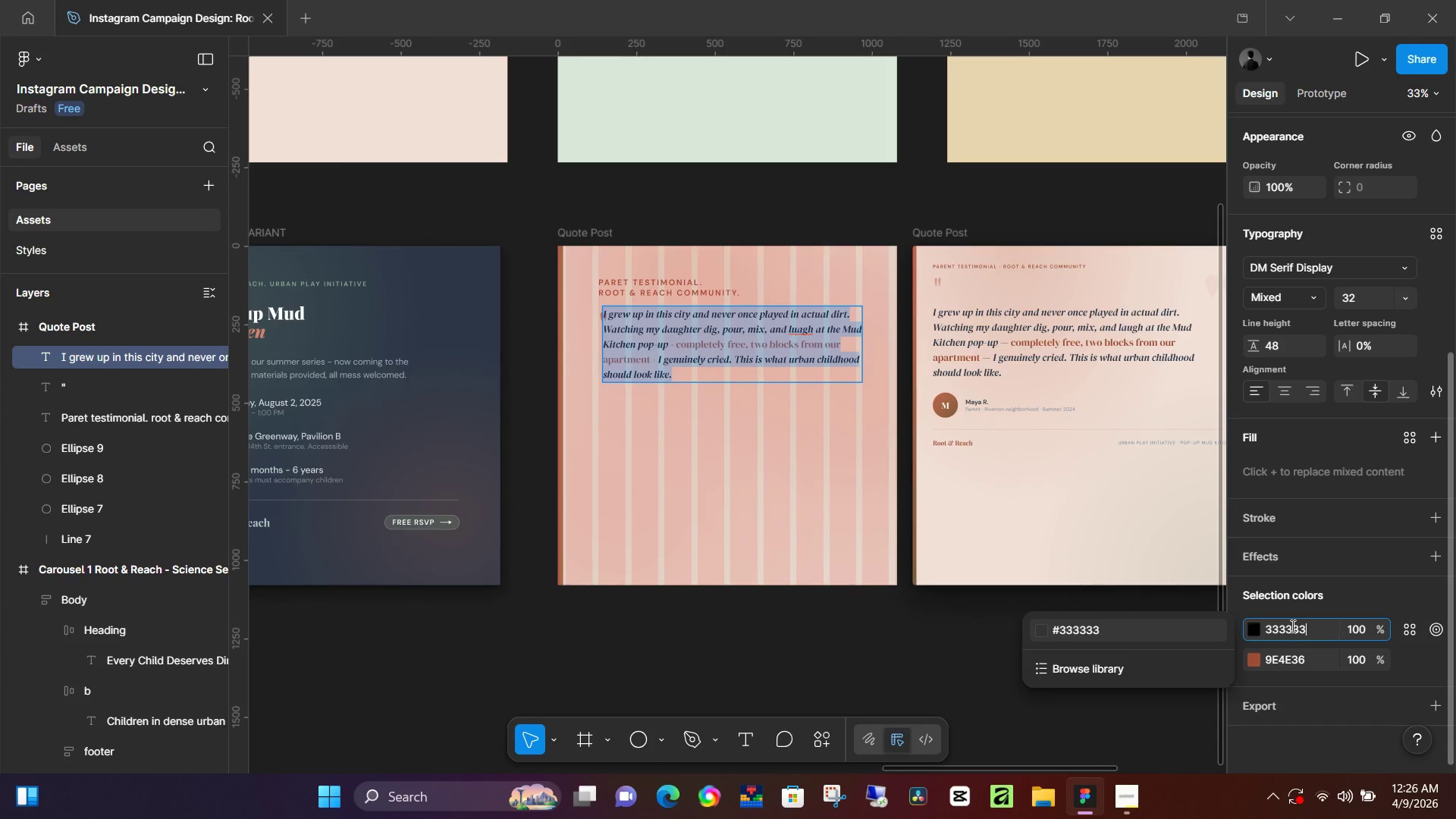 
key(Enter)
 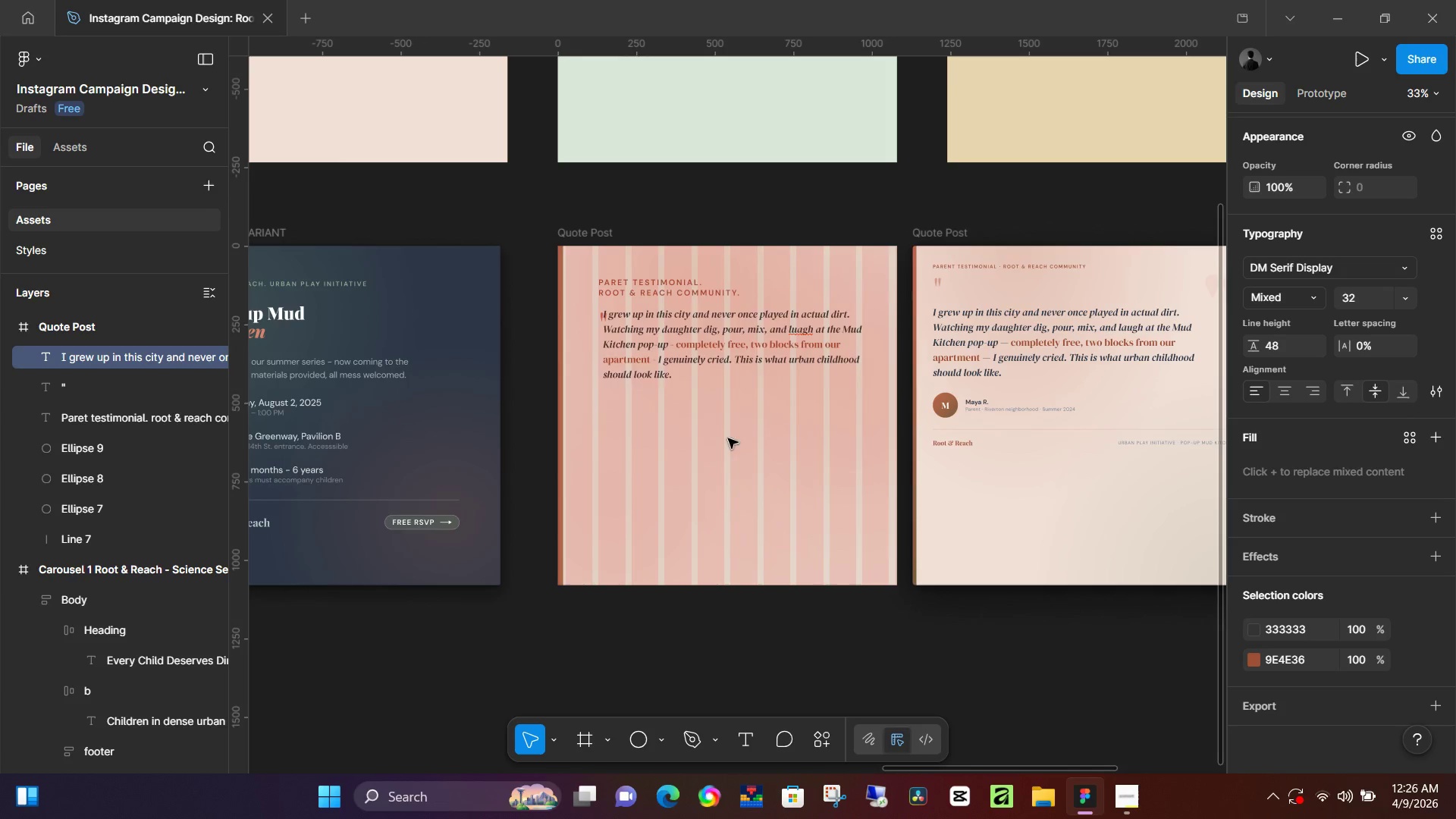 
left_click([704, 460])
 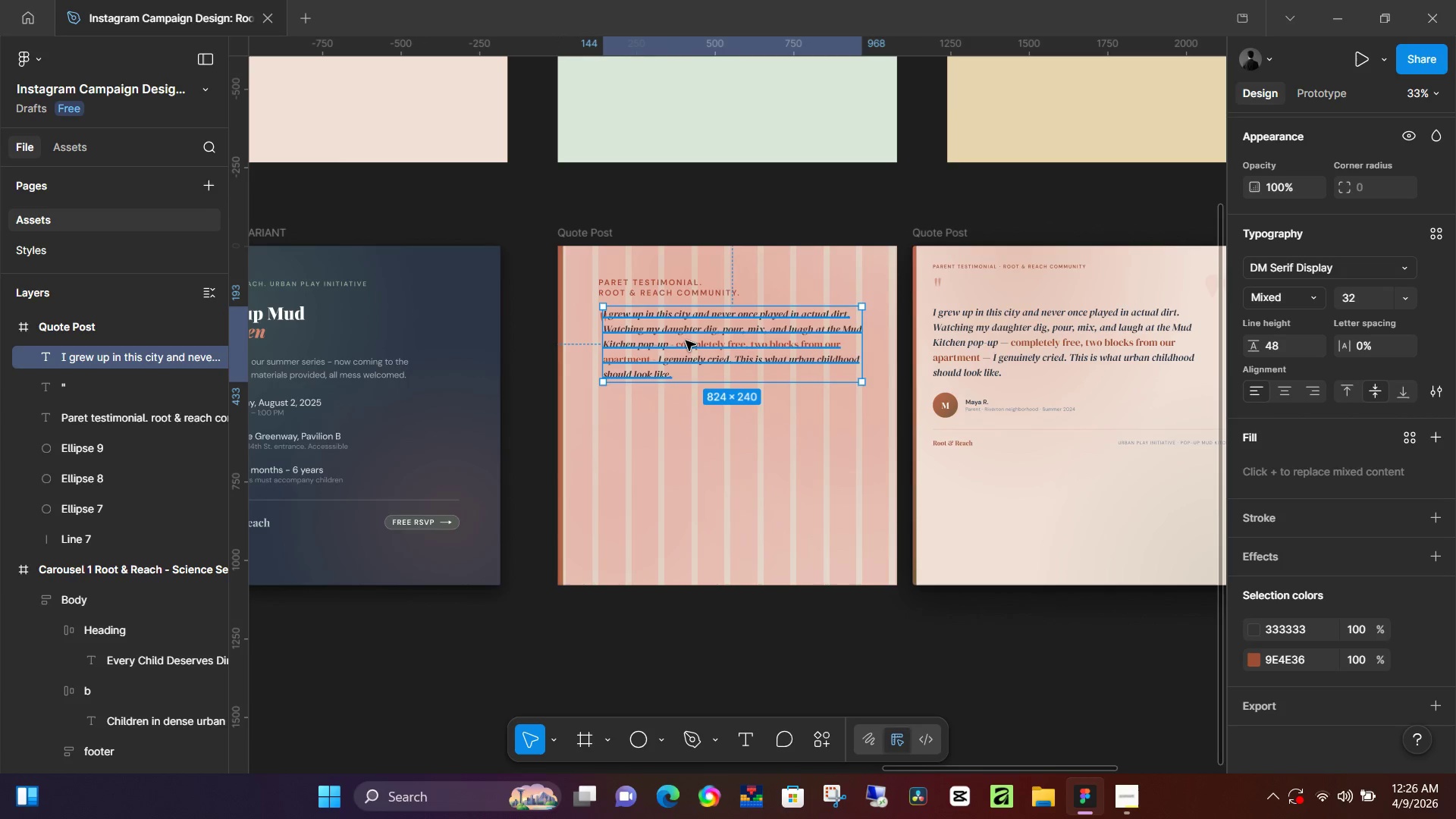 
left_click([686, 340])
 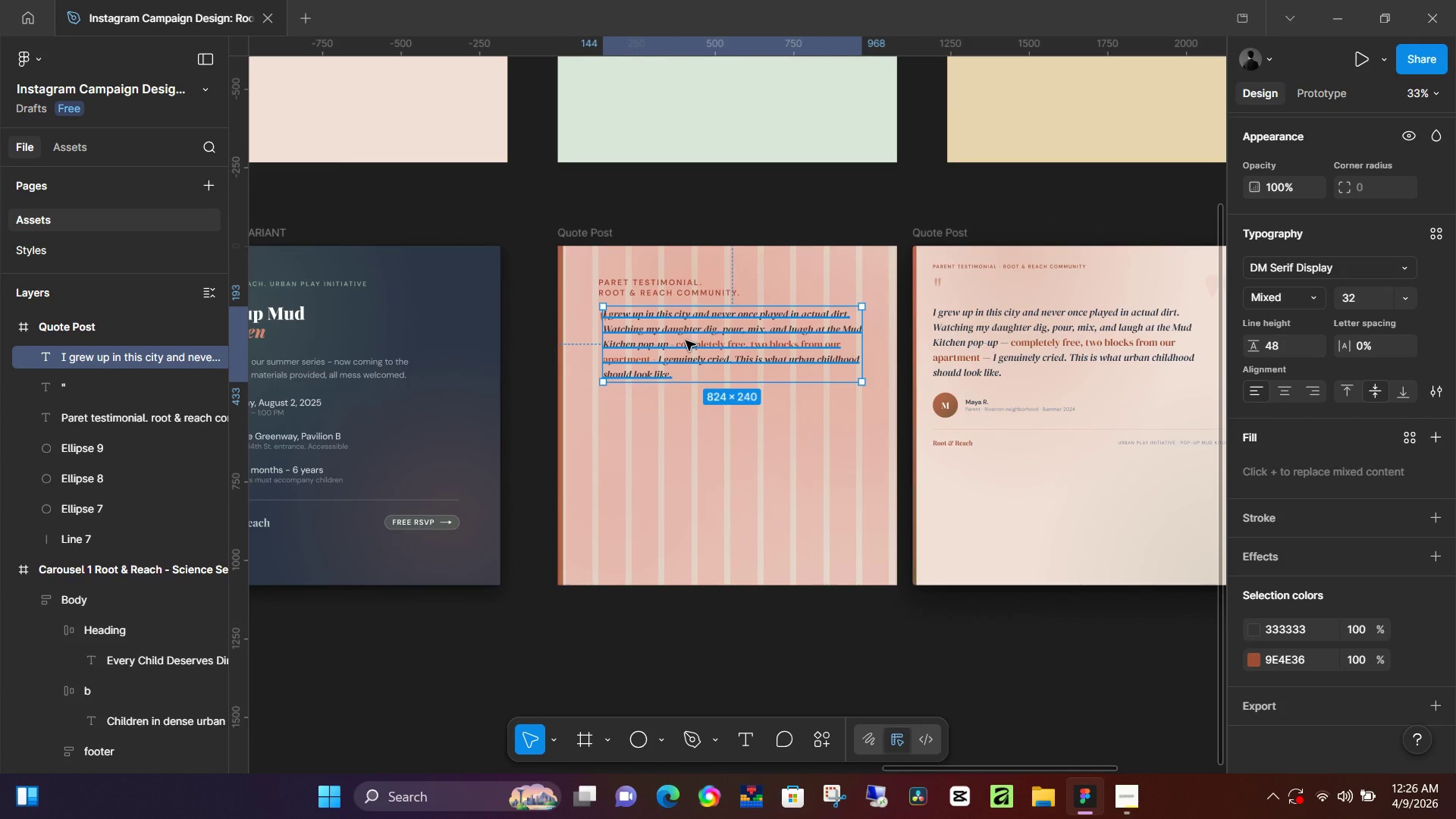 
left_click_drag(start_coordinate=[686, 340], to_coordinate=[681, 368])
 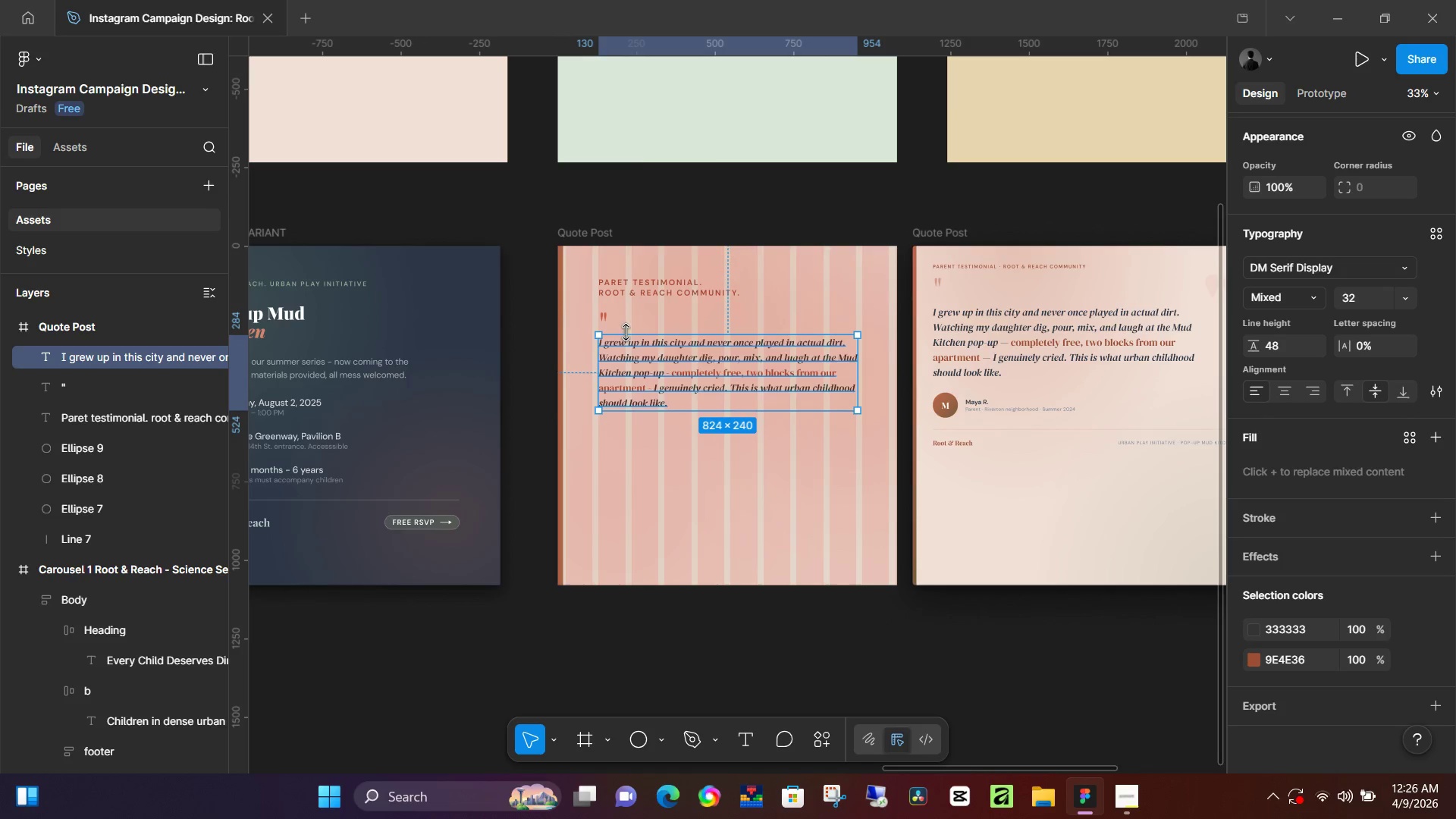 
hold_key(key=ControlLeft, duration=0.5)
 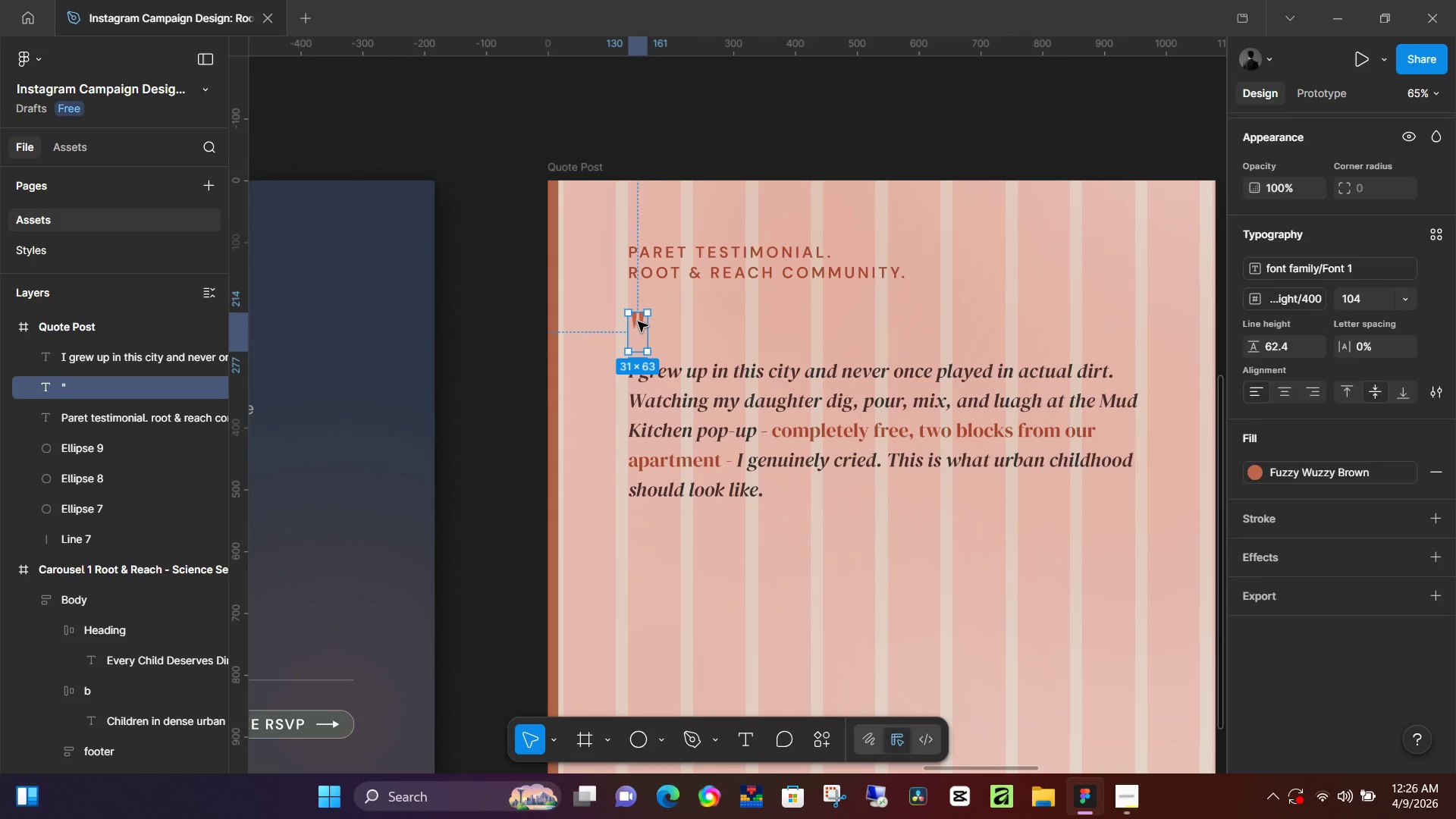 
hold_key(key=ControlLeft, duration=7.66)
 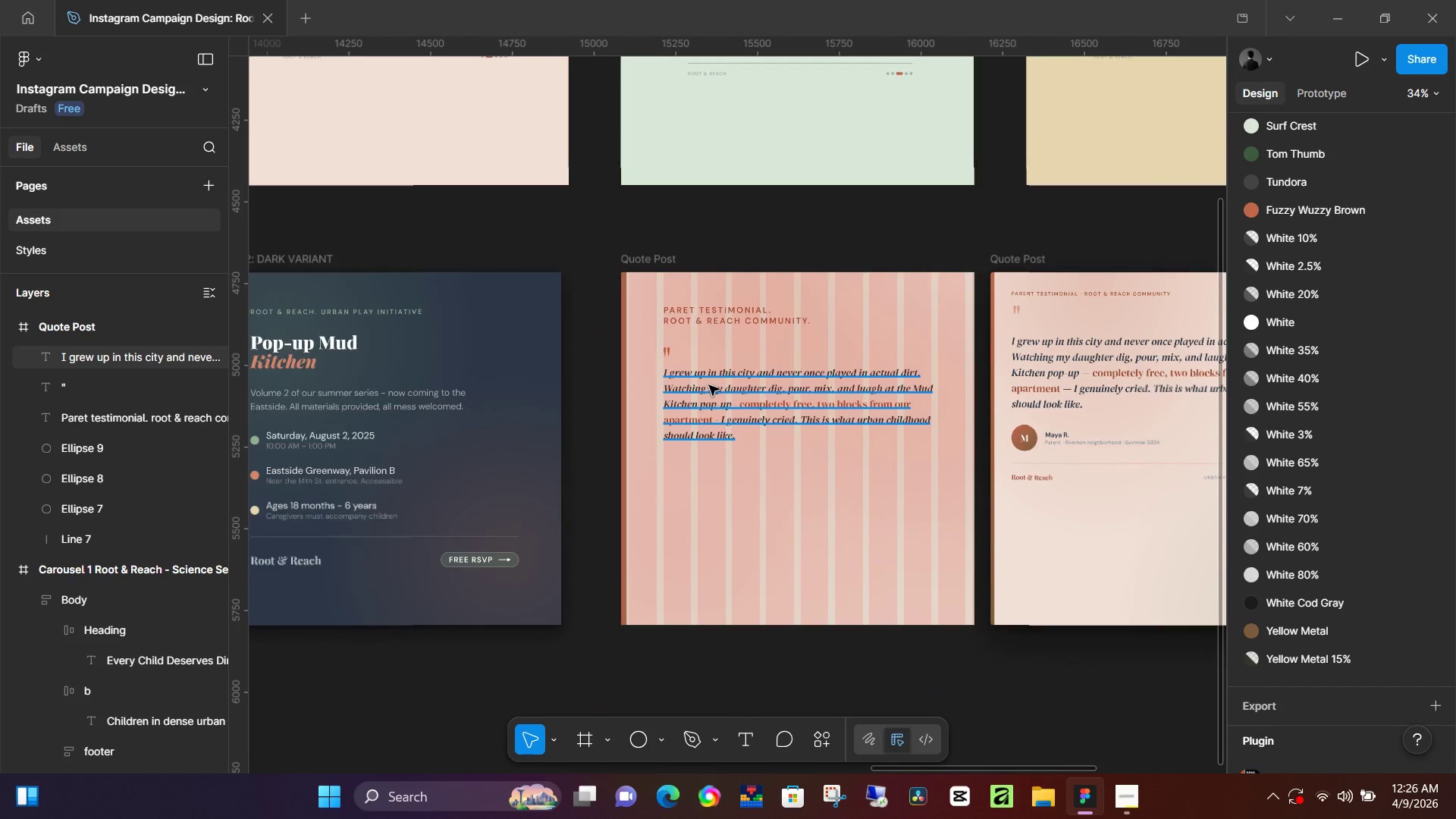 
scroll: coordinate [570, 314], scroll_direction: up, amount: 6.0
 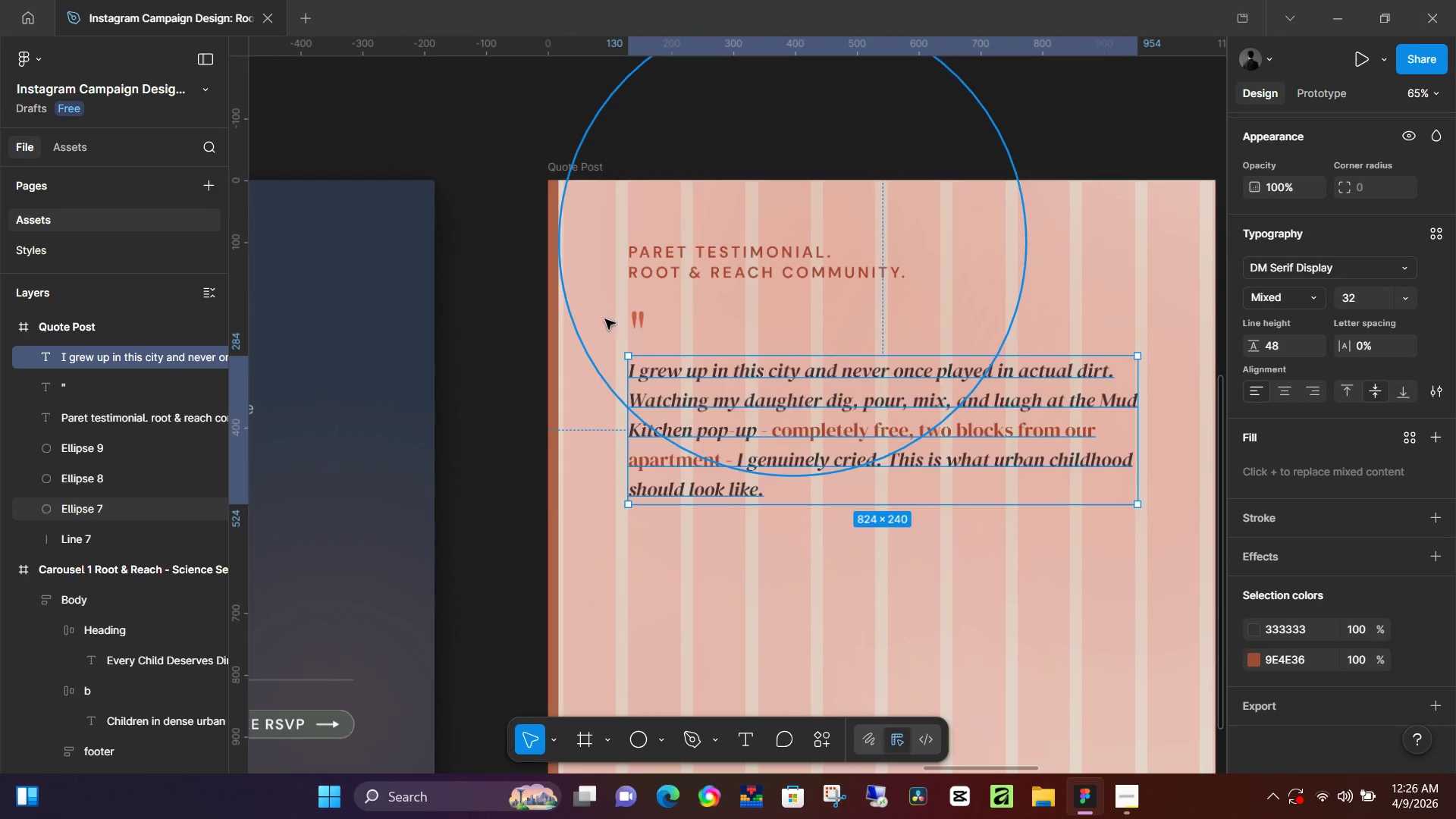 
left_click([638, 322])
 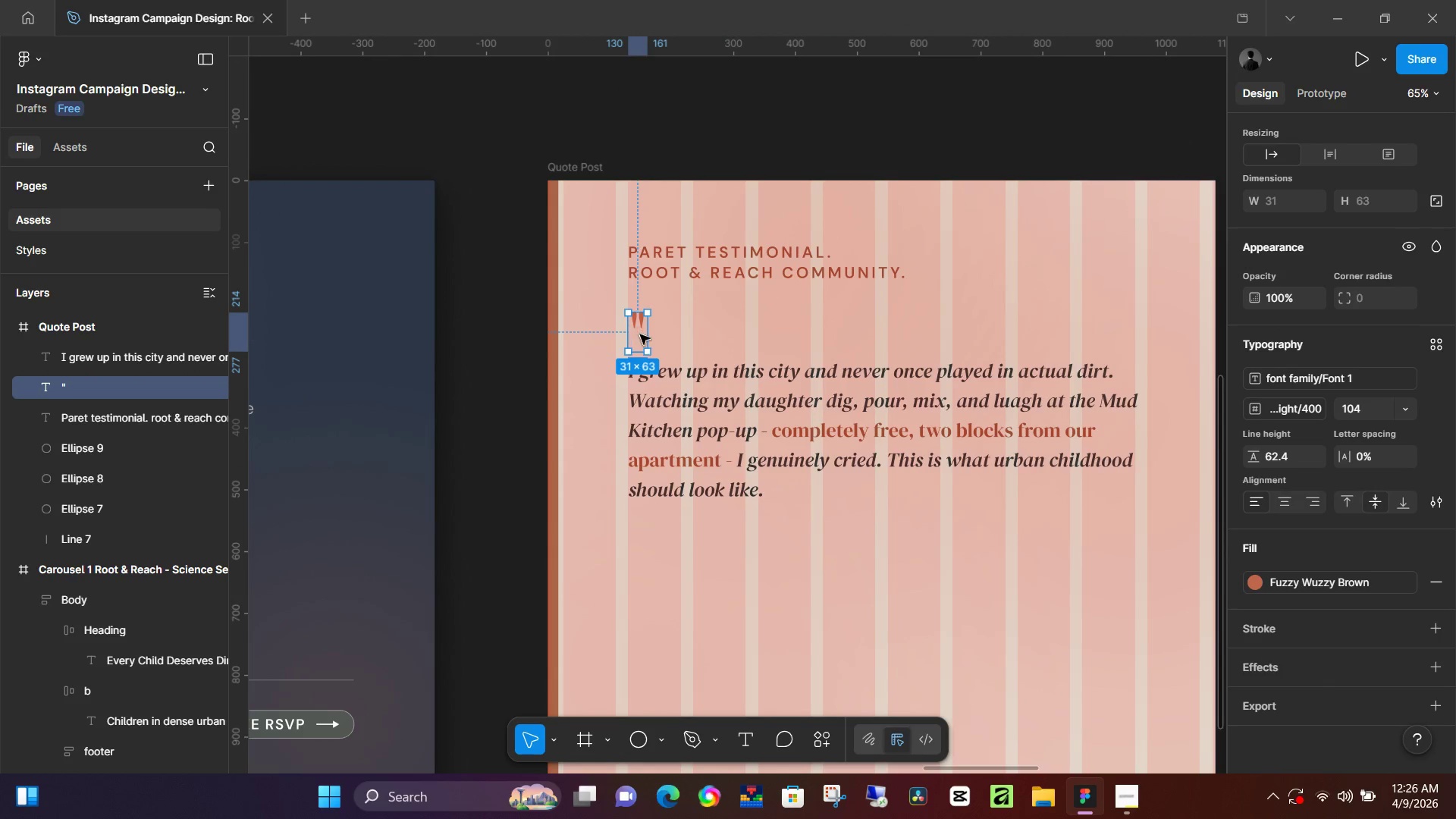 
key(ArrowDown)
 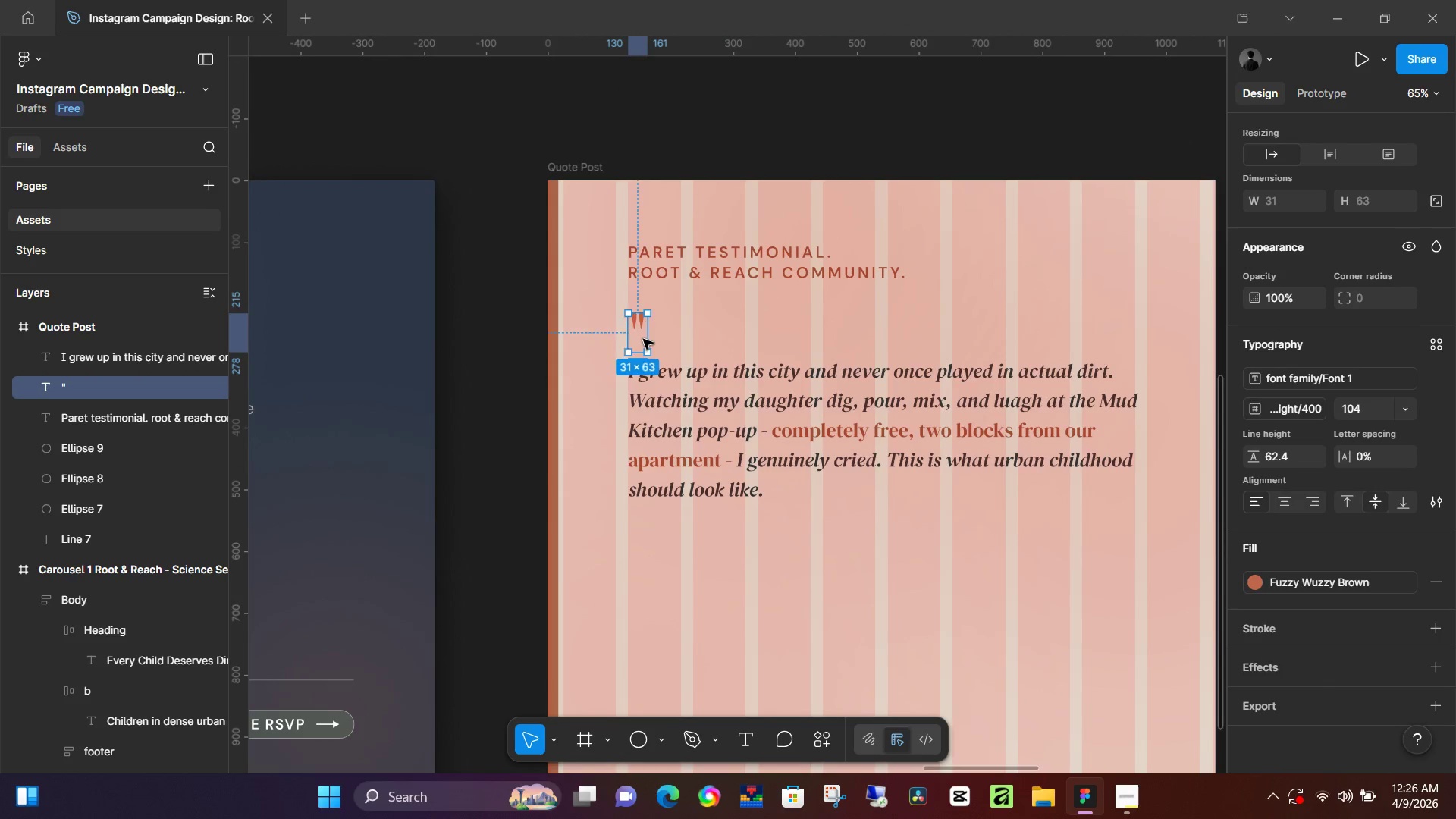 
key(ArrowDown)
 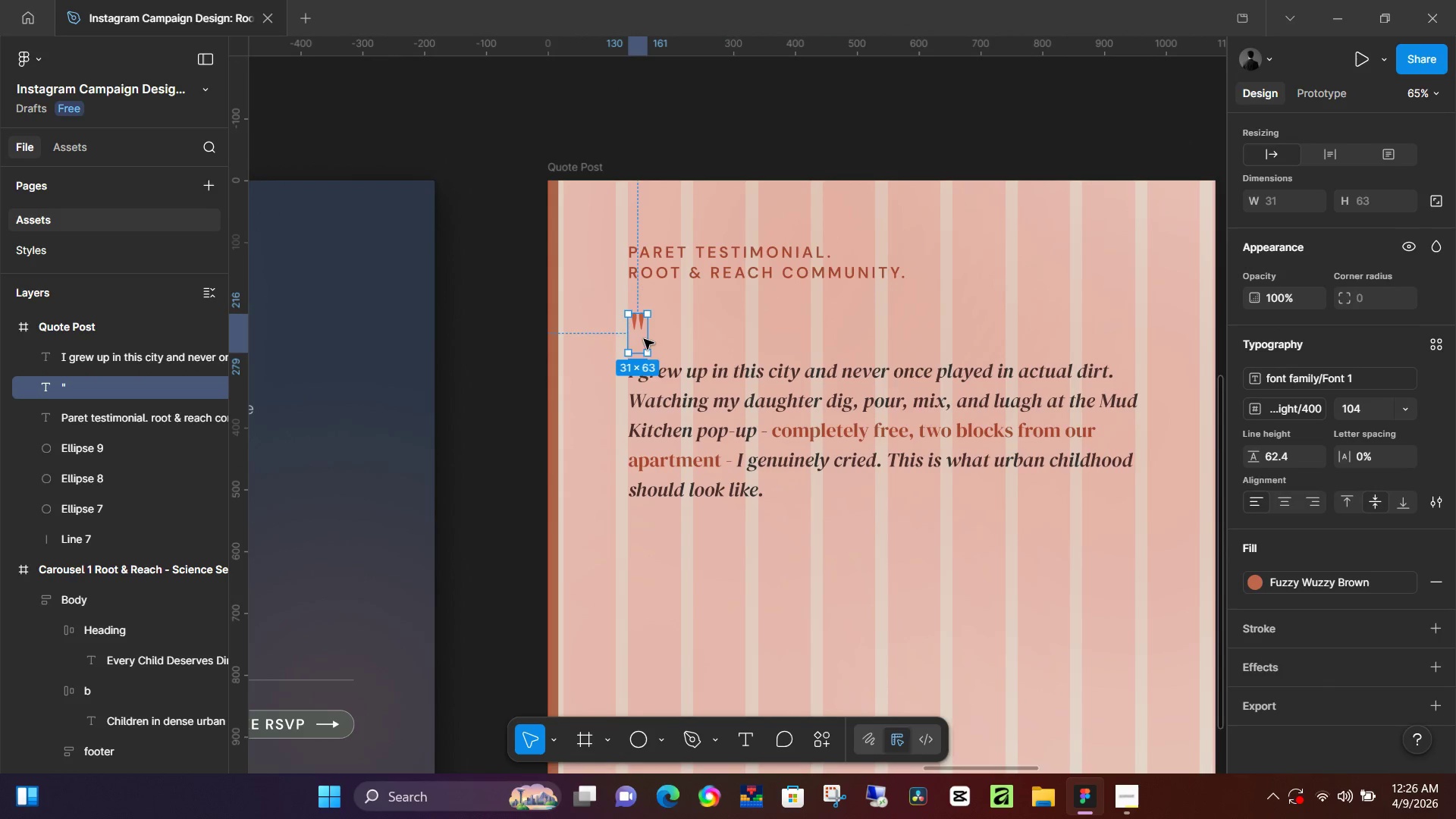 
key(ArrowDown)
 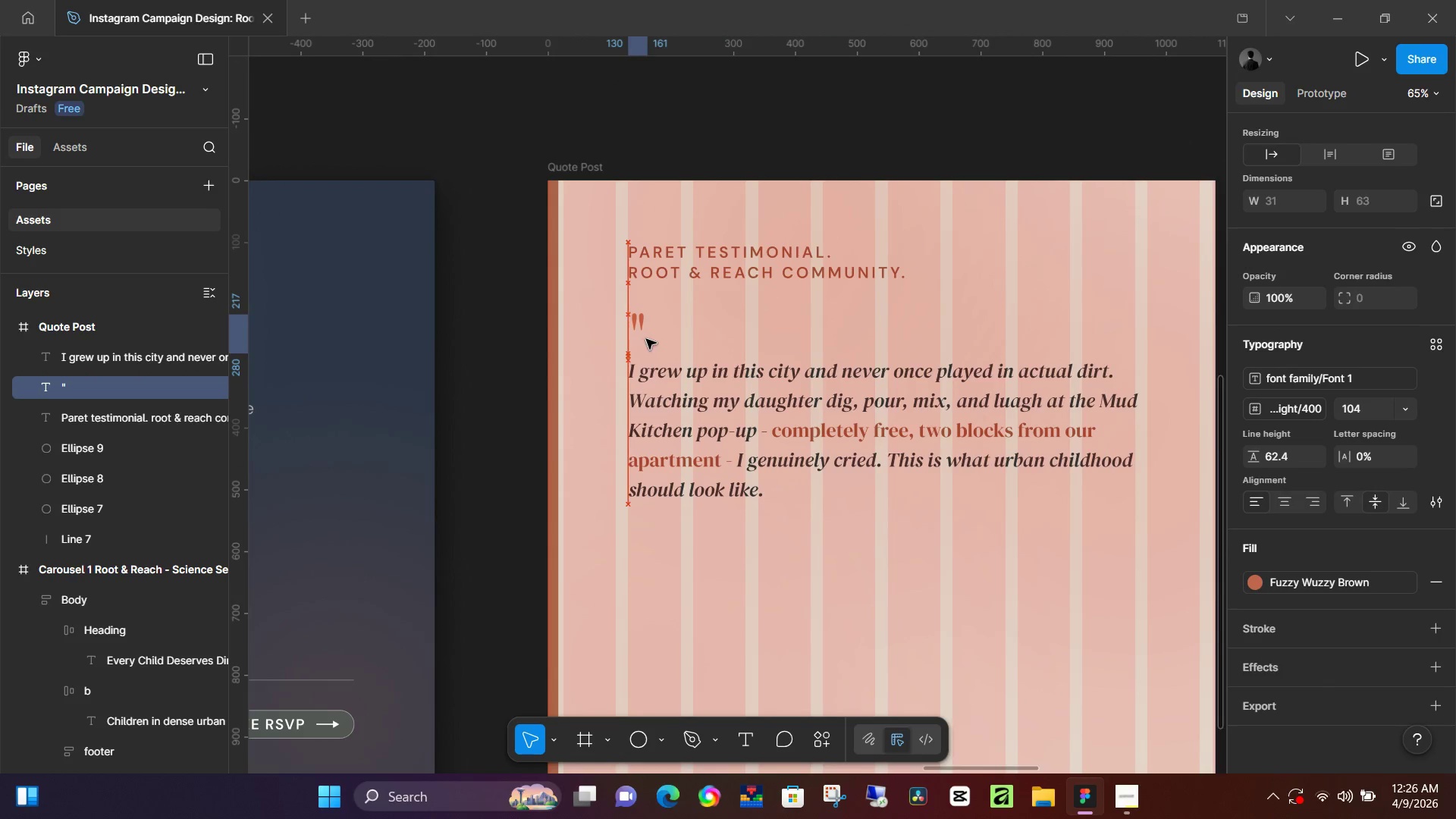 
key(ArrowLeft)
 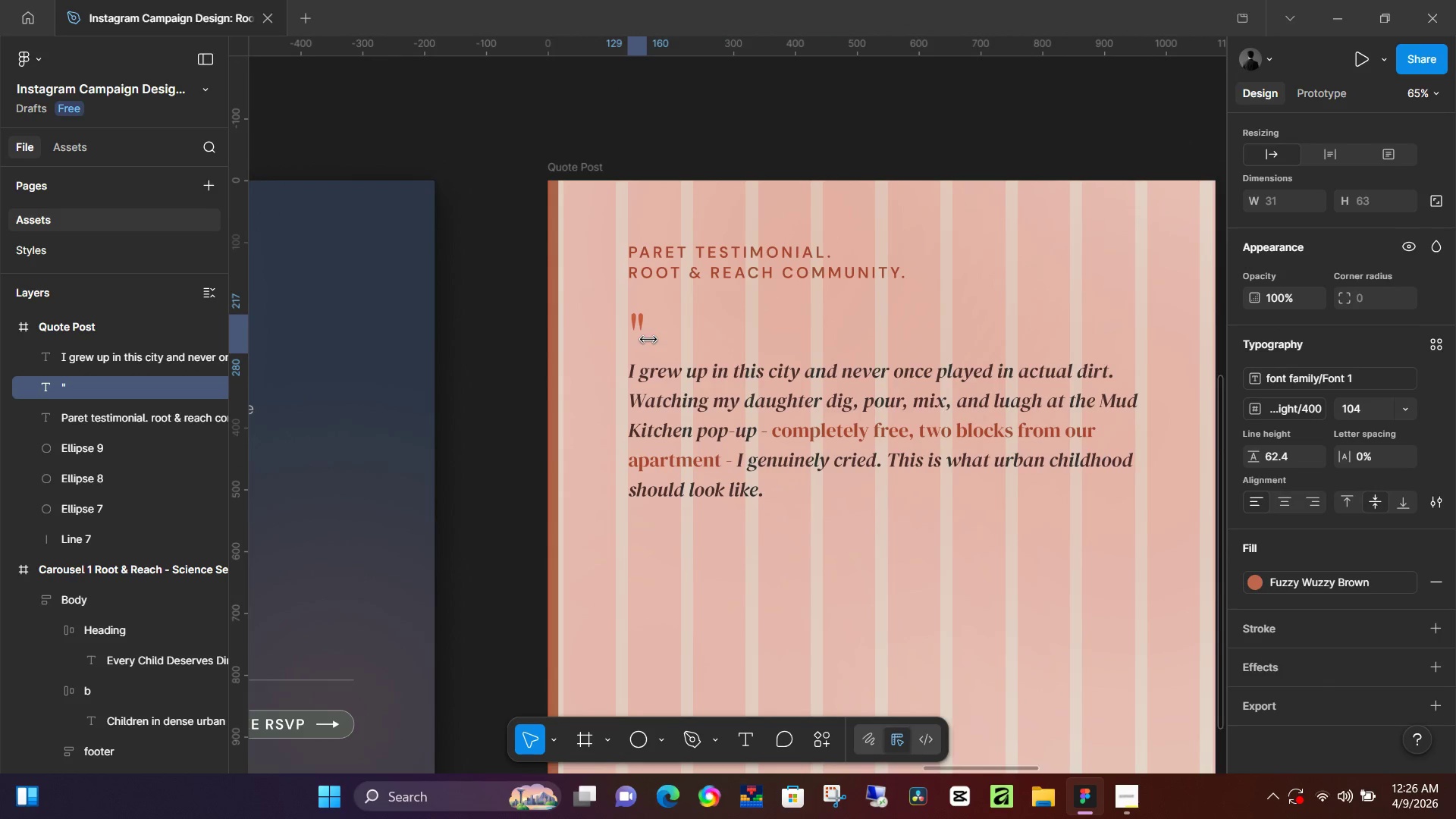 
key(ArrowLeft)
 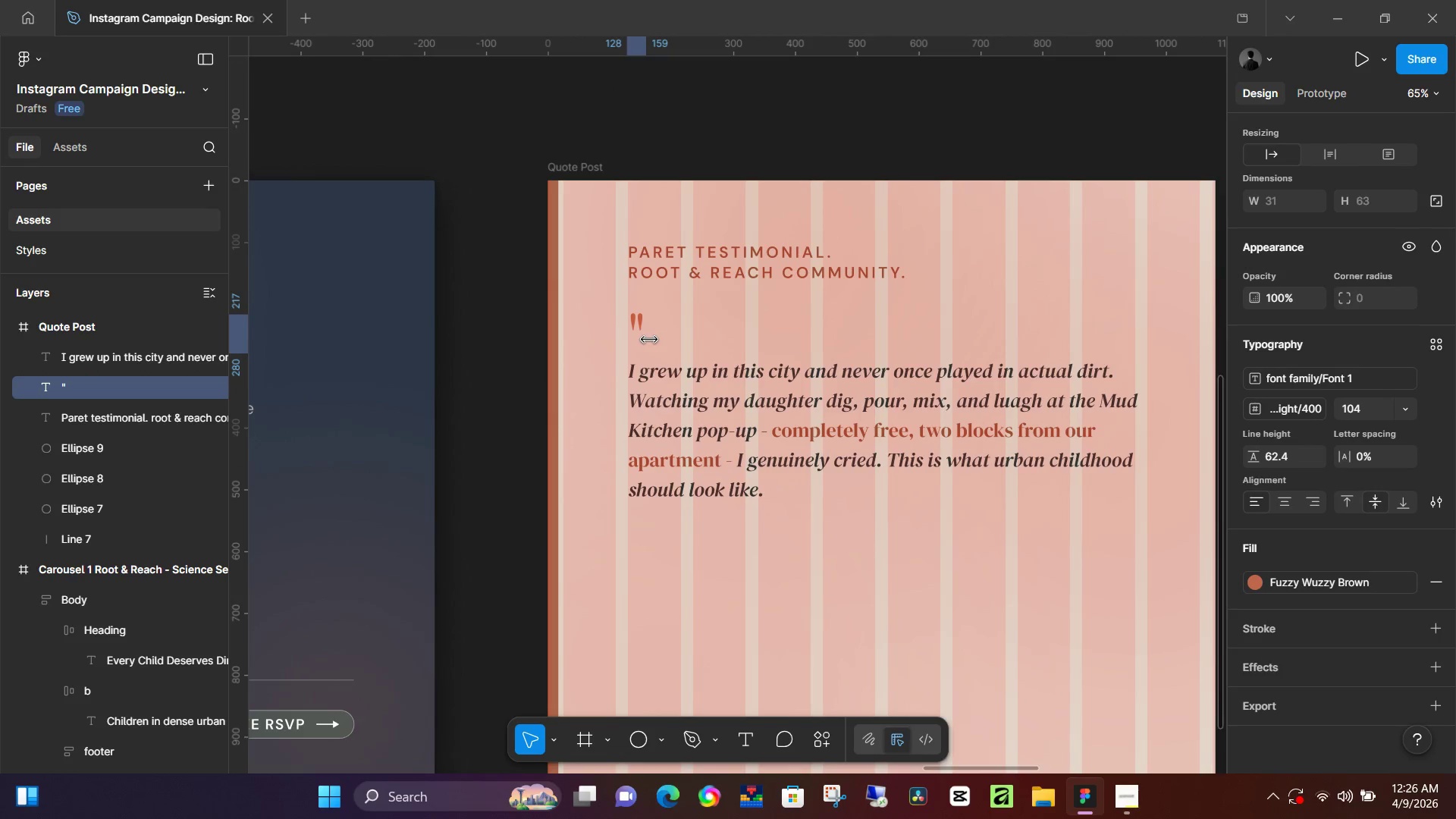 
key(ArrowLeft)
 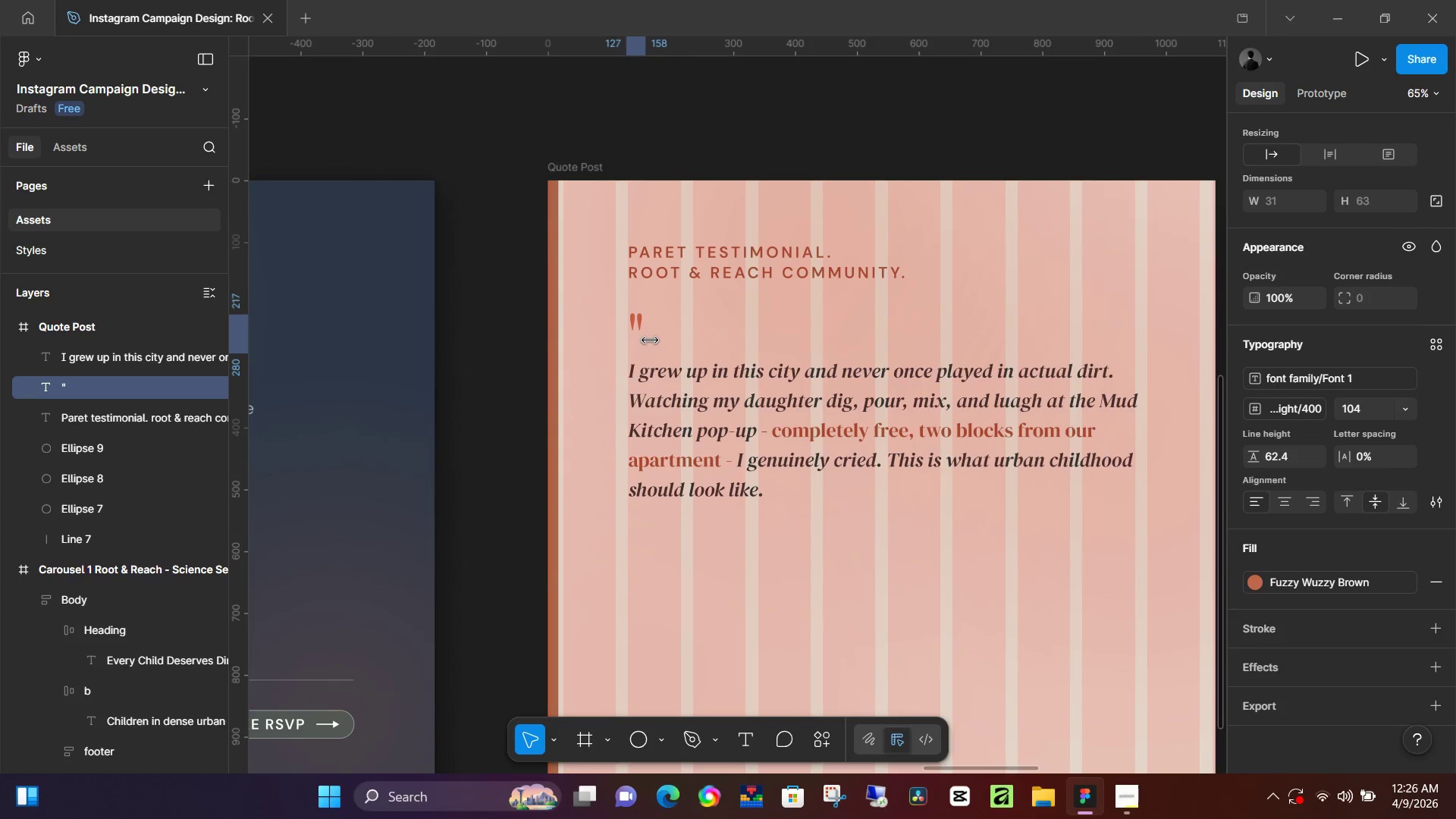 
key(ArrowLeft)
 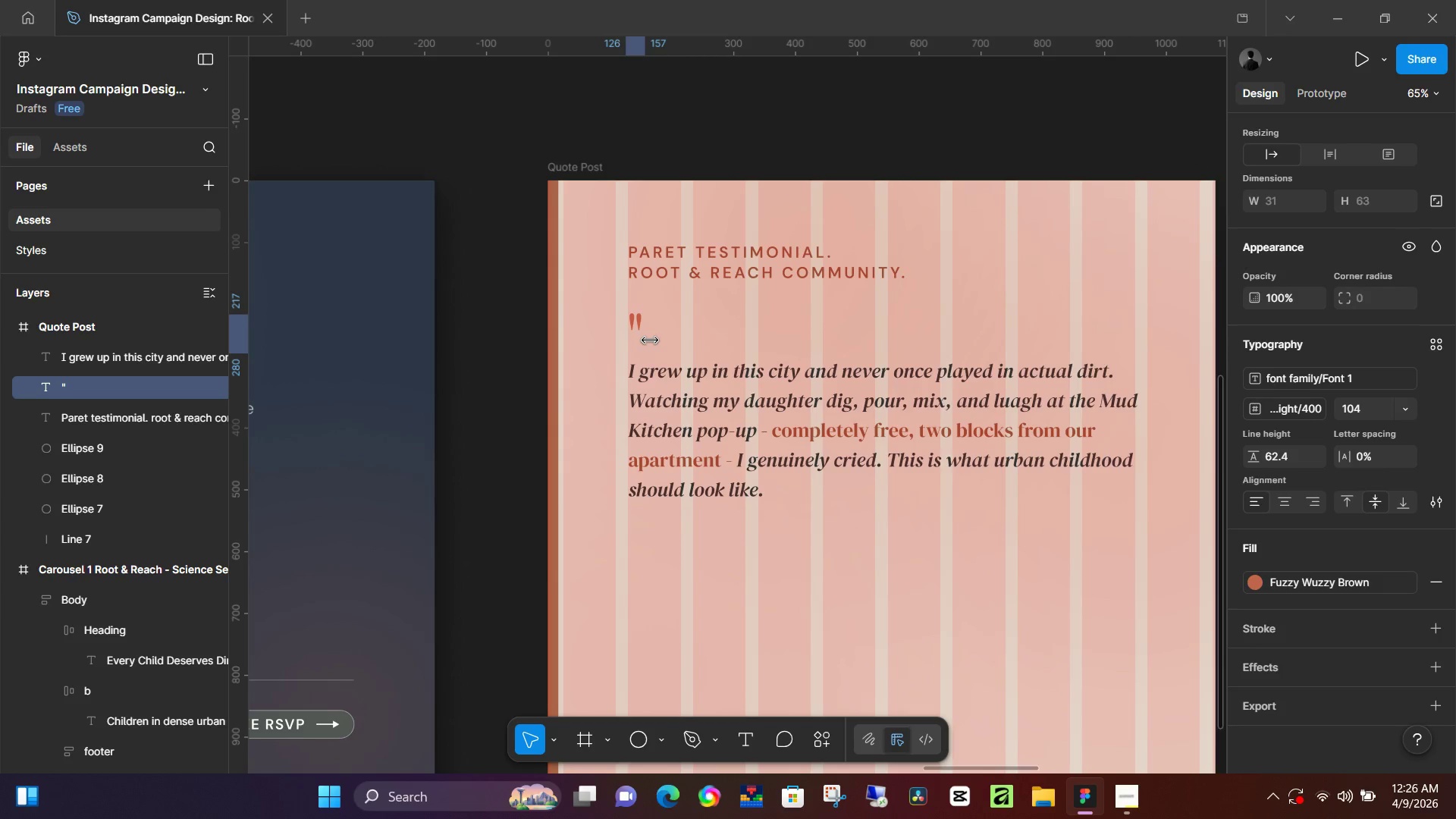 
key(ArrowLeft)
 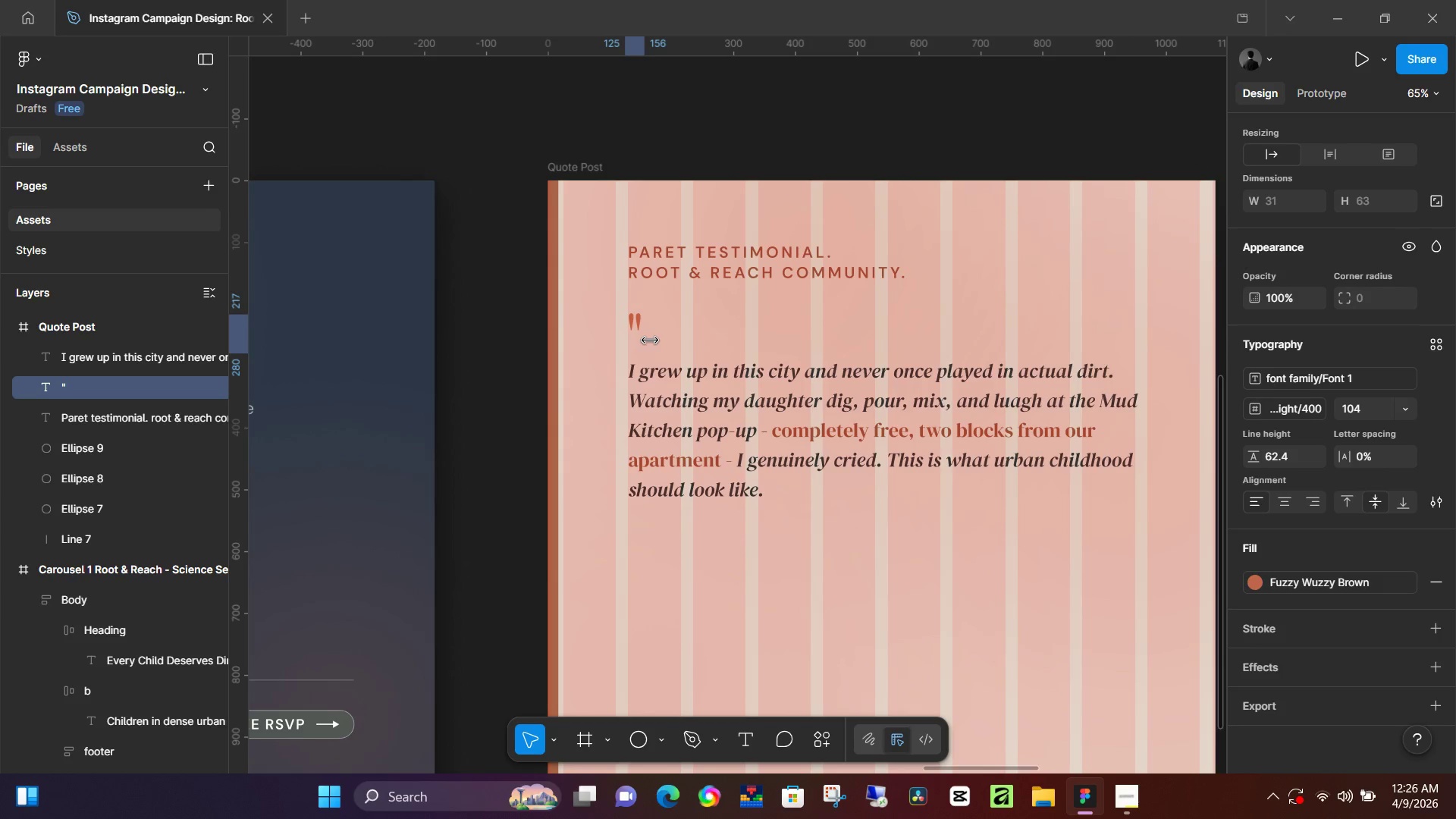 
key(ArrowLeft)
 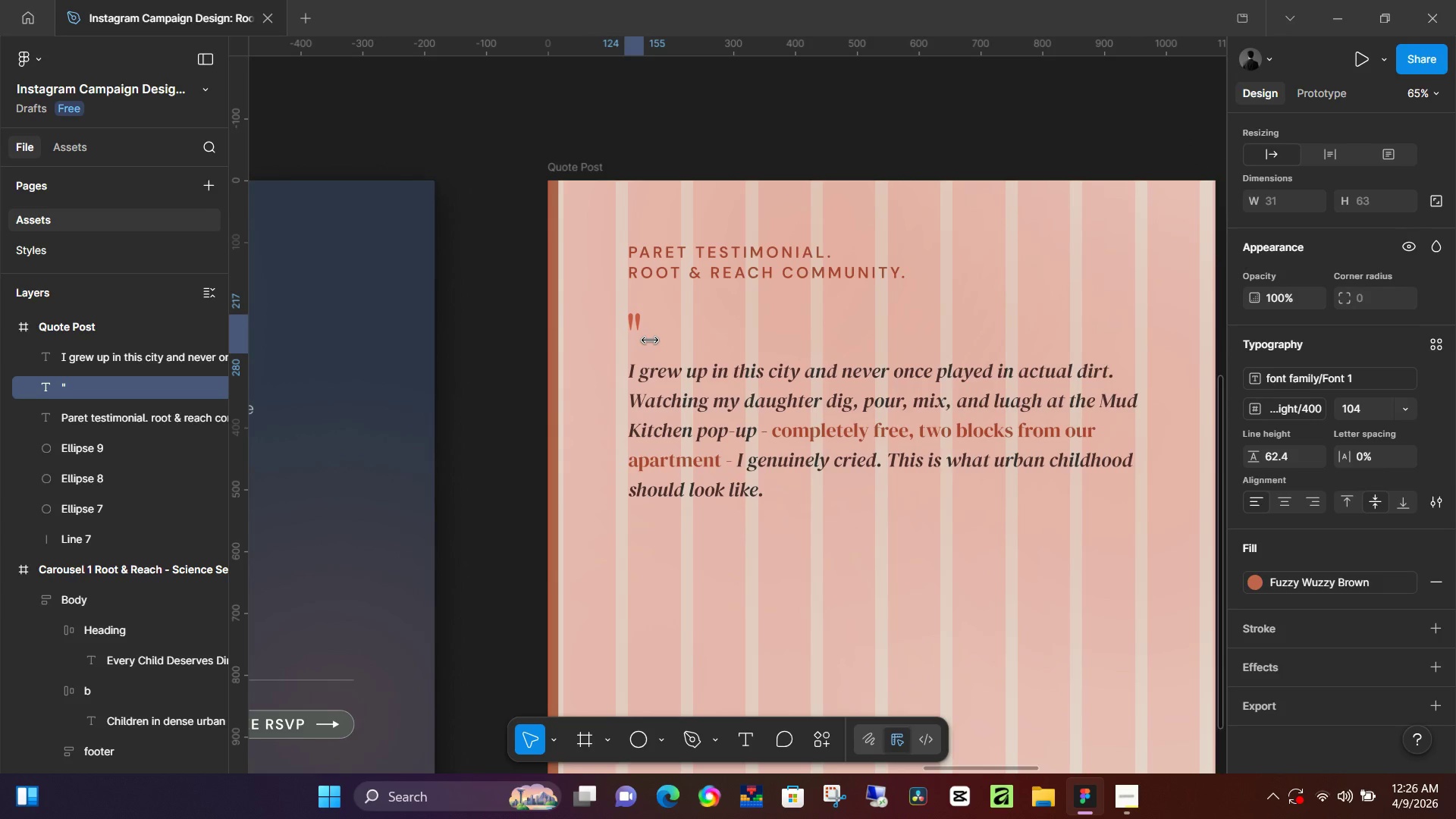 
key(ArrowDown)
 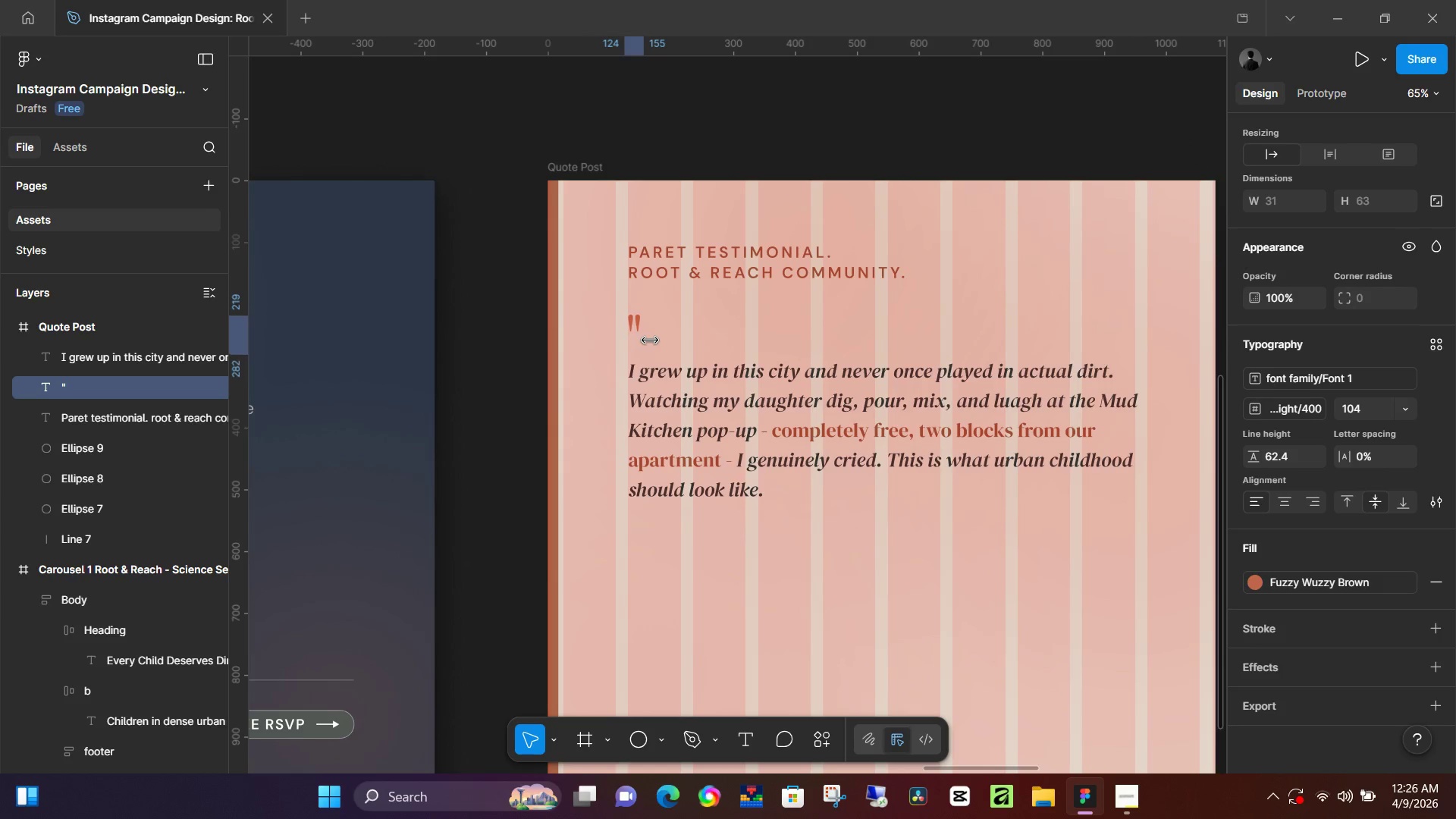 
key(ArrowDown)
 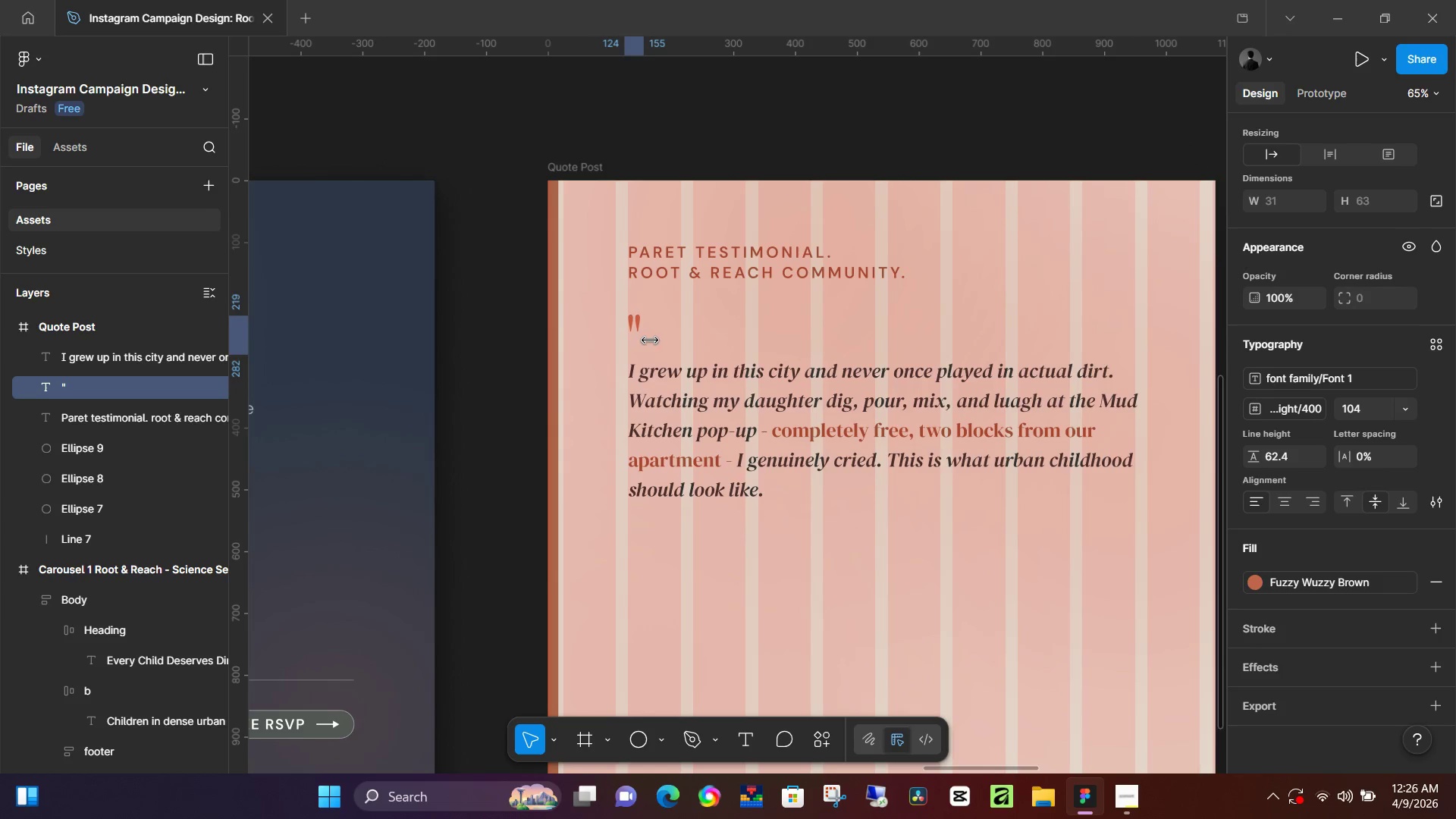 
hold_key(key=ArrowDown, duration=0.72)
 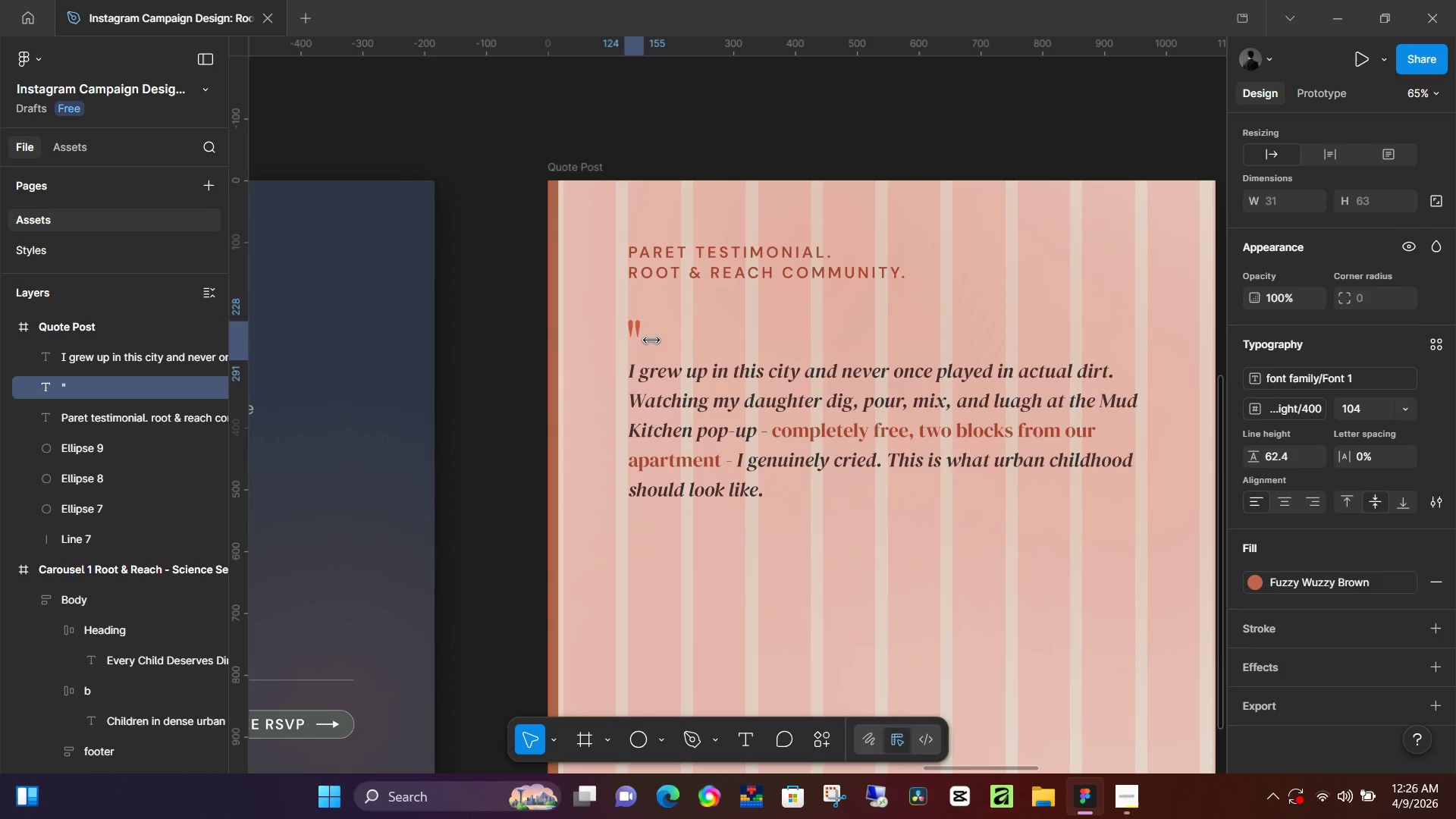 
hold_key(key=ArrowDown, duration=0.61)
 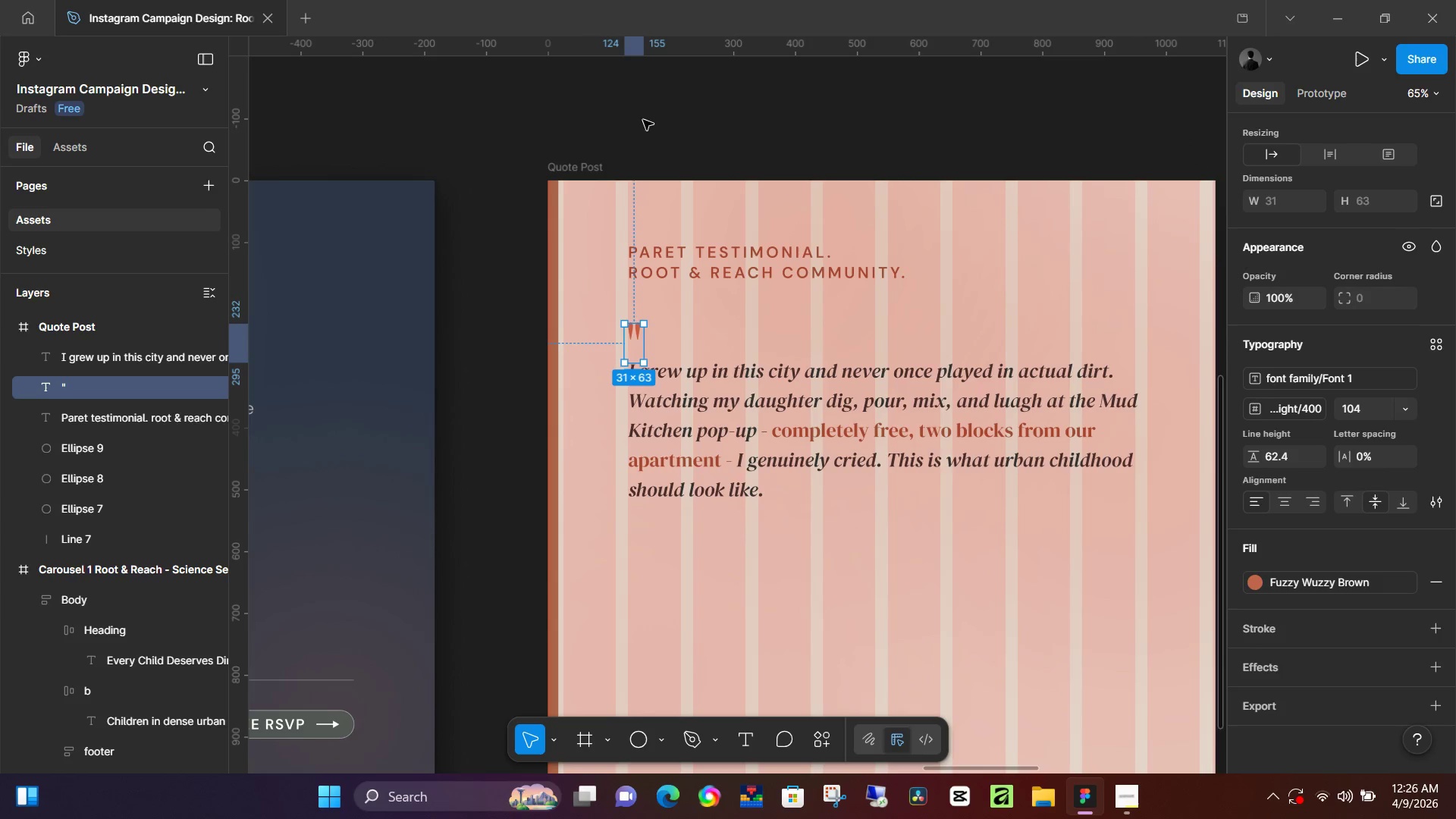 
left_click([533, 121])
 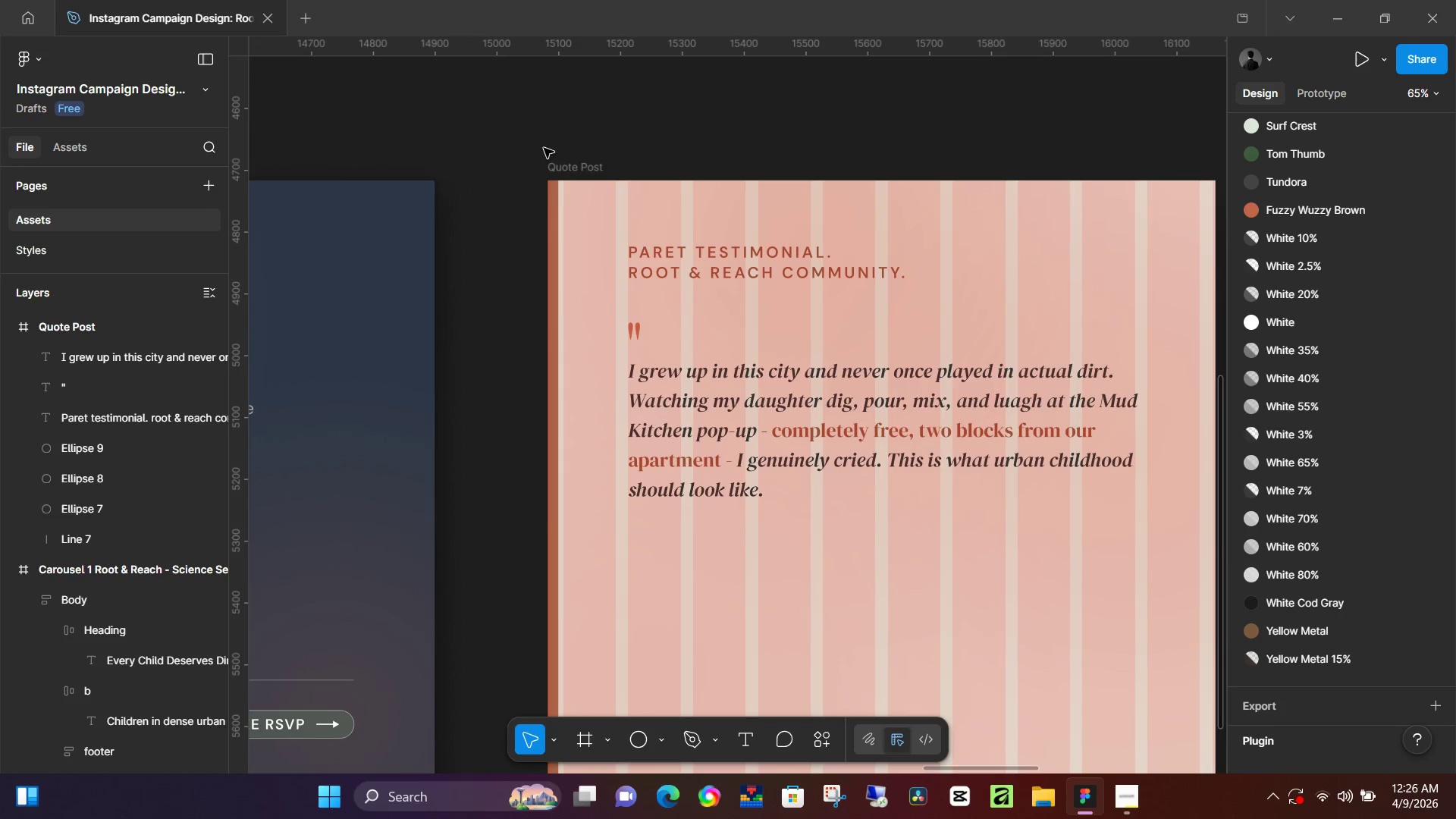 
hold_key(key=ControlLeft, duration=0.72)
scroll: coordinate [704, 381], scroll_direction: down, amount: 5.0
 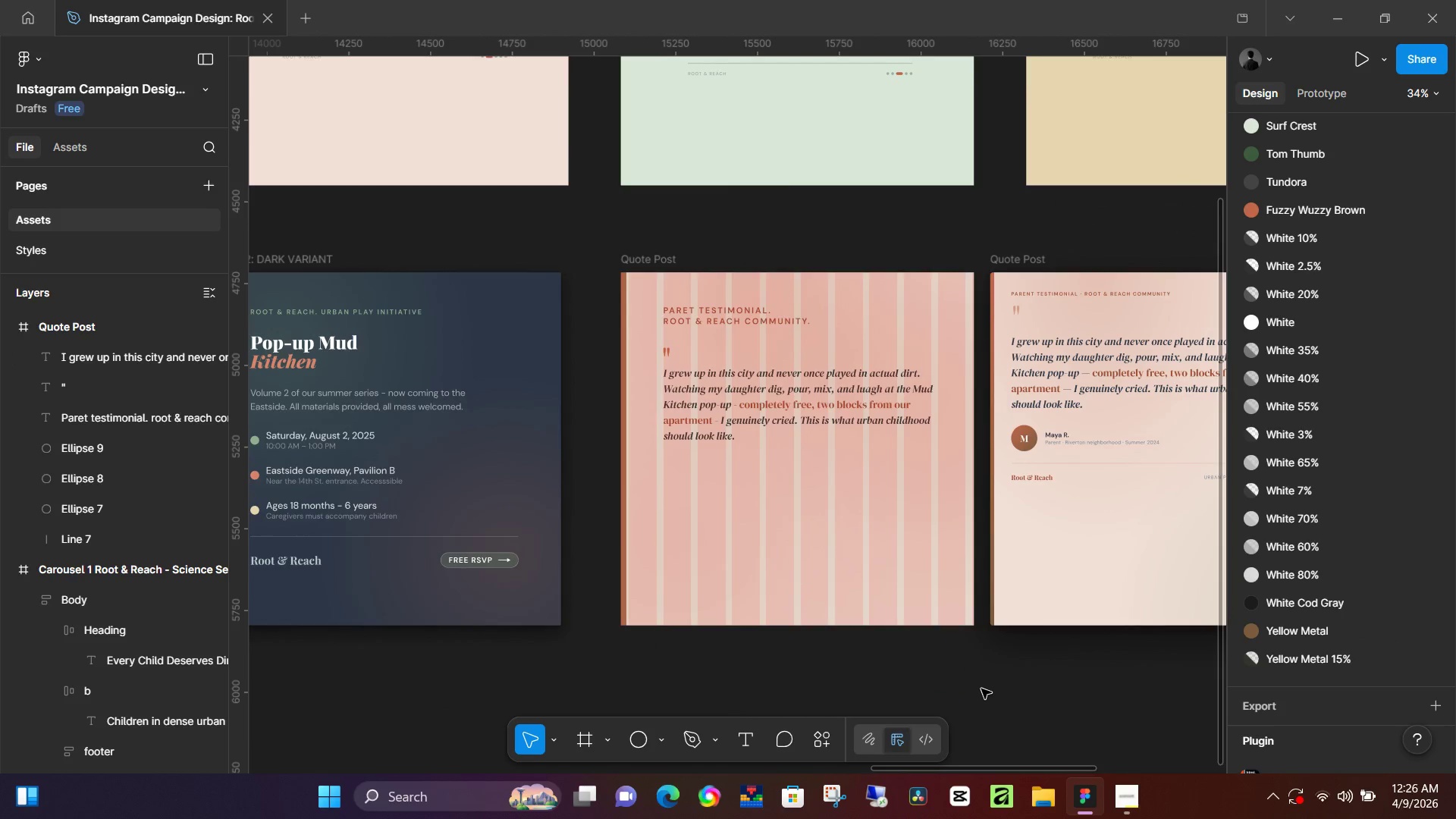 
left_click([981, 689])
 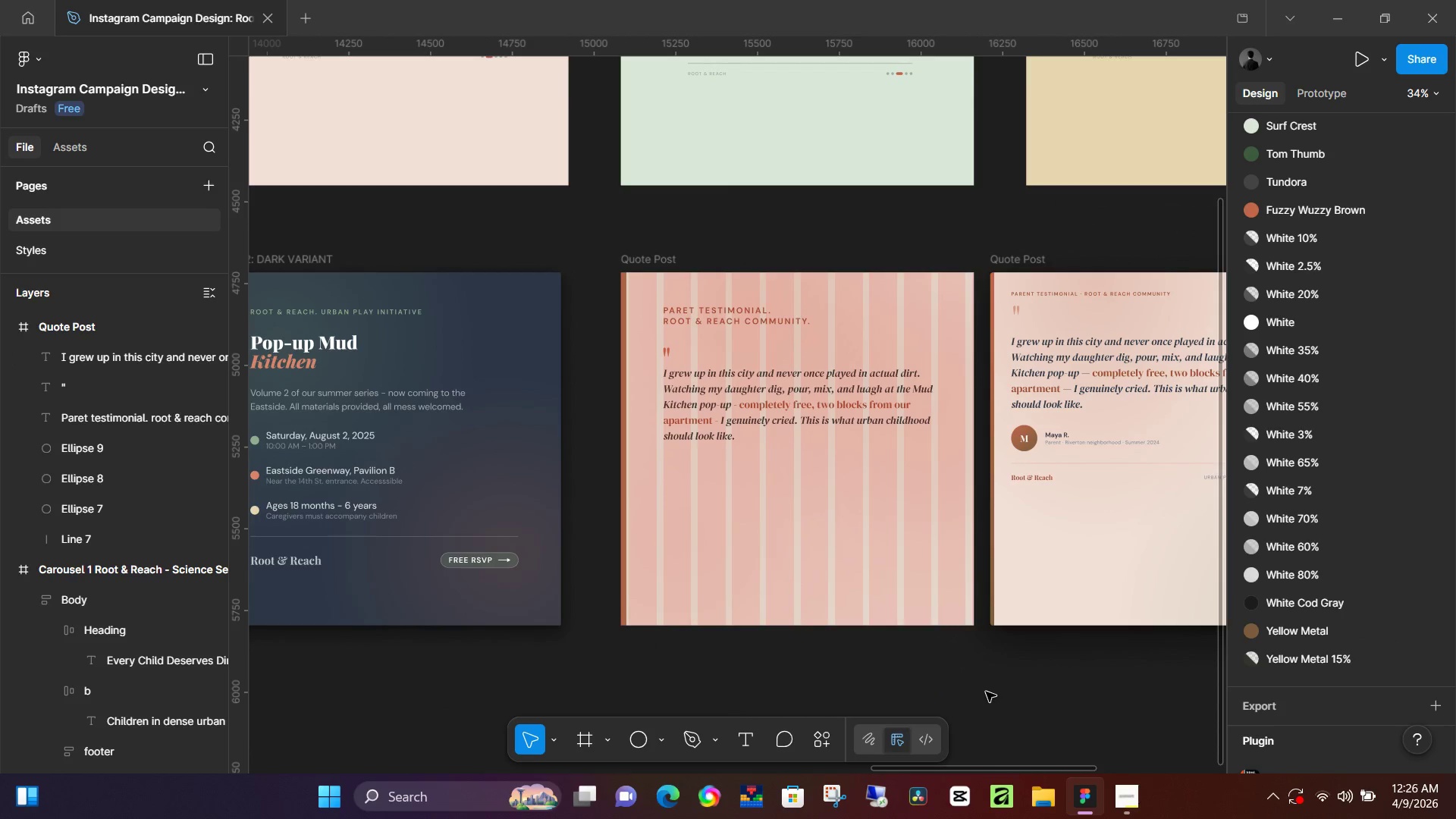 
hold_key(key=Space, duration=0.58)
 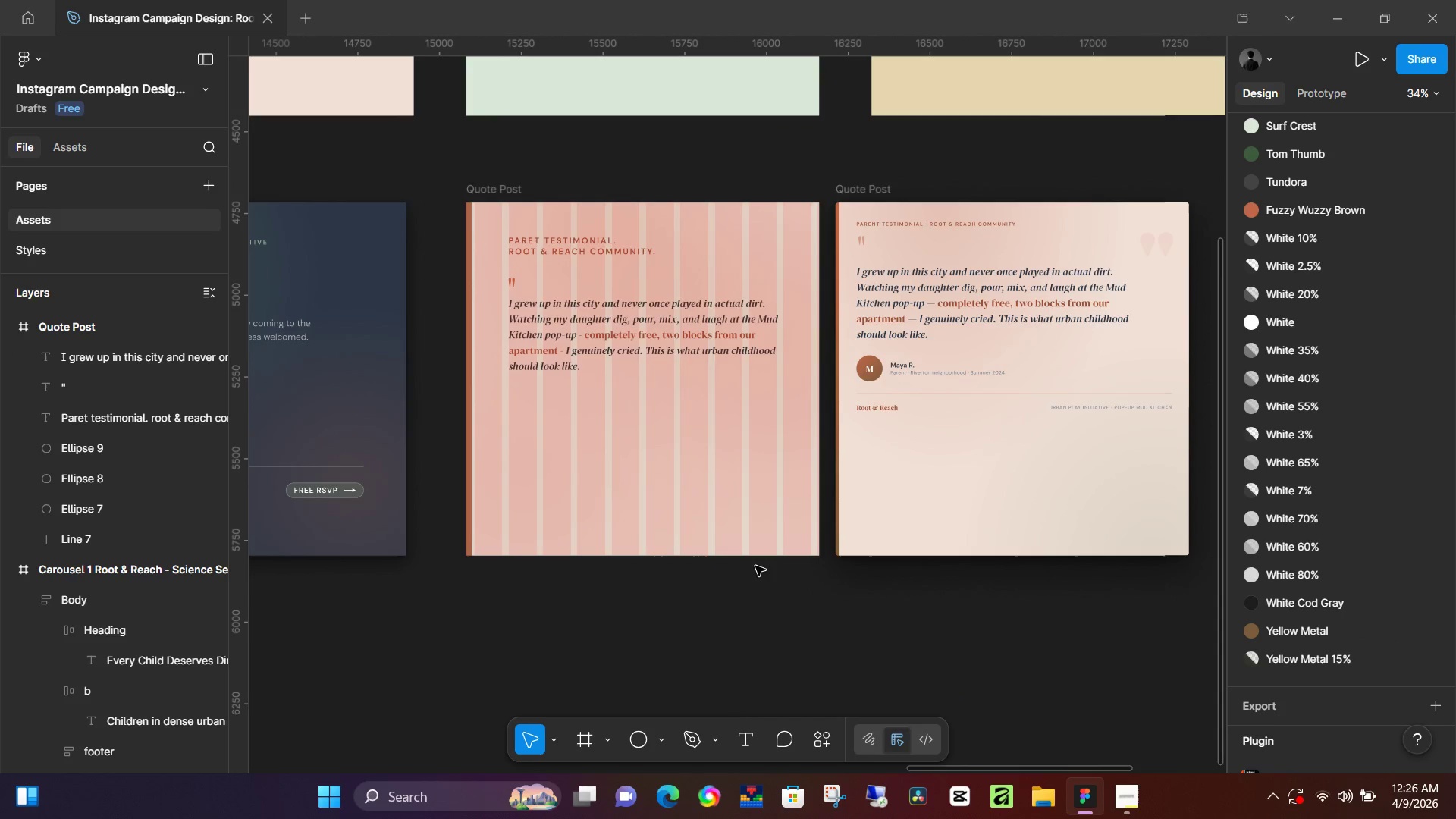 
left_click_drag(start_coordinate=[992, 694], to_coordinate=[837, 623])
 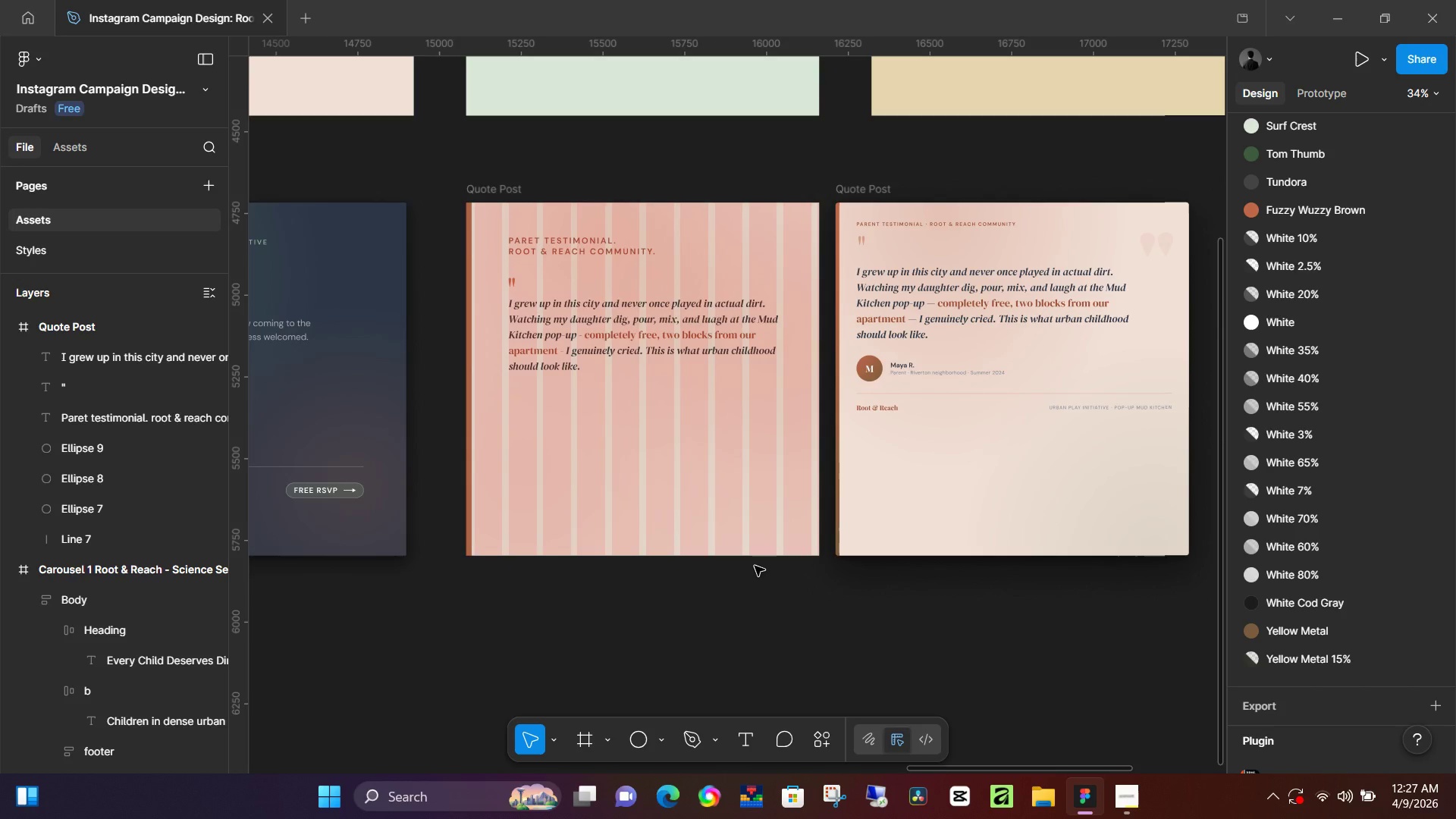 
wait(41.53)
 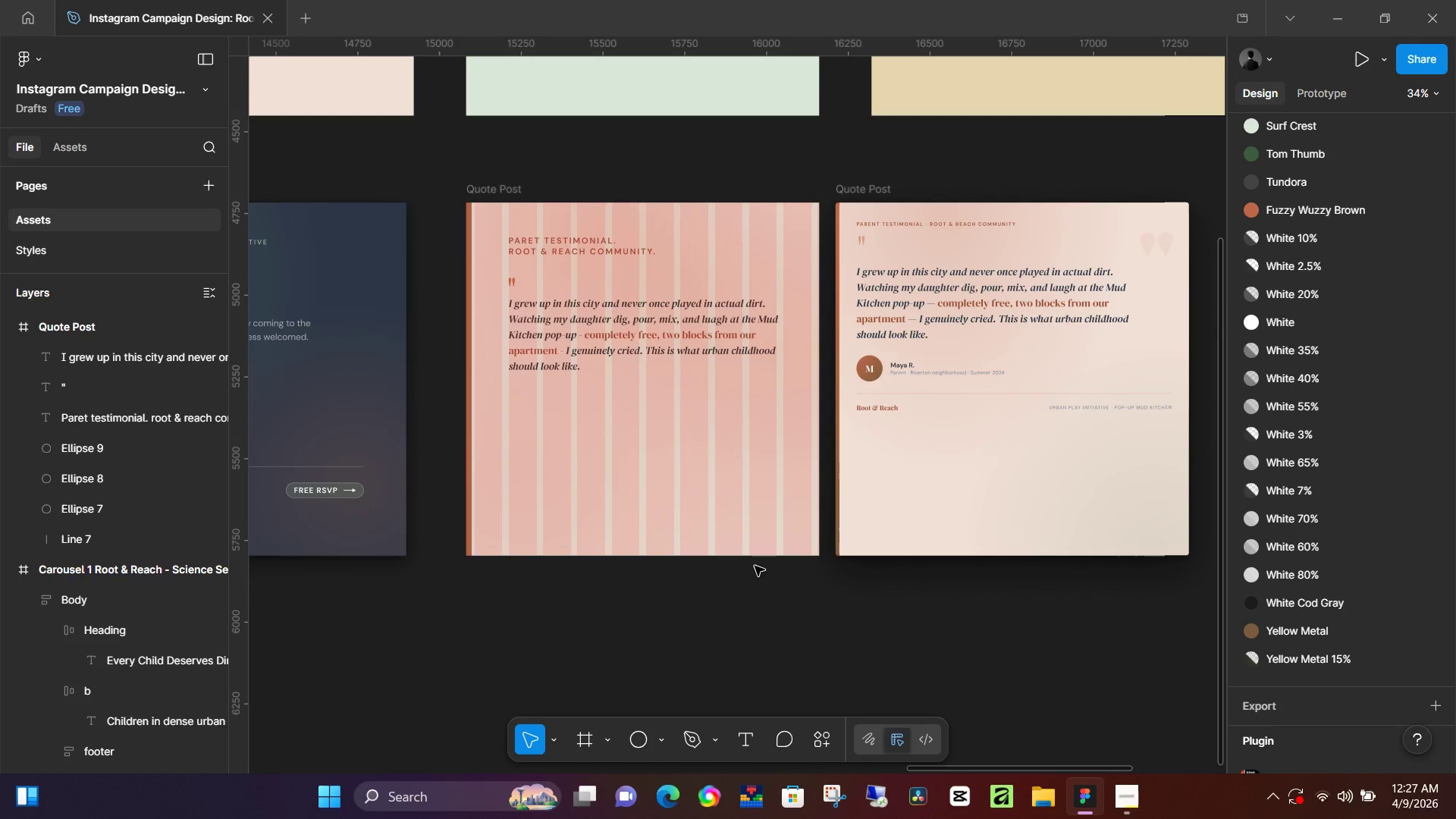 
key(NumpadEnter)
 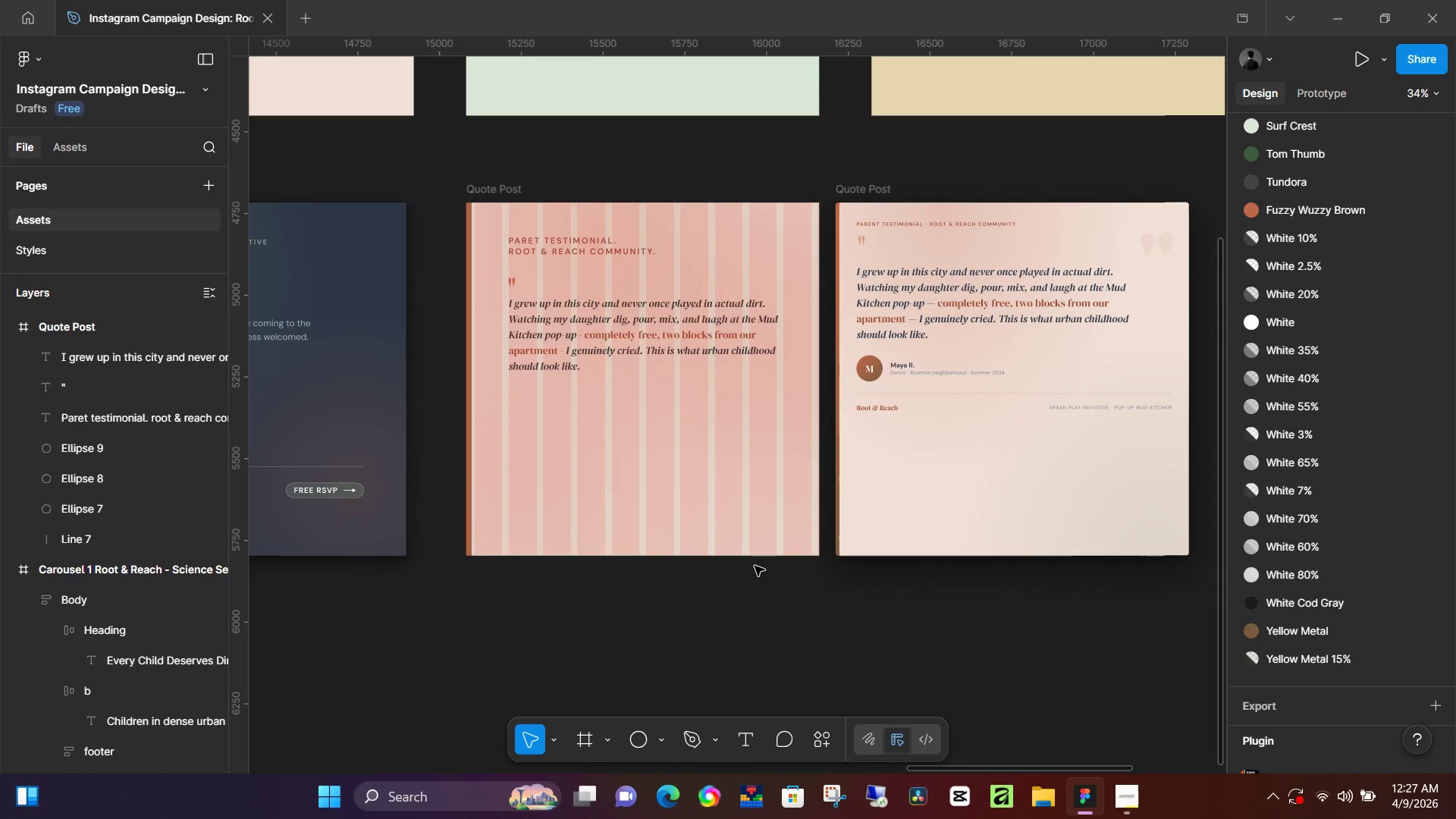 
key(NumpadDecimal)
 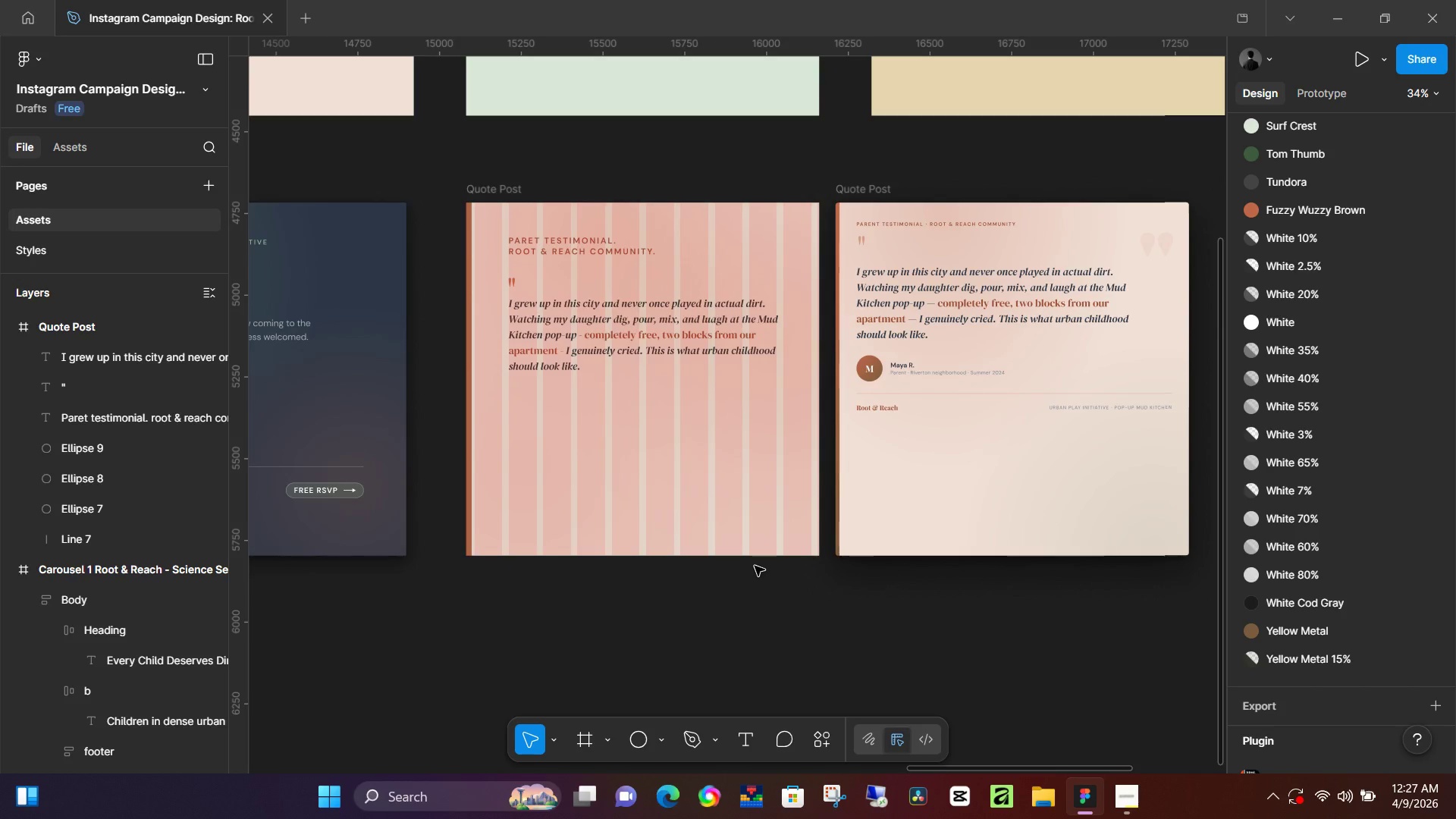 
wait(29.73)
 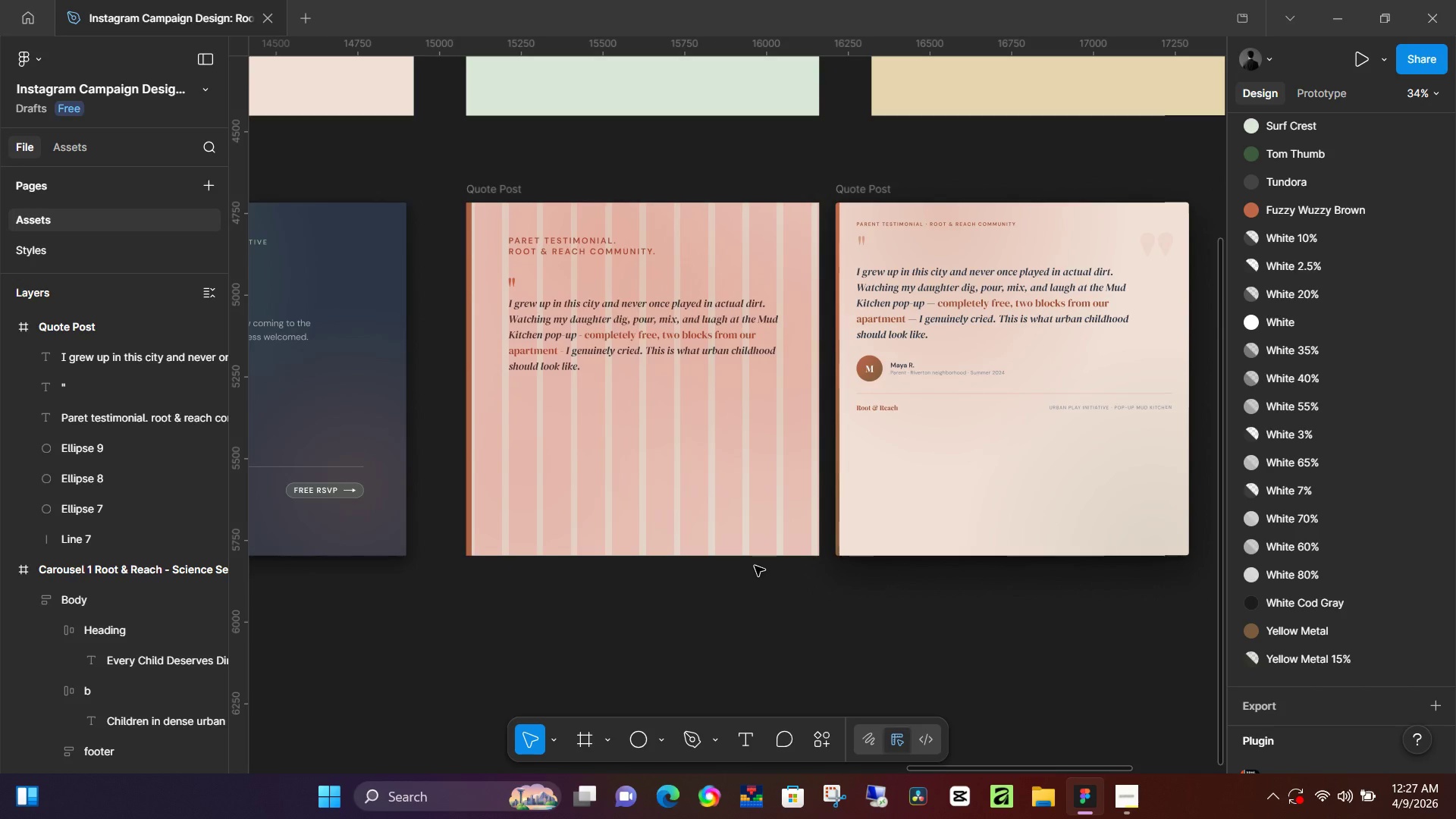 
key(O)
 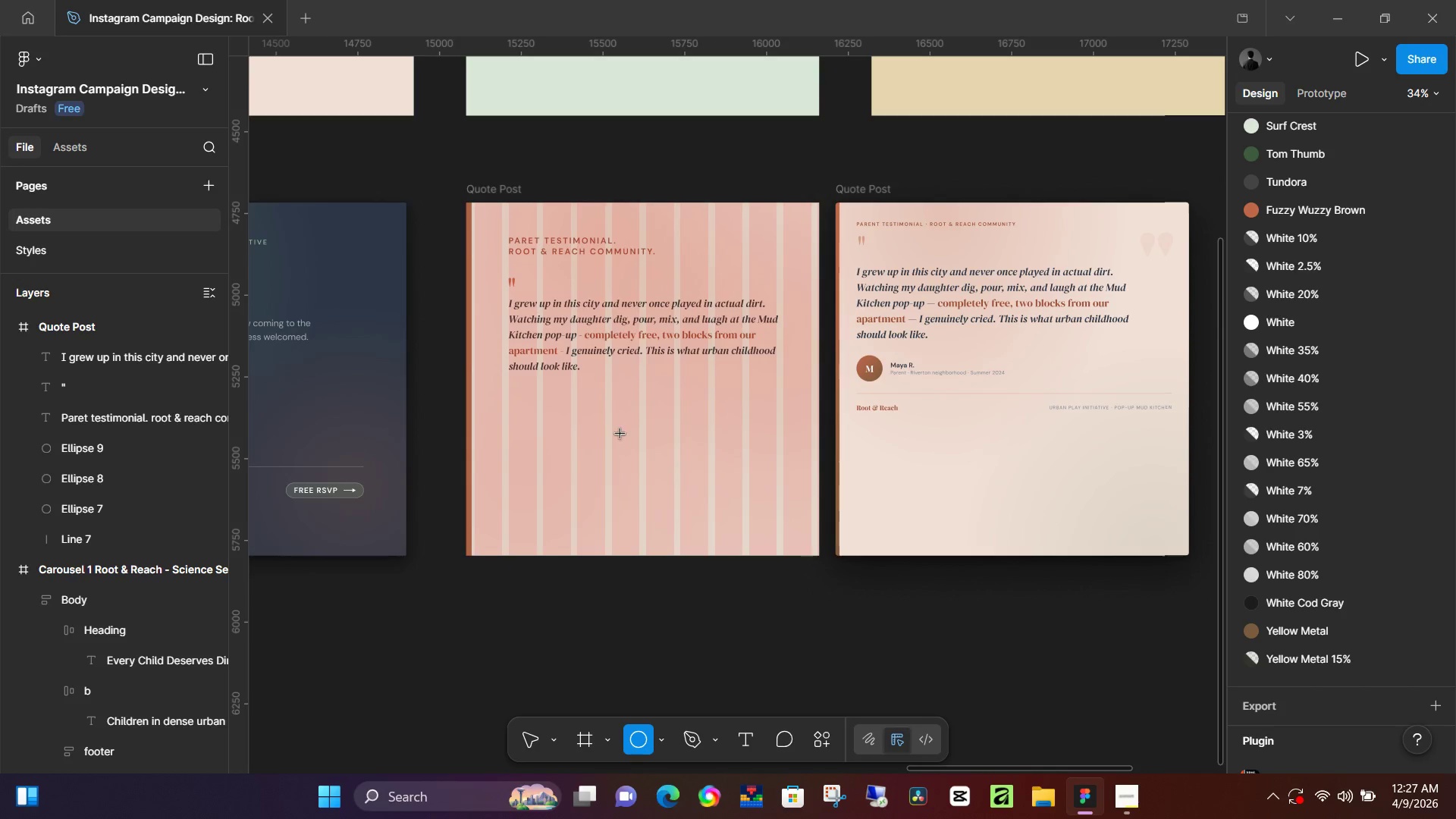 
hold_key(key=ShiftLeft, duration=1.5)
left_click_drag(start_coordinate=[514, 394], to_coordinate=[545, 407])
 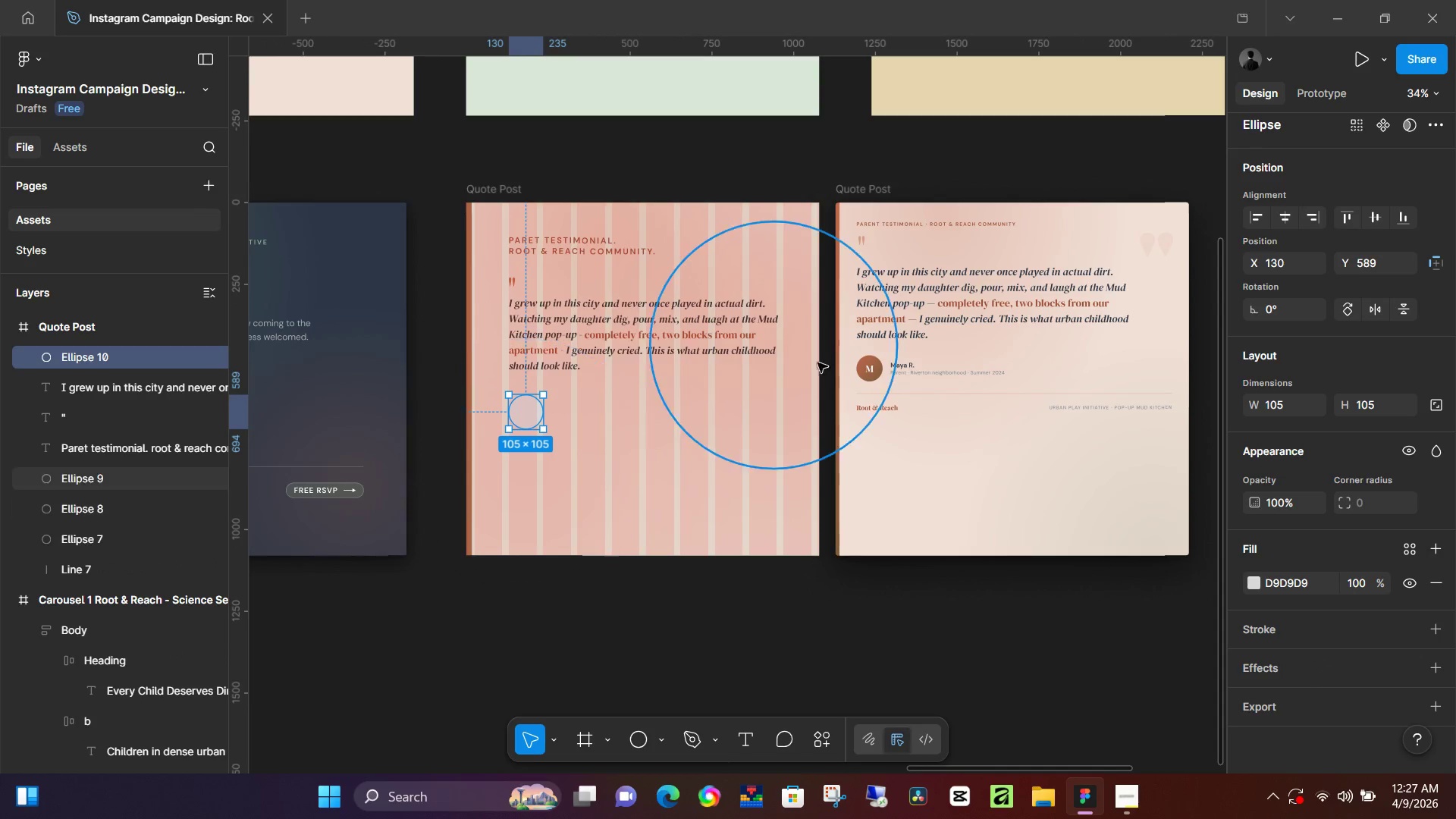 
hold_key(key=ShiftLeft, duration=1.5)
 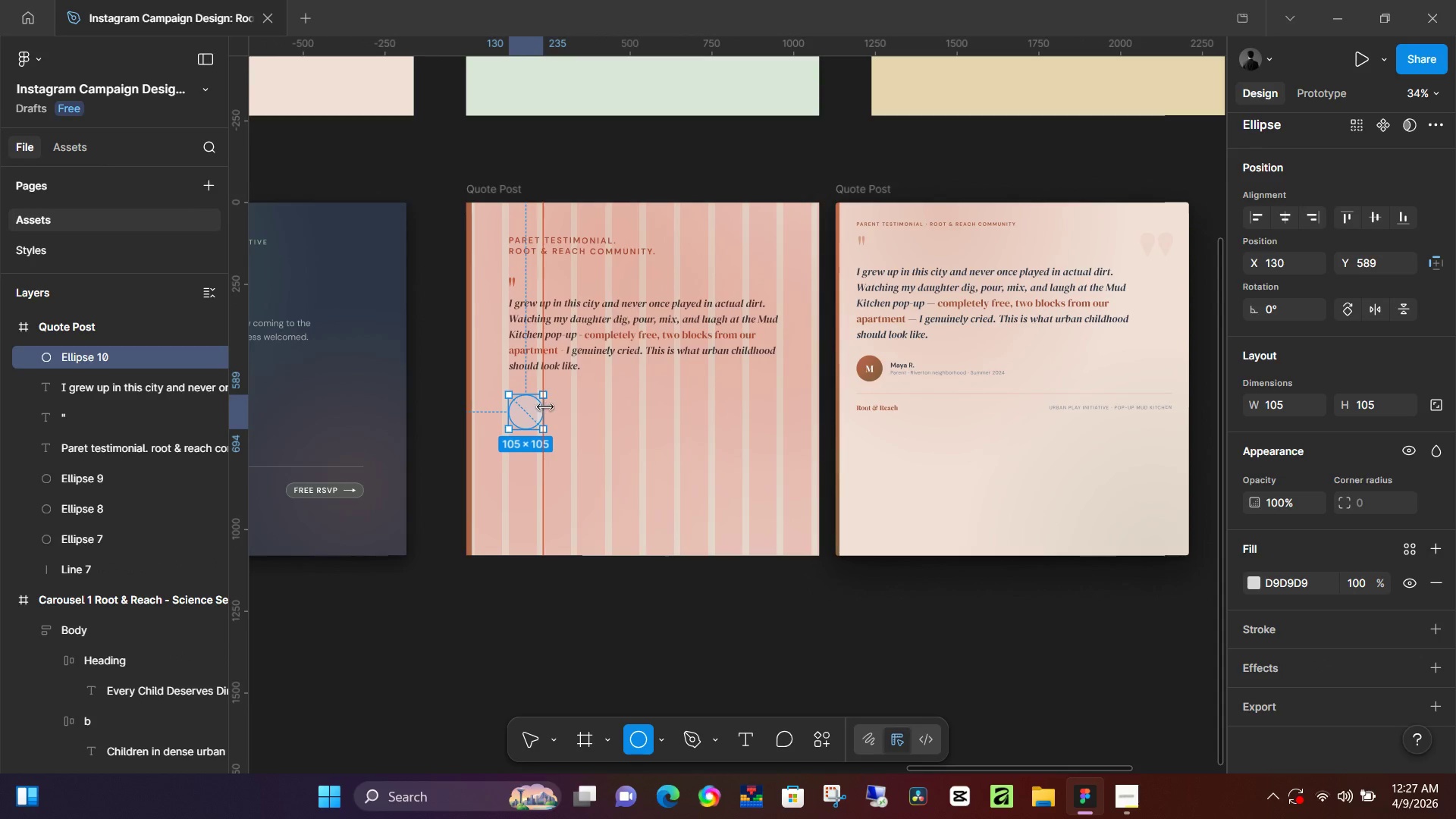 
key(Shift+ShiftLeft)
 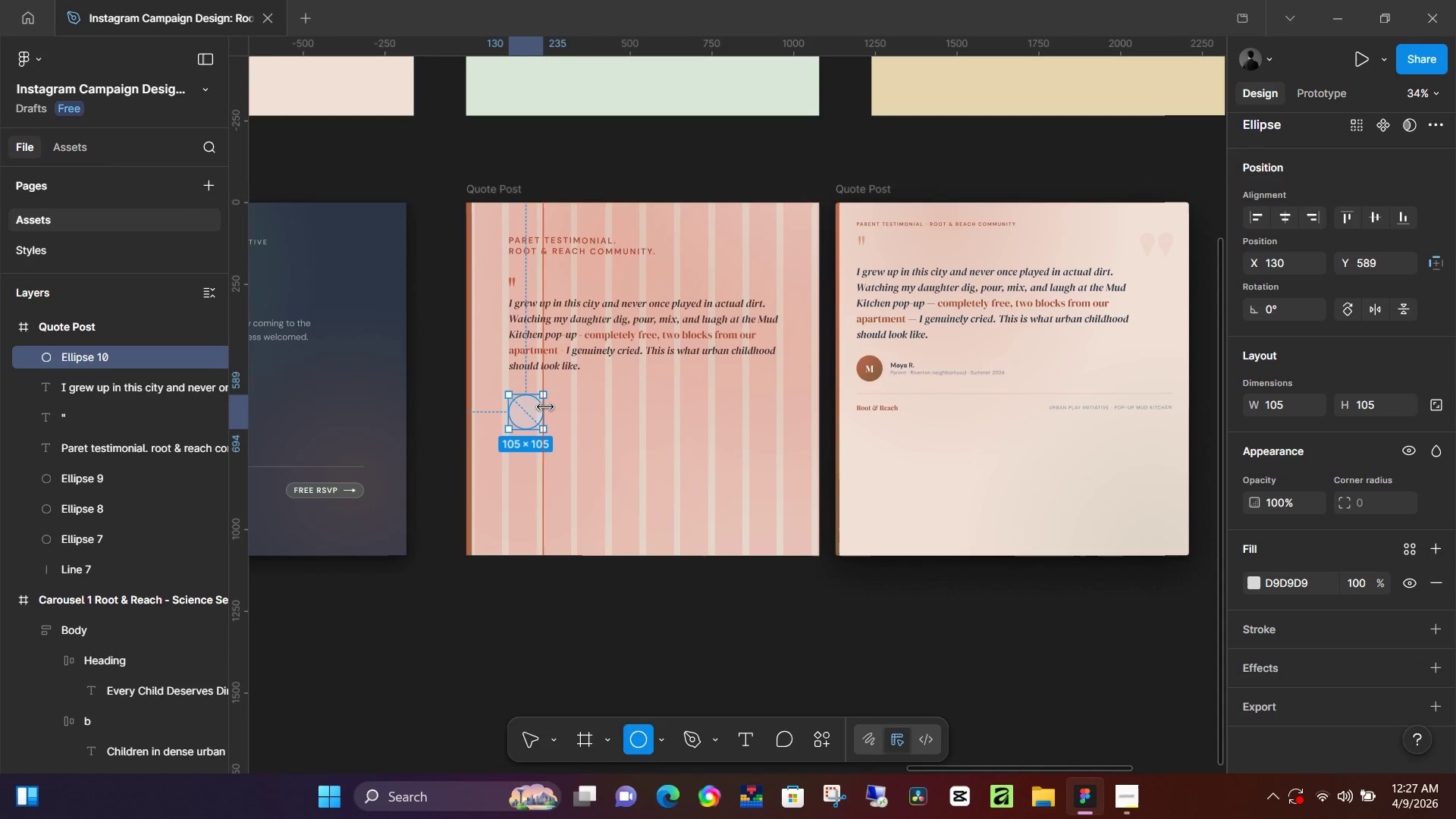 
key(Shift+ShiftLeft)
 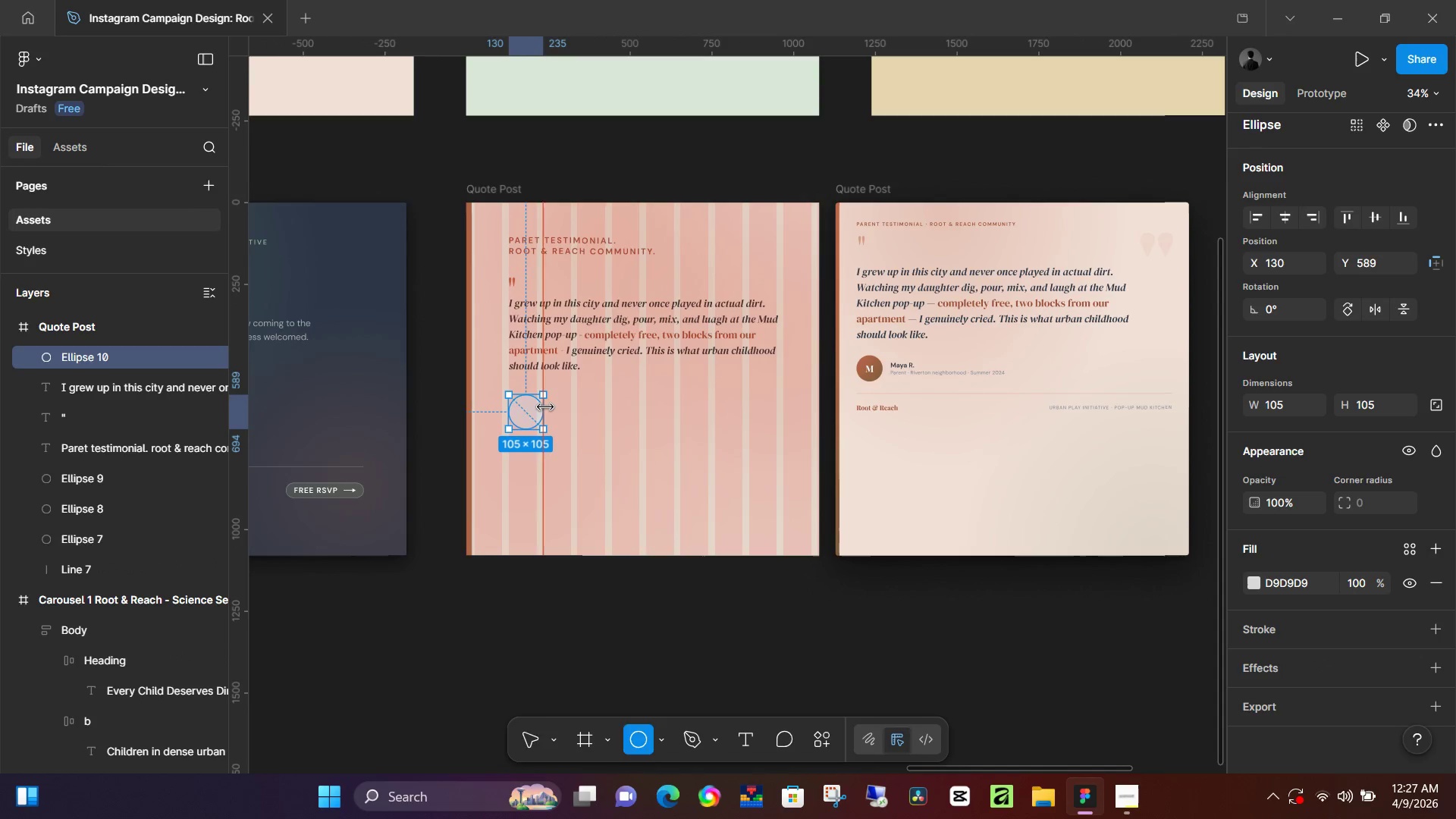 
key(Shift+ShiftLeft)
 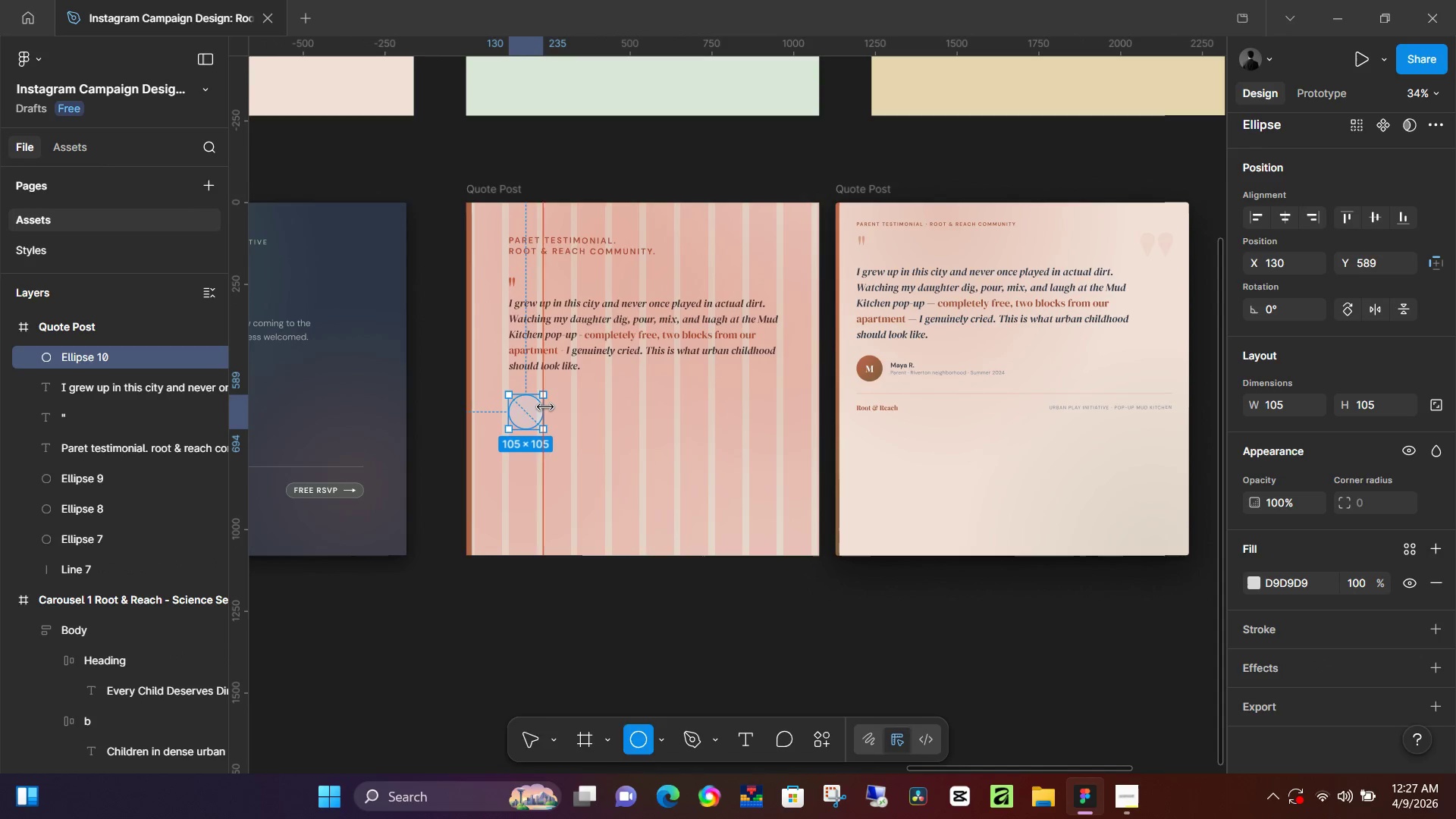 
key(Shift+ShiftLeft)
 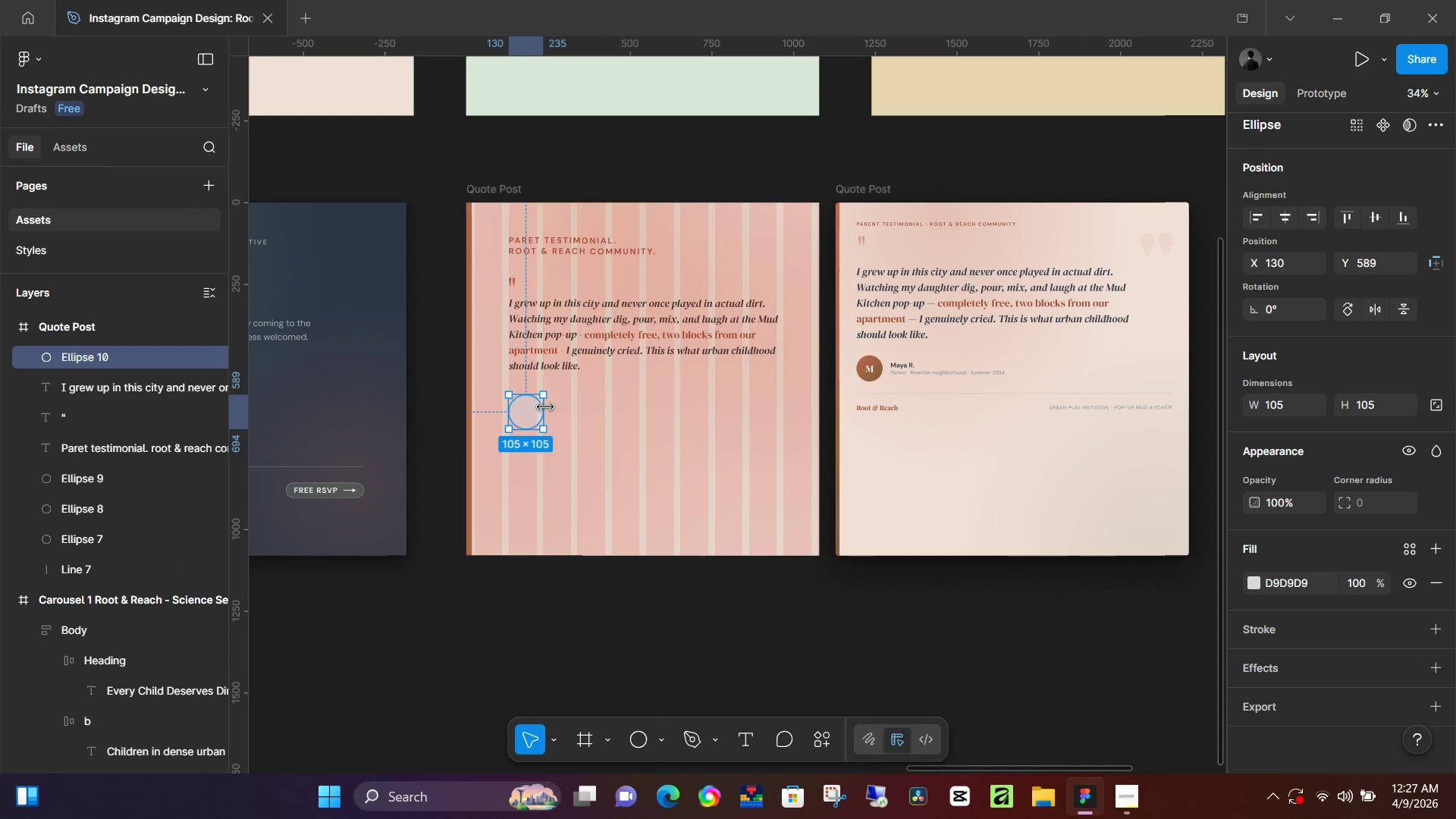 
key(Shift+ShiftLeft)
 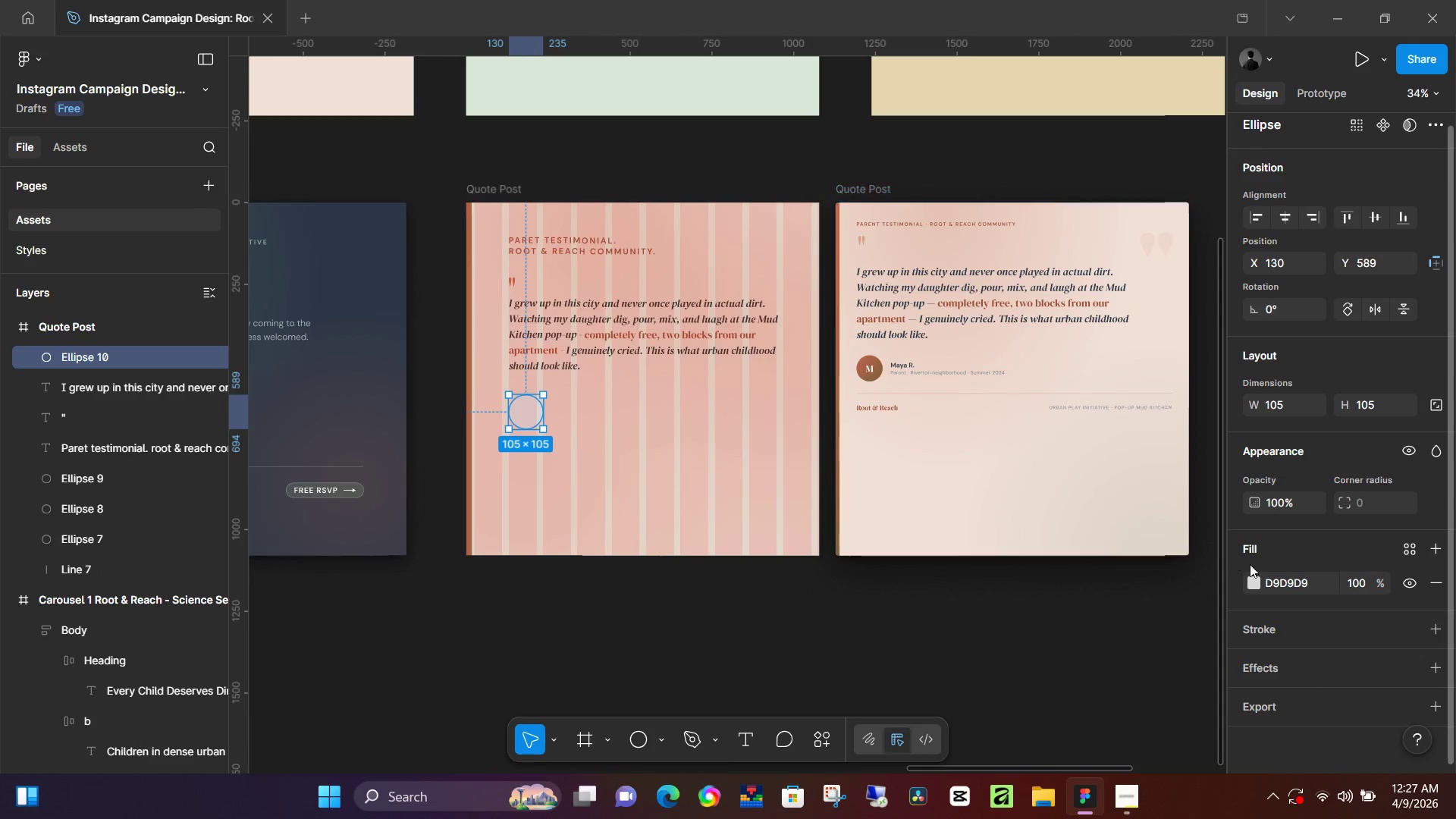 
left_click_drag(start_coordinate=[1256, 579], to_coordinate=[1256, 583])
 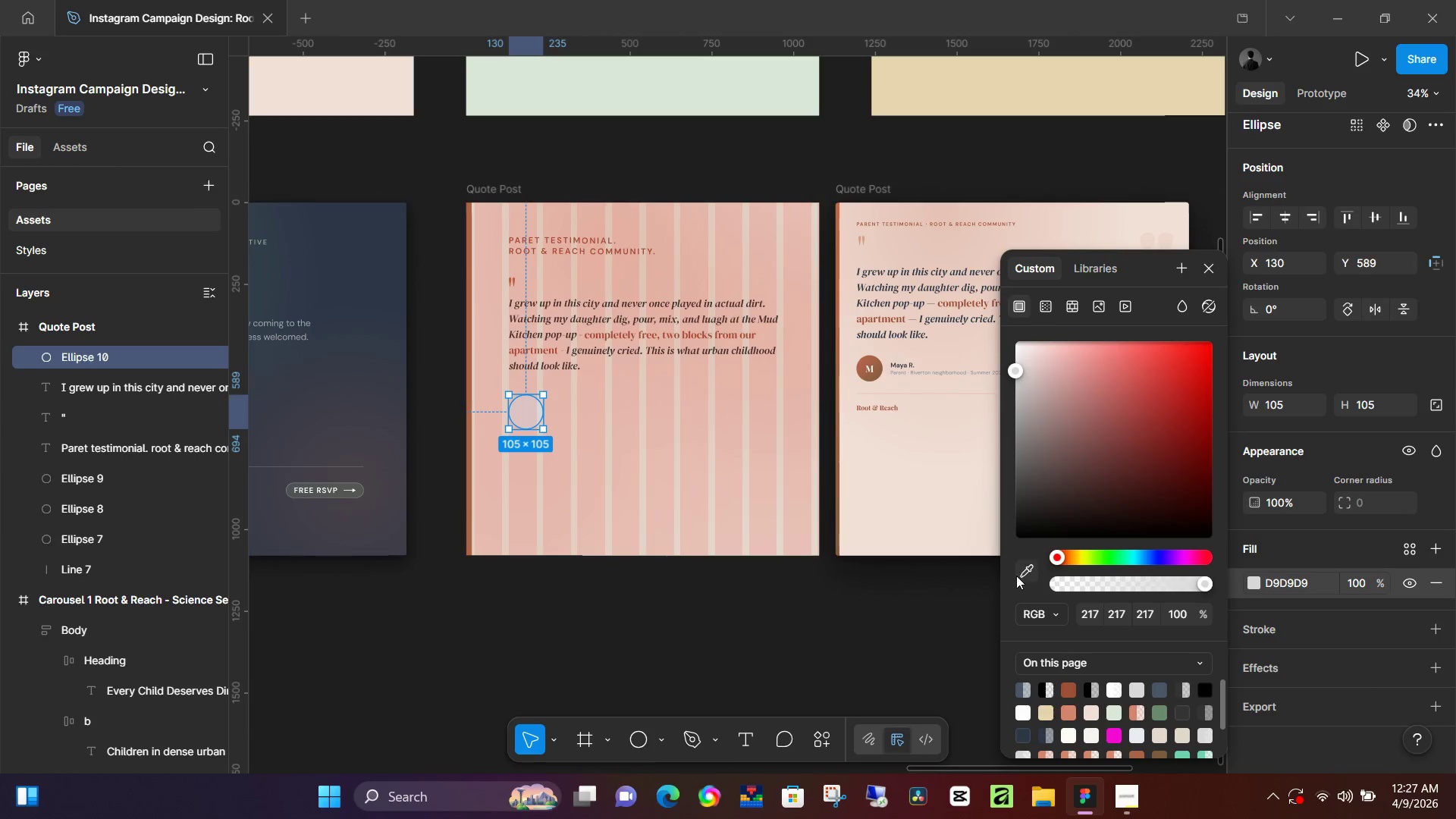 
left_click([1016, 571])
 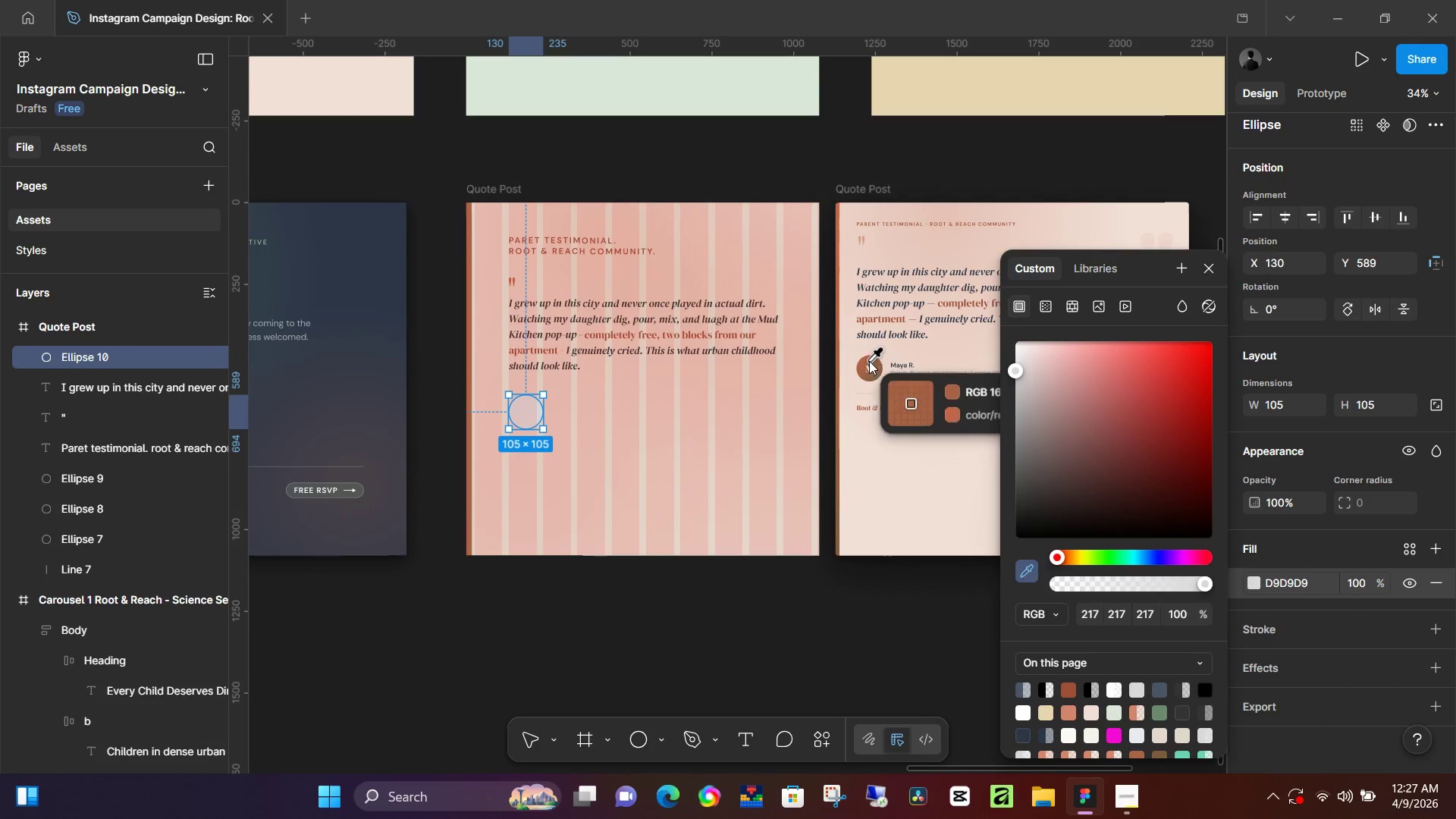 
left_click([869, 361])
 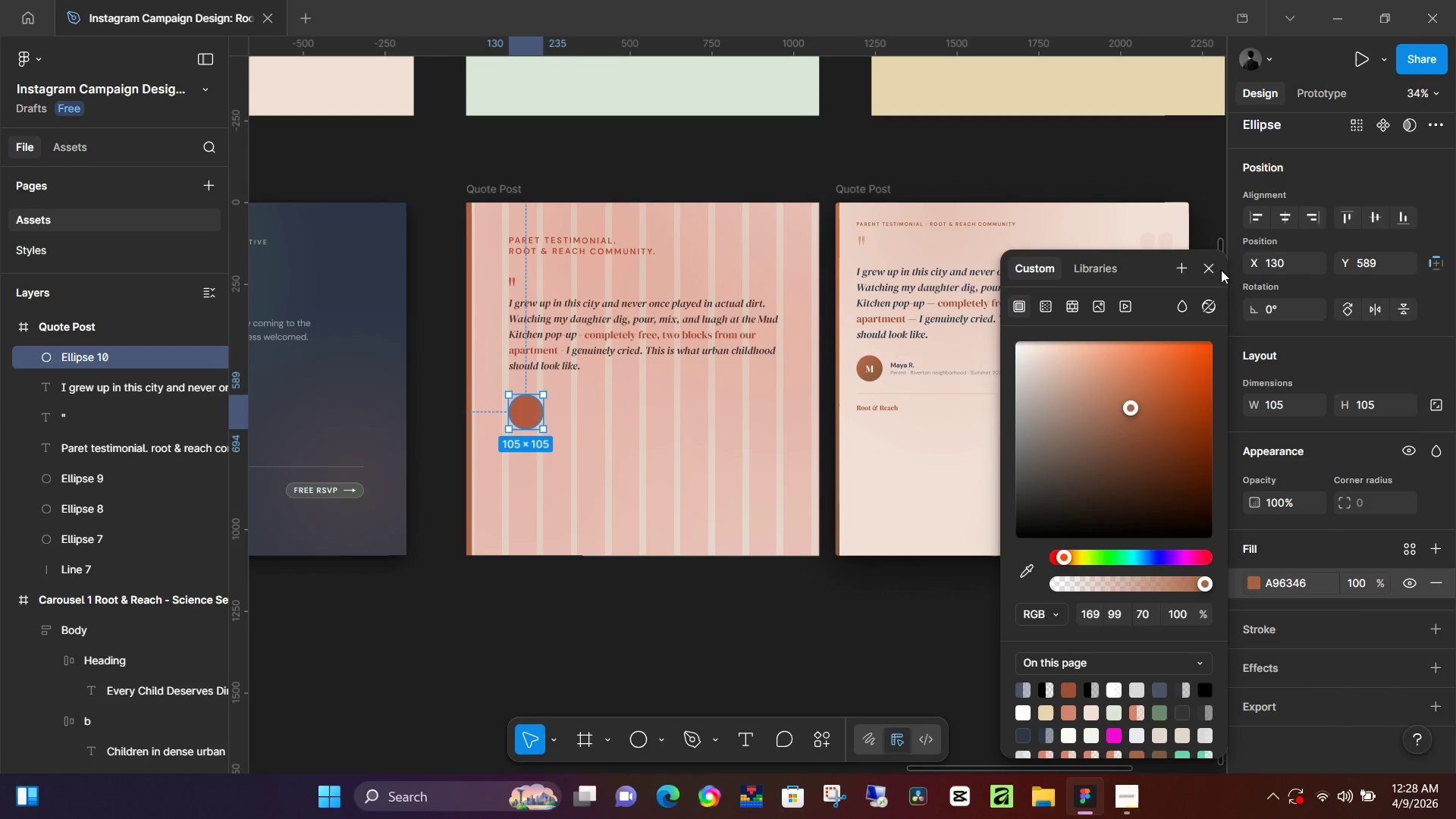 
left_click([1207, 270])
 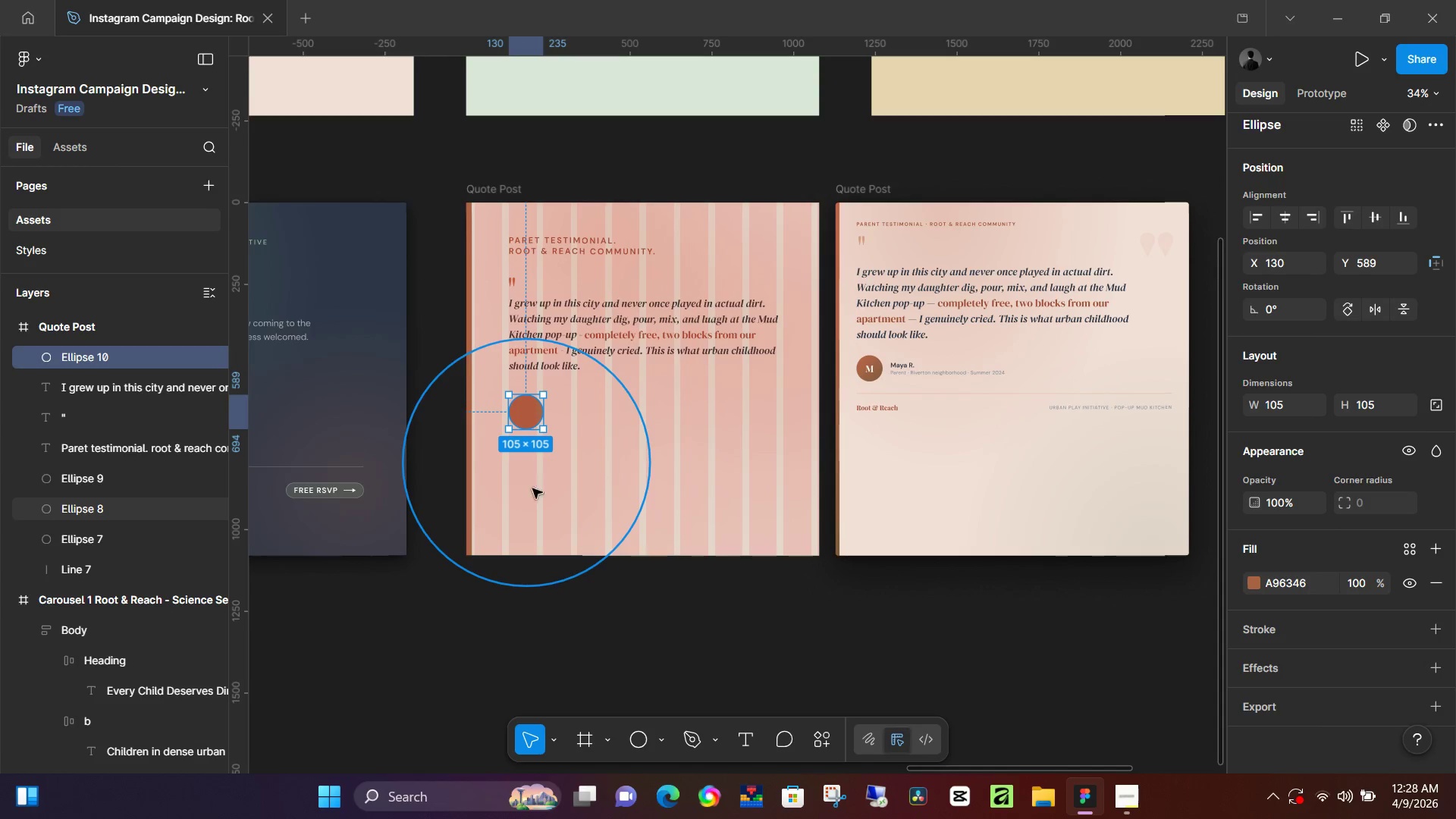 
left_click([597, 617])
 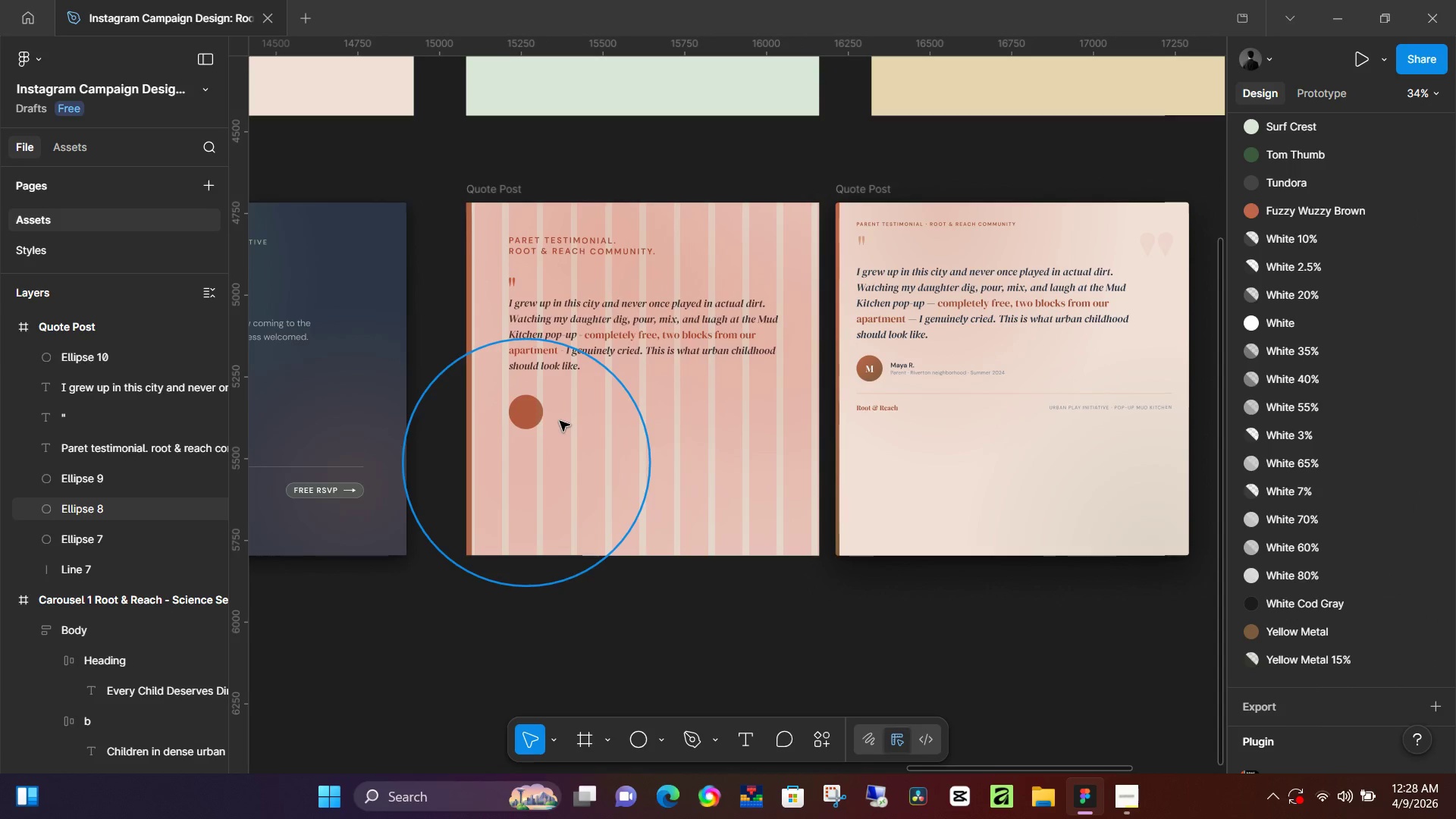 
left_click([528, 419])
 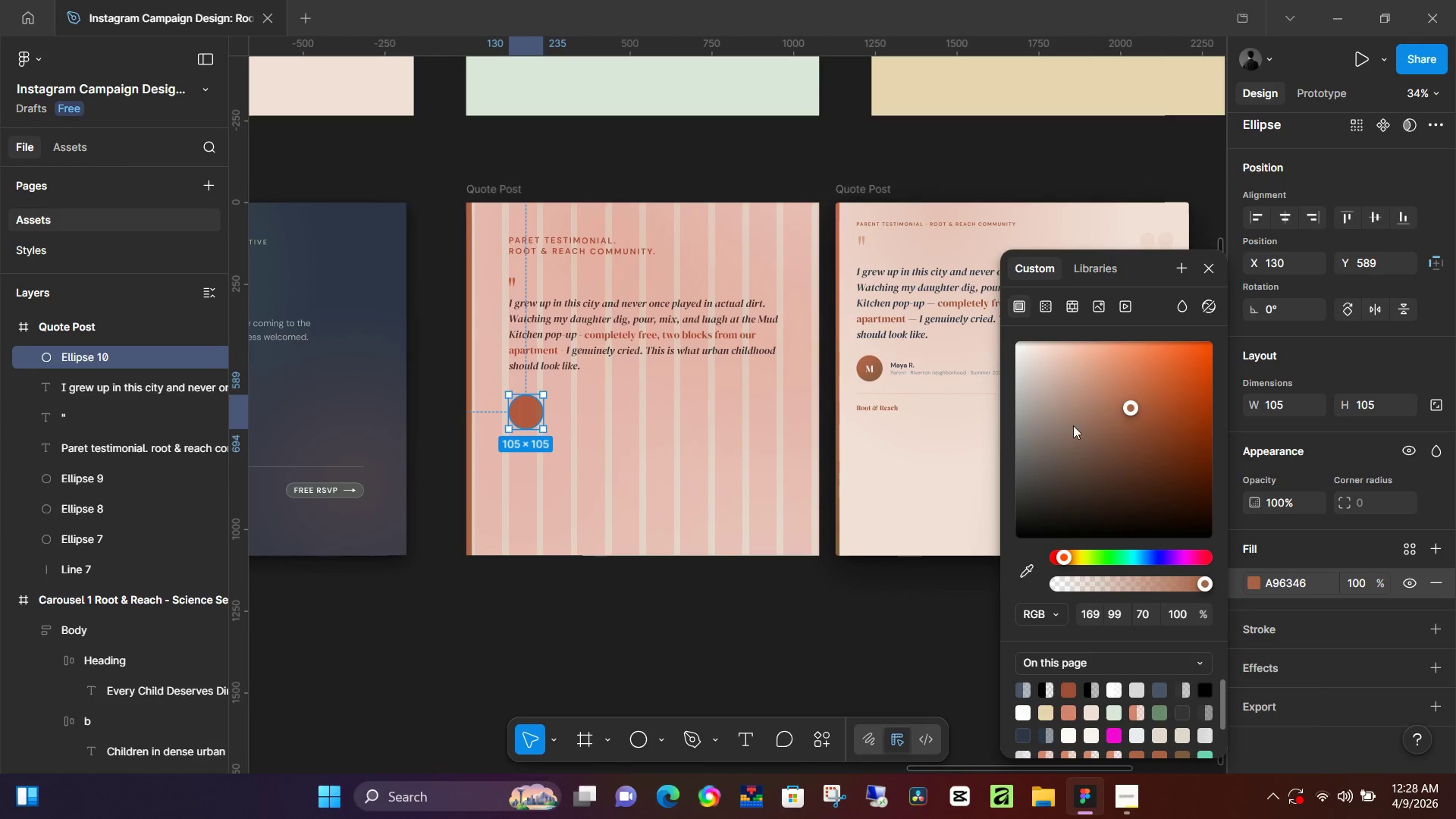 
left_click([1050, 306])
 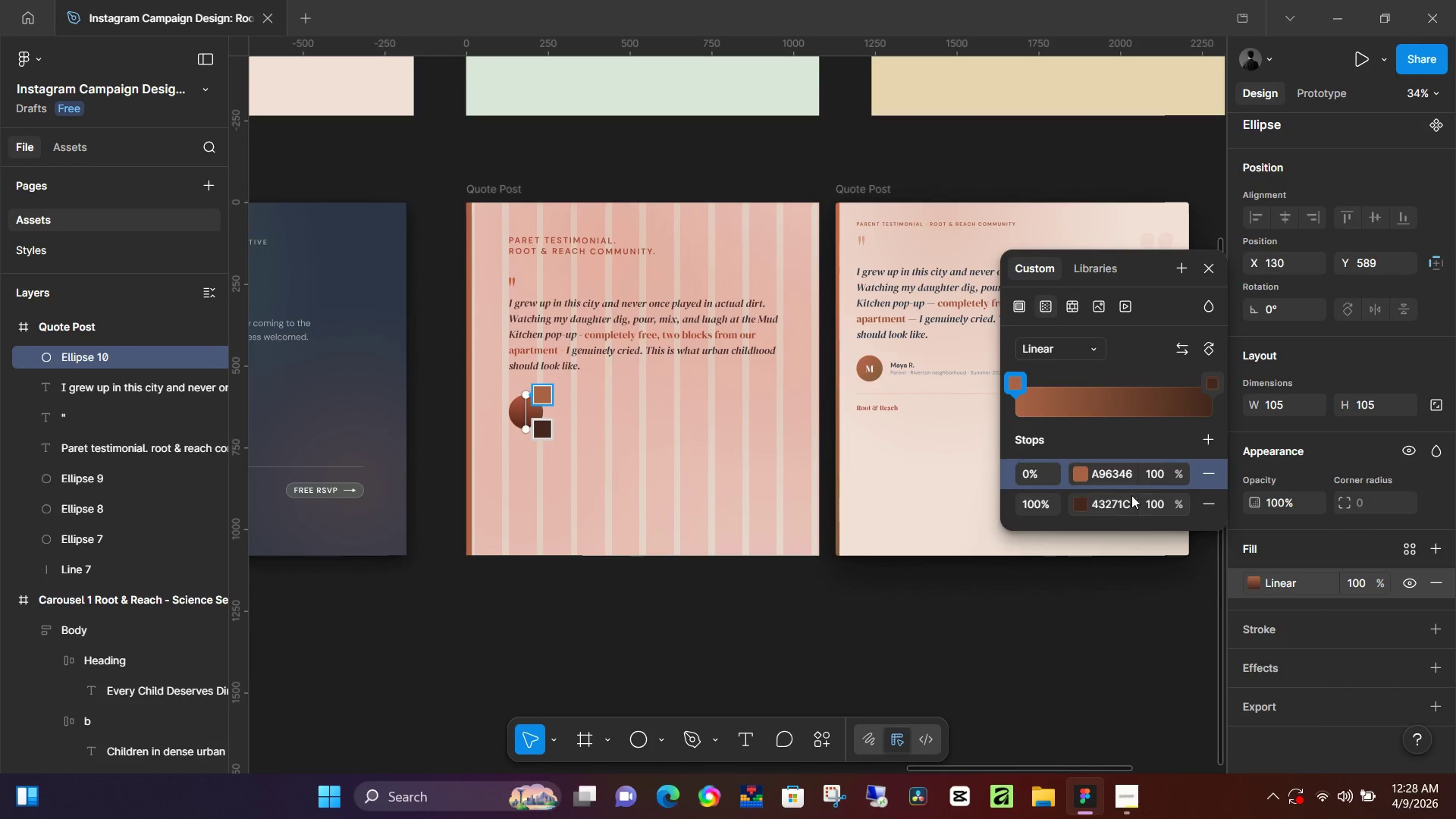 
wait(6.66)
 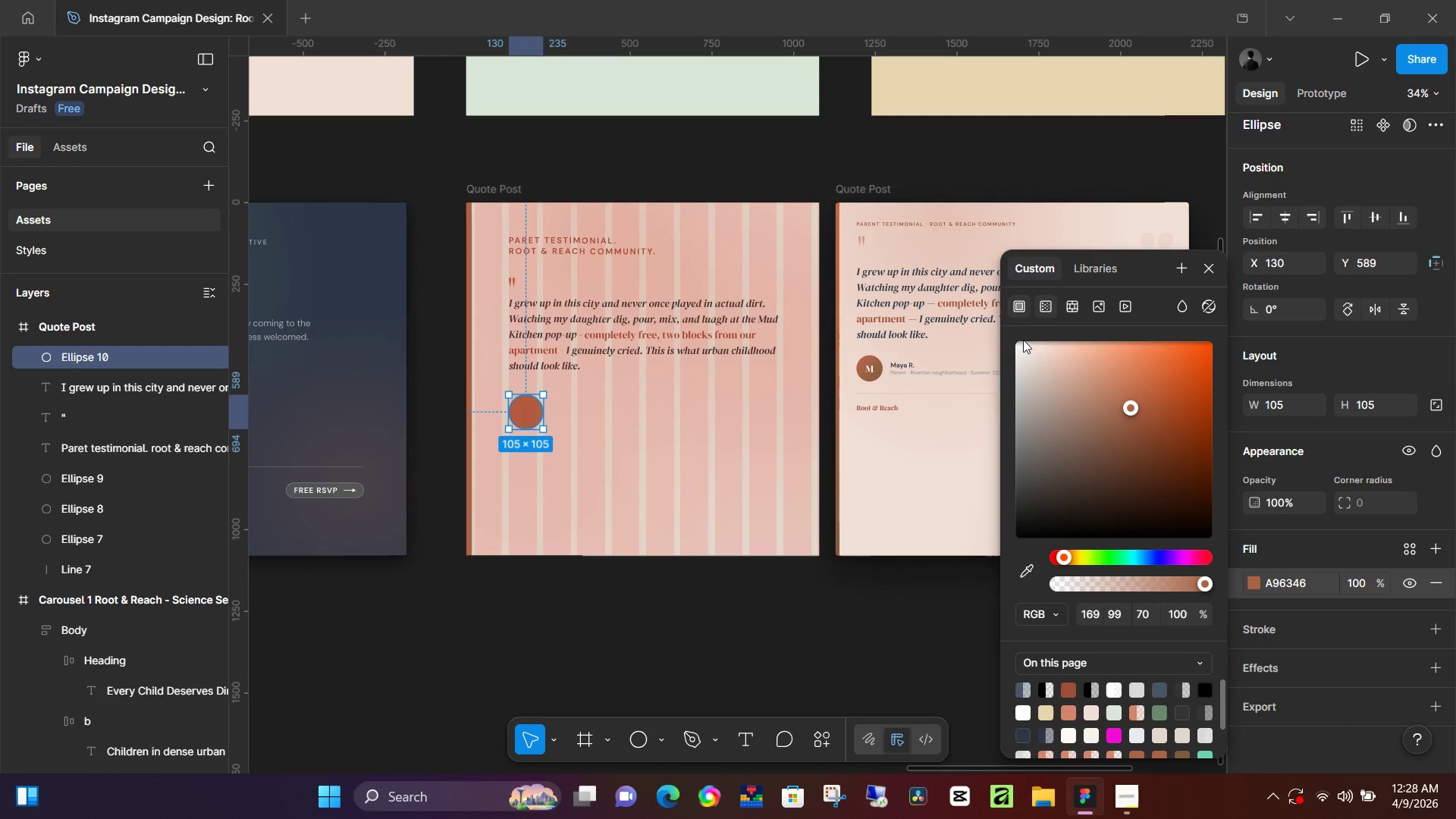 
left_click([1212, 380])
 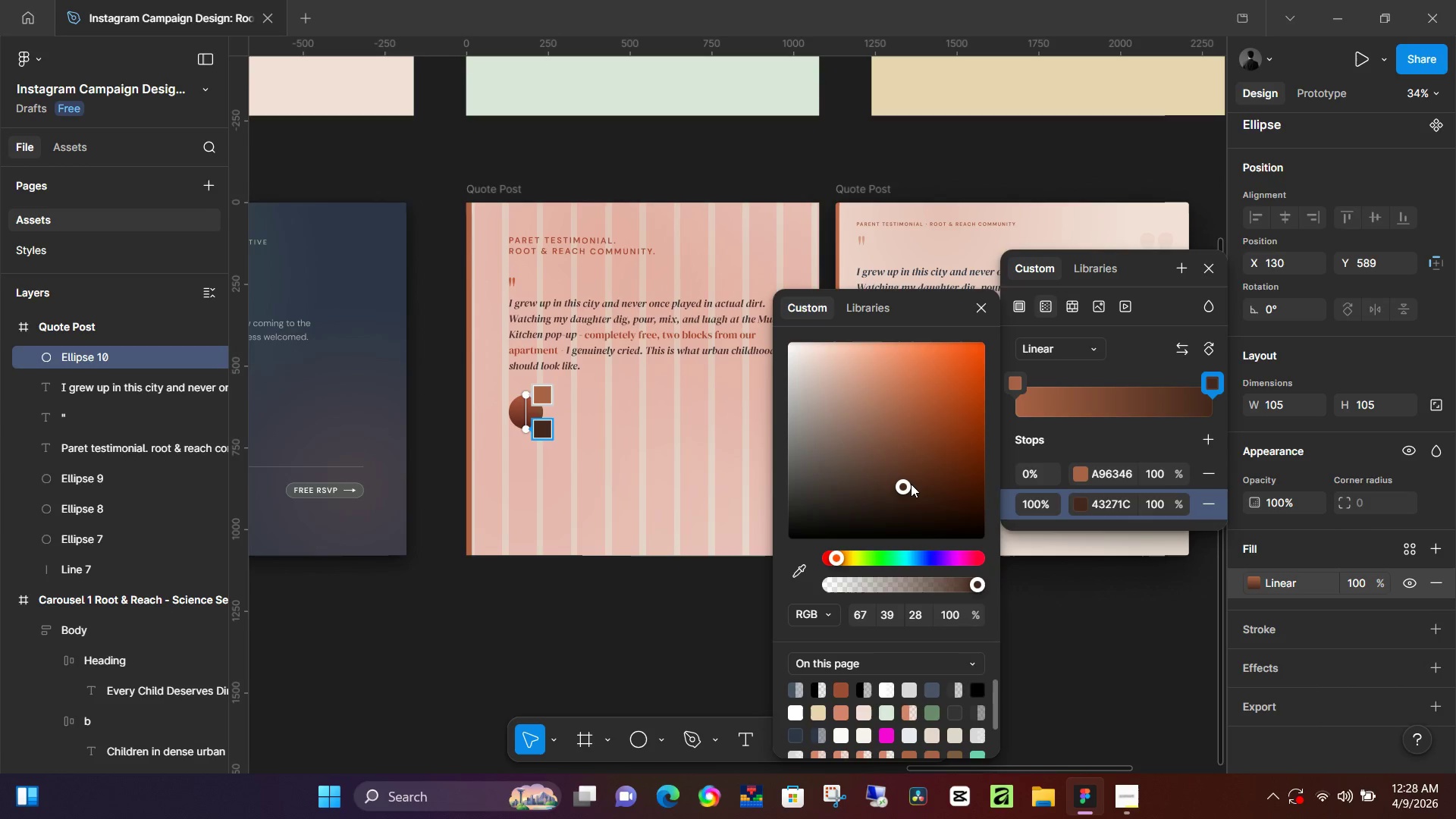 
left_click_drag(start_coordinate=[908, 486], to_coordinate=[905, 472])
 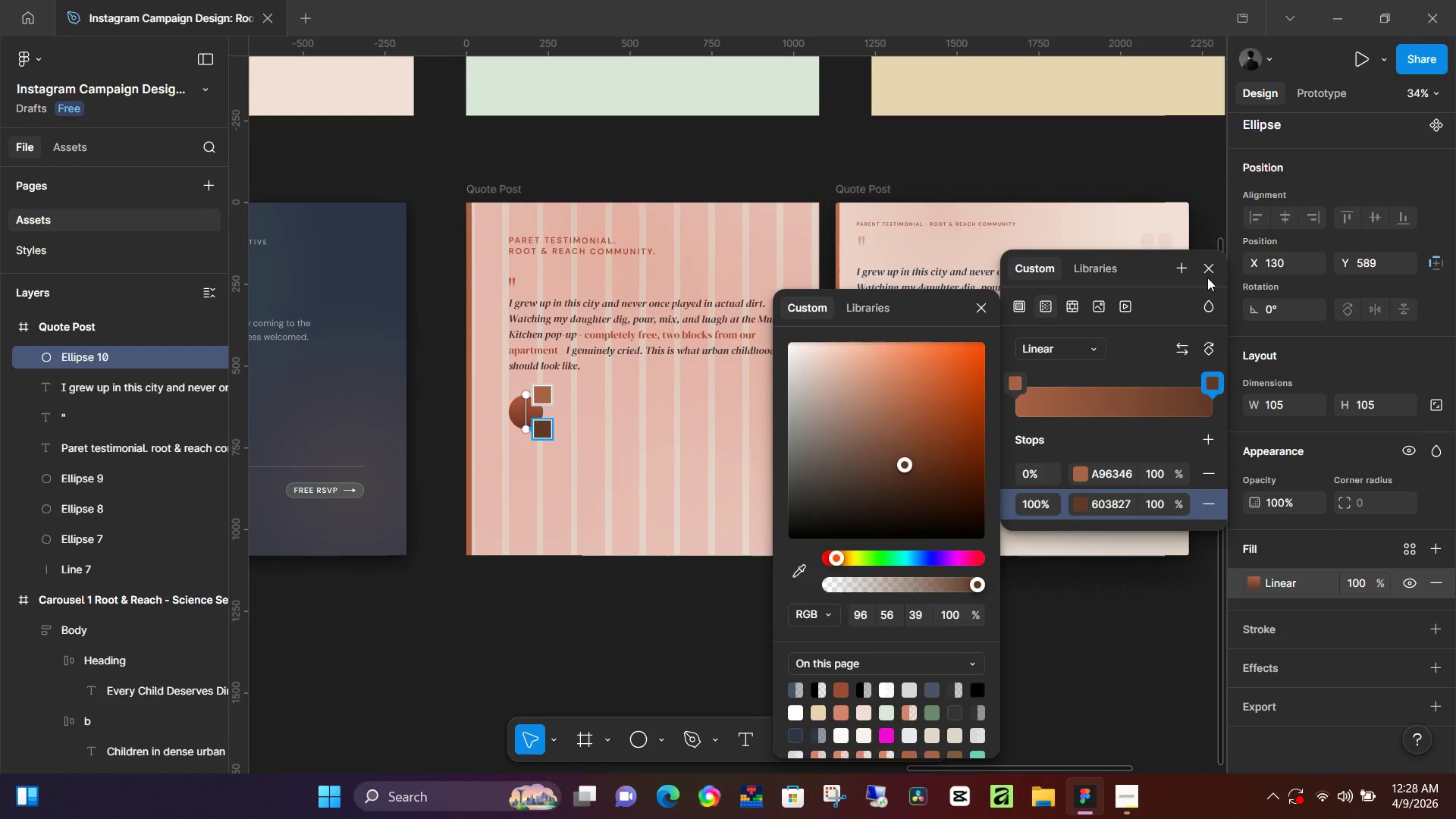 
left_click([1213, 268])
 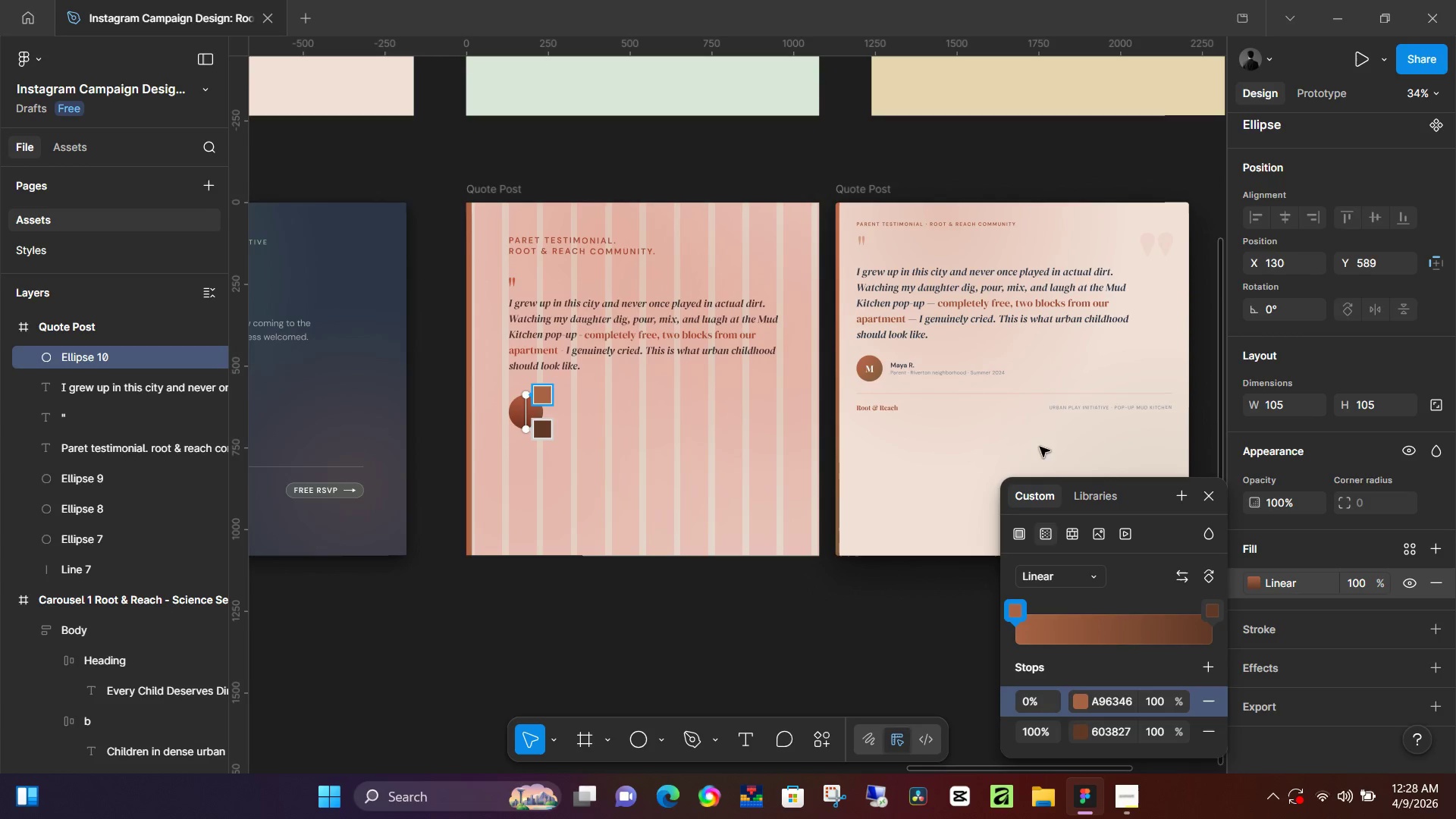 
hold_key(key=ControlLeft, duration=0.75)
scroll: coordinate [505, 446], scroll_direction: up, amount: 6.0
 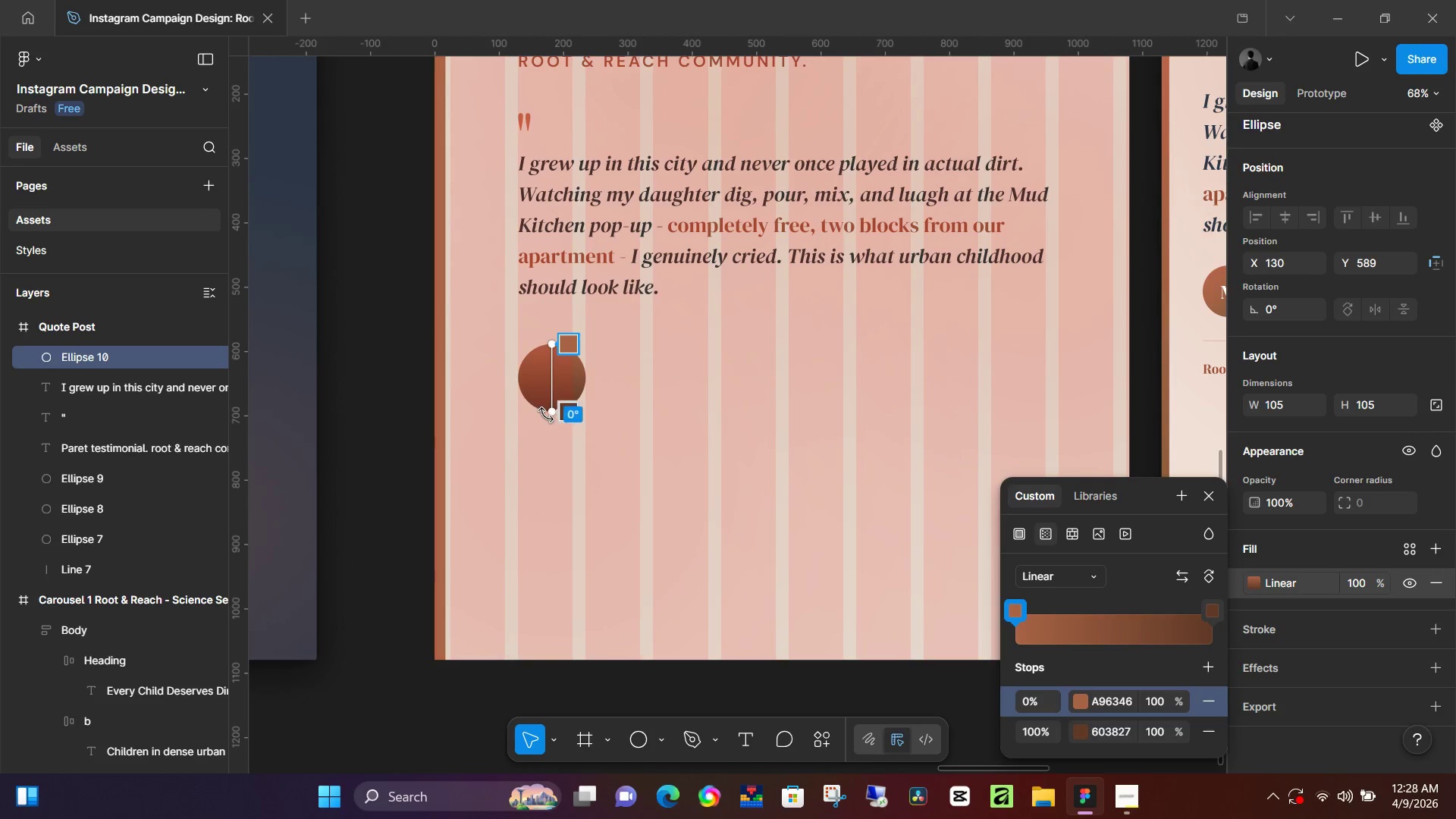 
left_click_drag(start_coordinate=[548, 414], to_coordinate=[584, 405])
 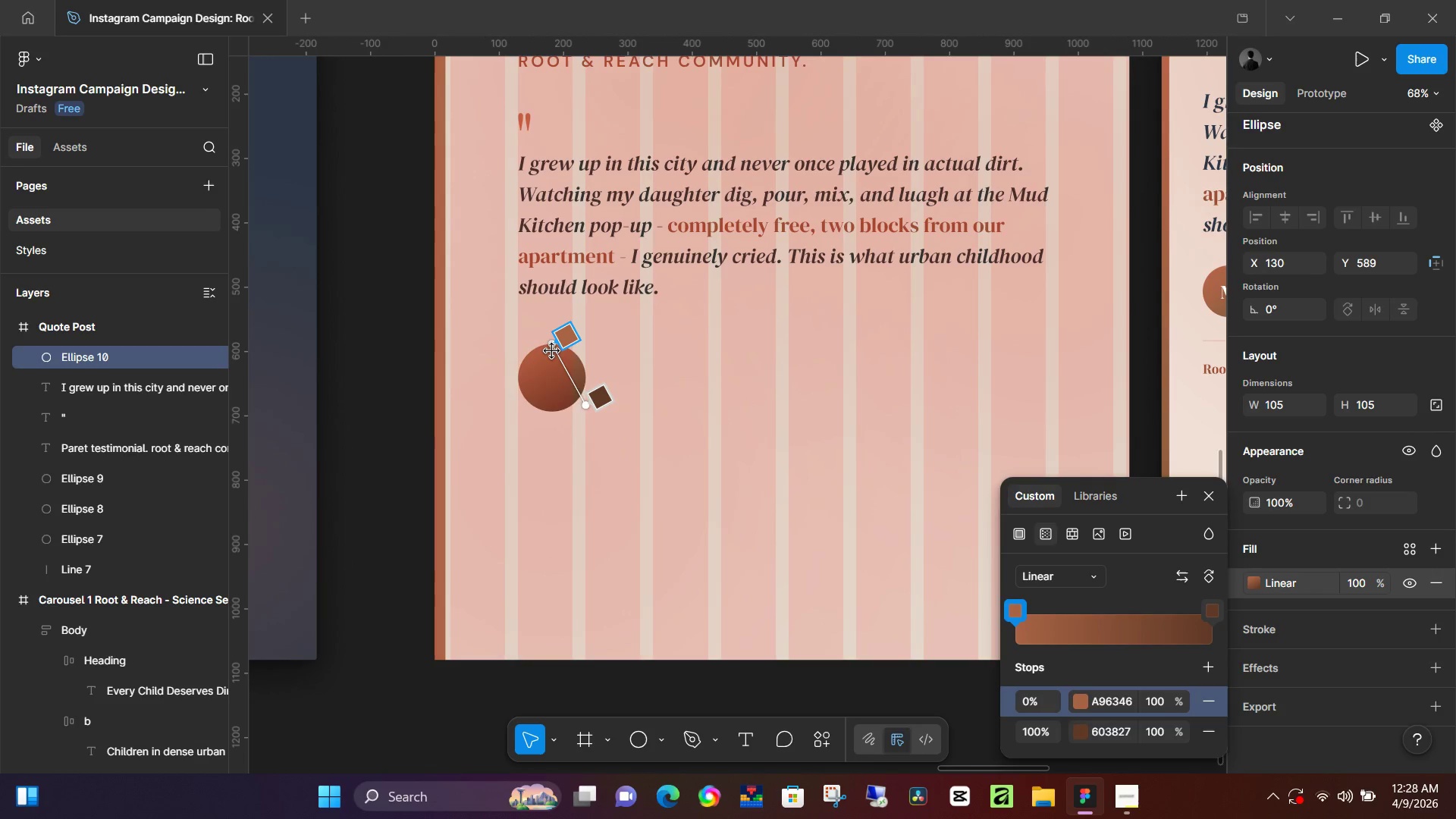 
left_click_drag(start_coordinate=[552, 351], to_coordinate=[528, 350])
 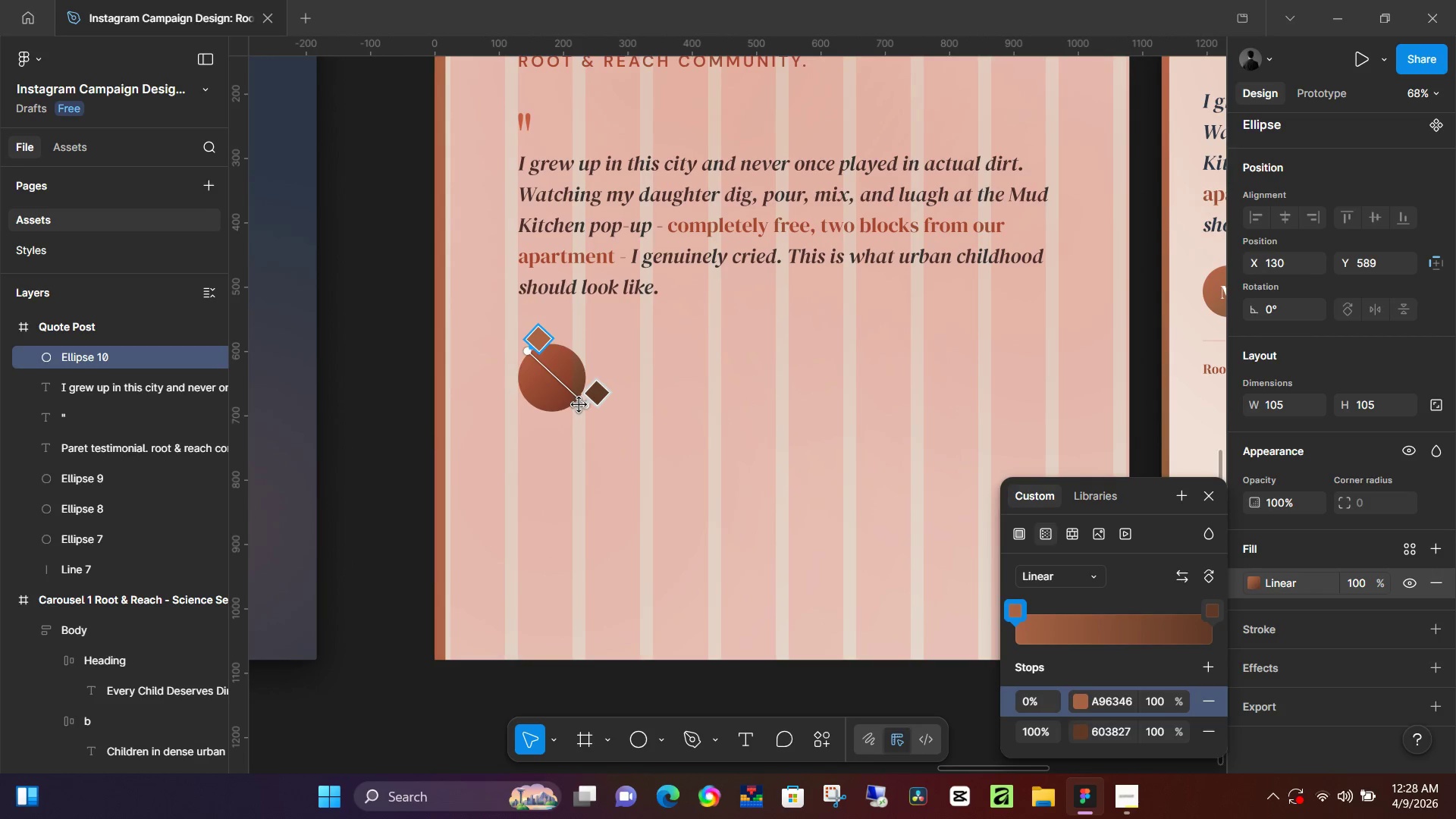 
left_click_drag(start_coordinate=[584, 405], to_coordinate=[601, 438])
 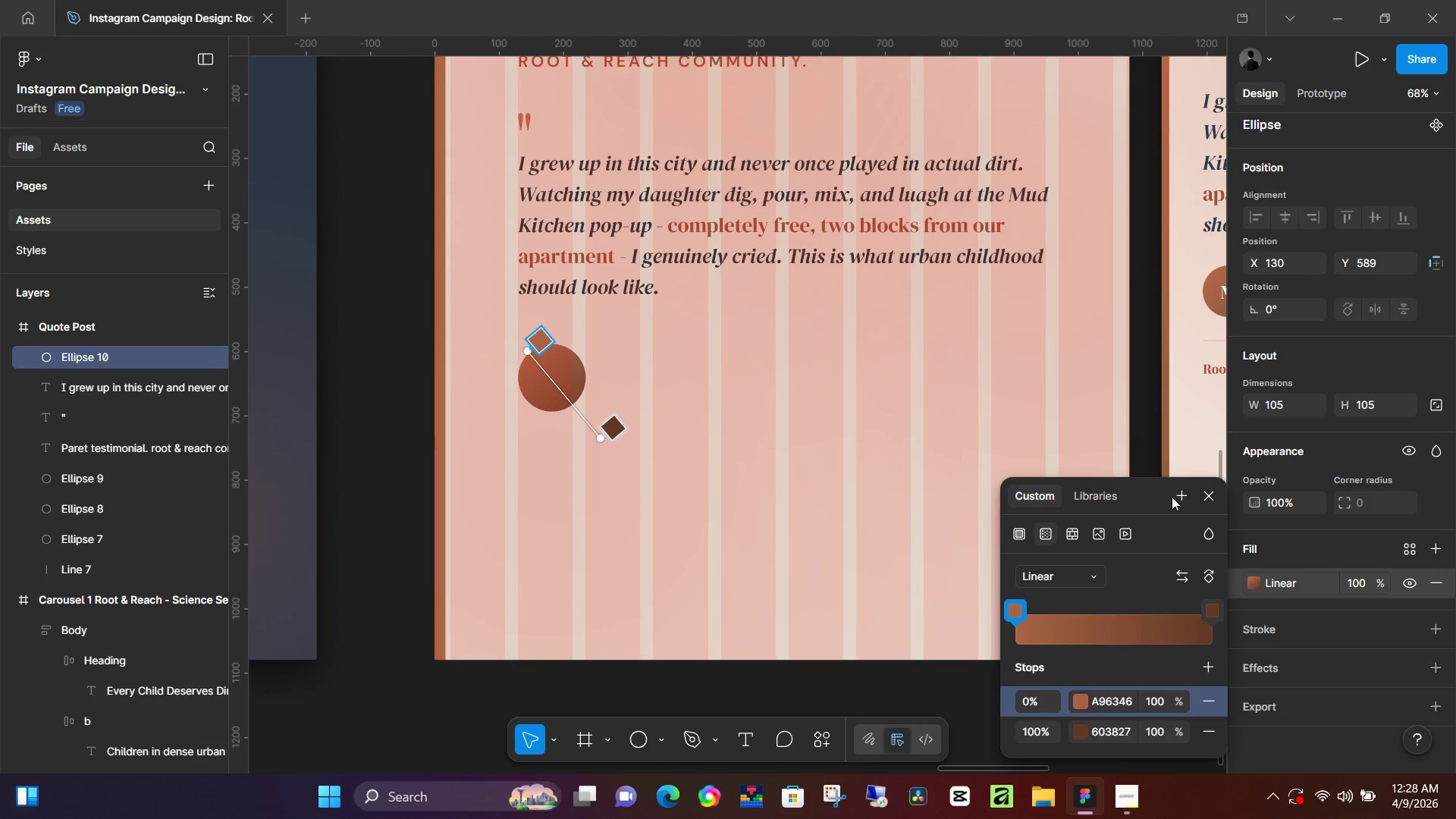 
left_click([1207, 490])
 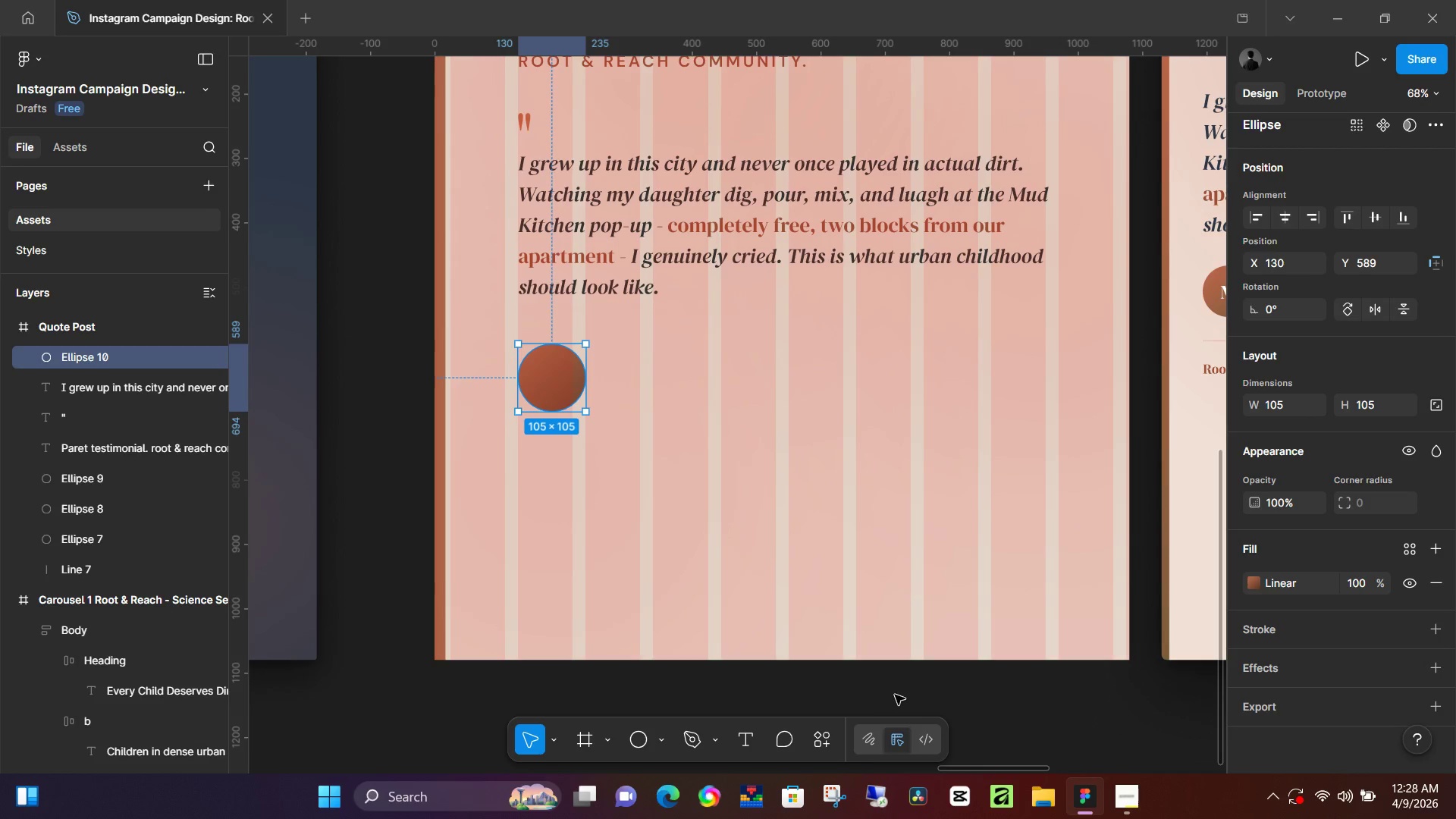 
left_click([937, 682])
 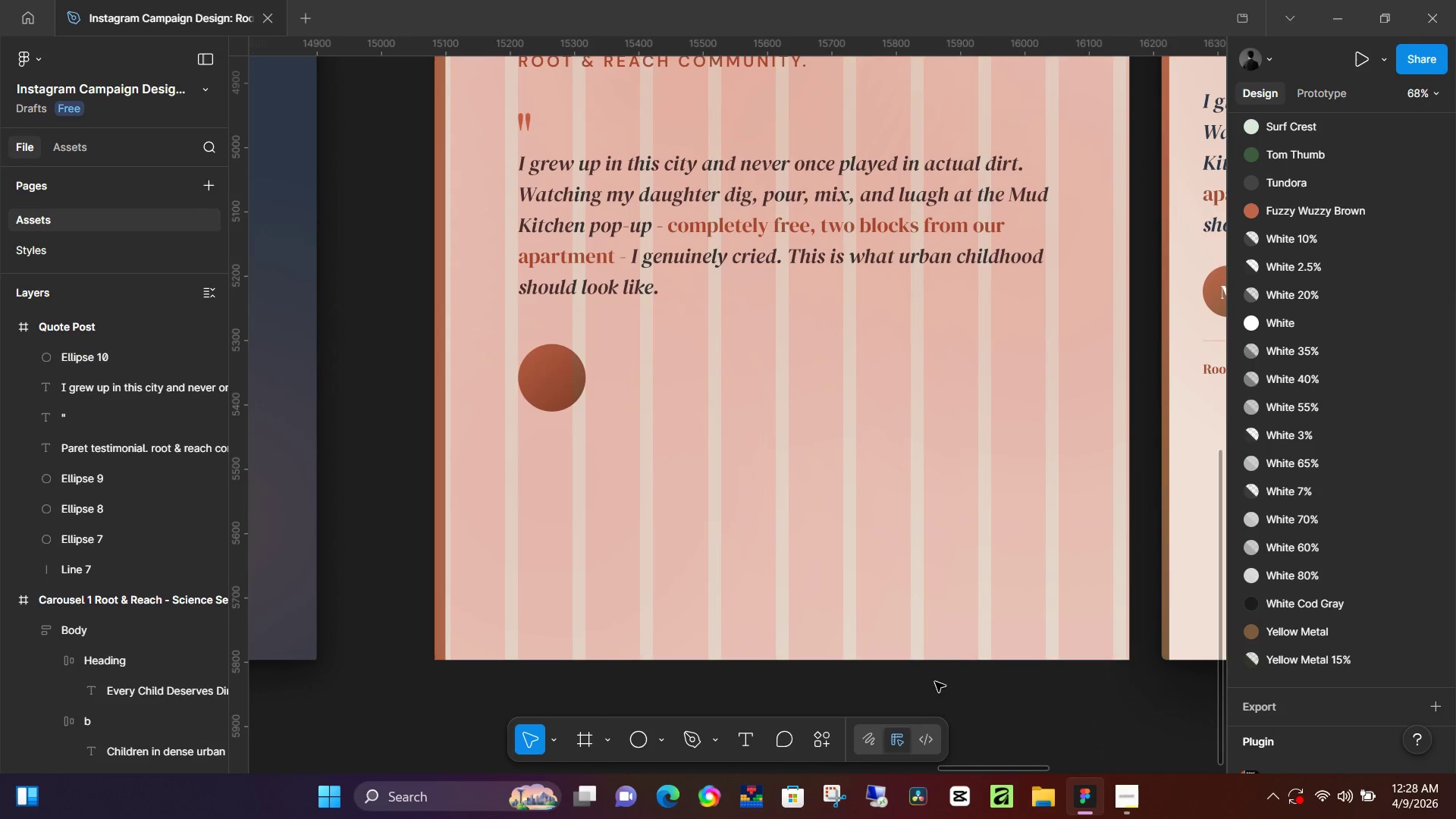 
hold_key(key=ControlLeft, duration=0.39)
scroll: coordinate [952, 672], scroll_direction: down, amount: 4.0
 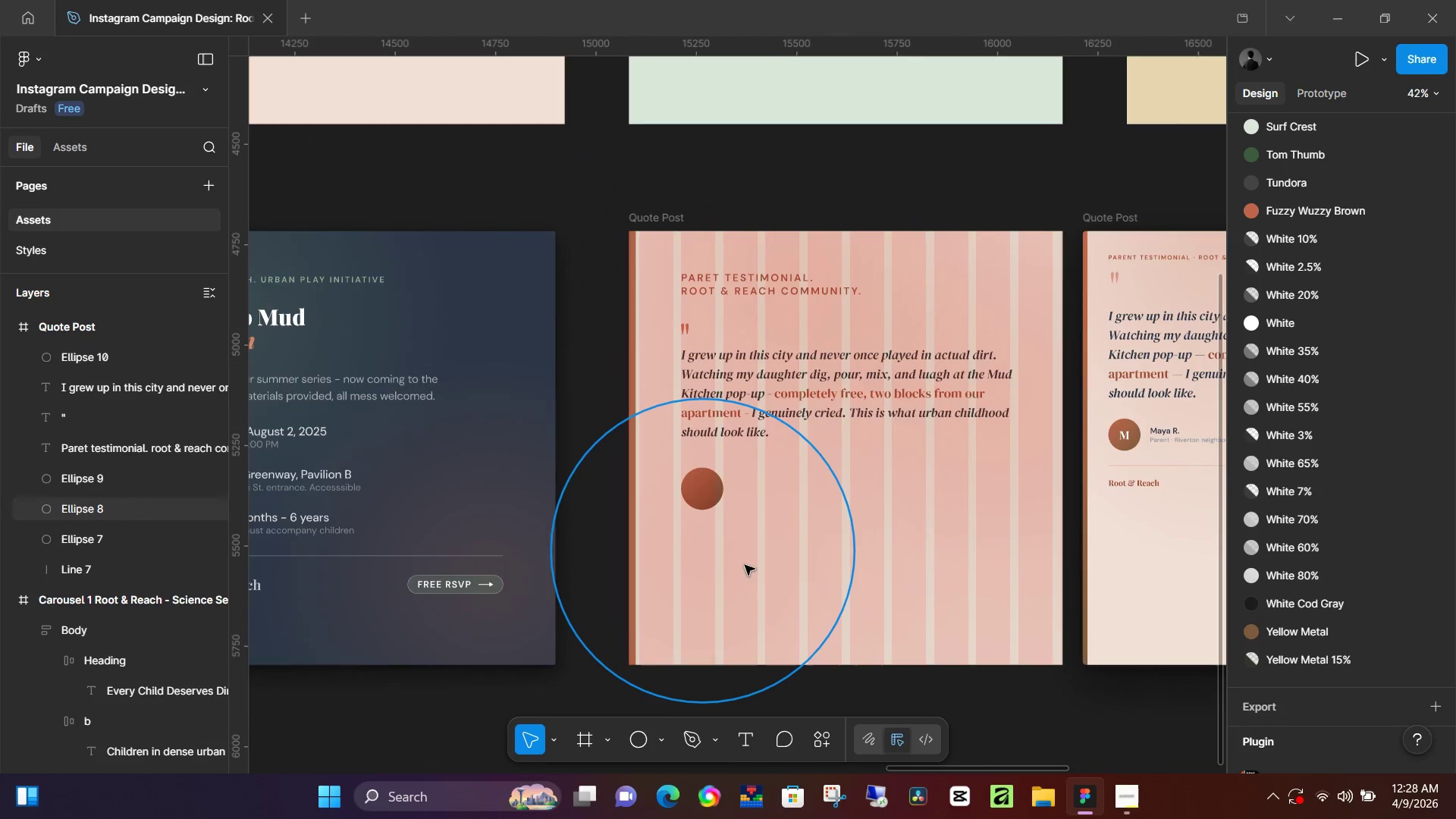 
hold_key(key=ControlLeft, duration=0.56)
scroll: coordinate [667, 518], scroll_direction: up, amount: 1.0
 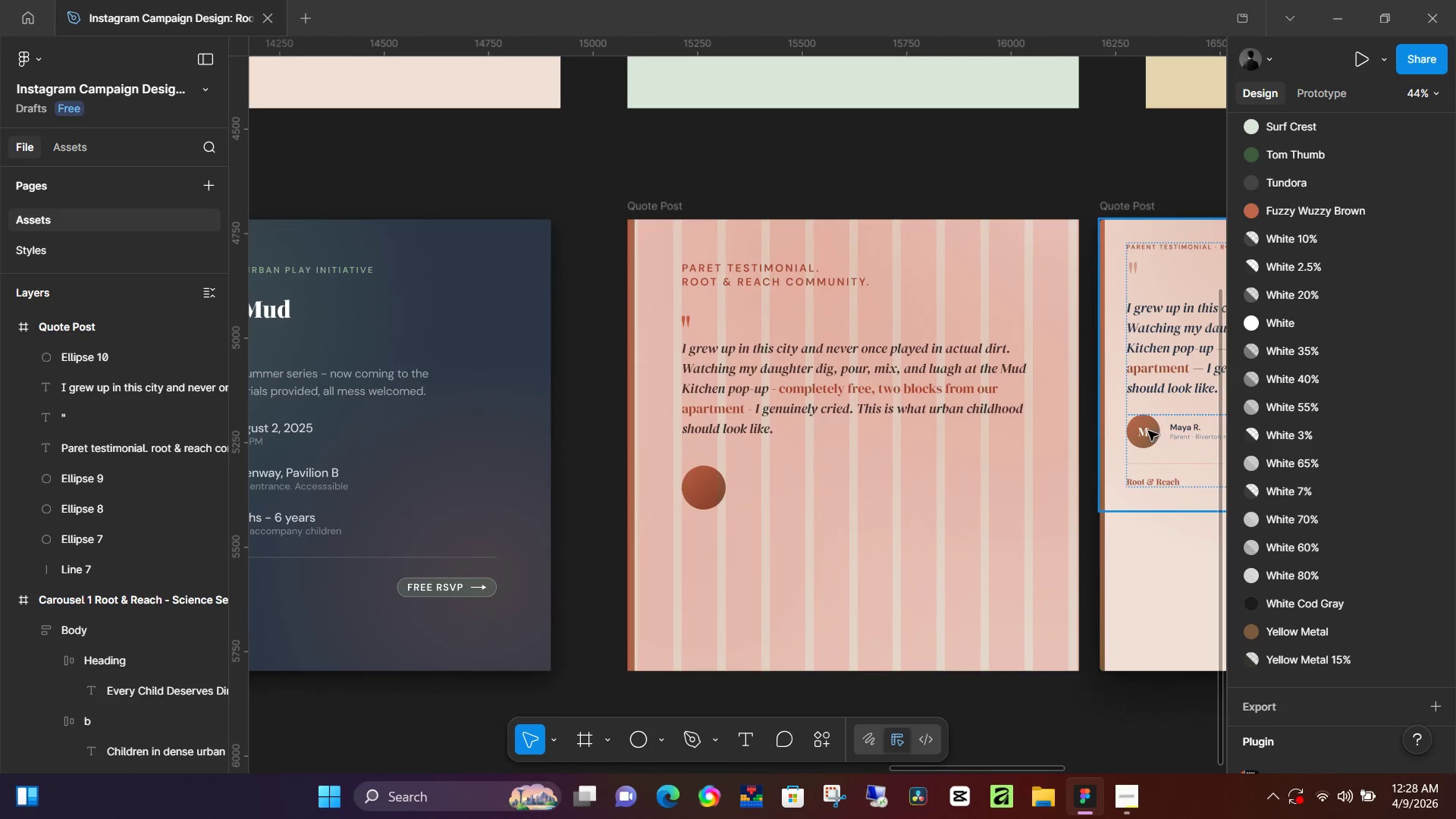 
double_click([1144, 433])
 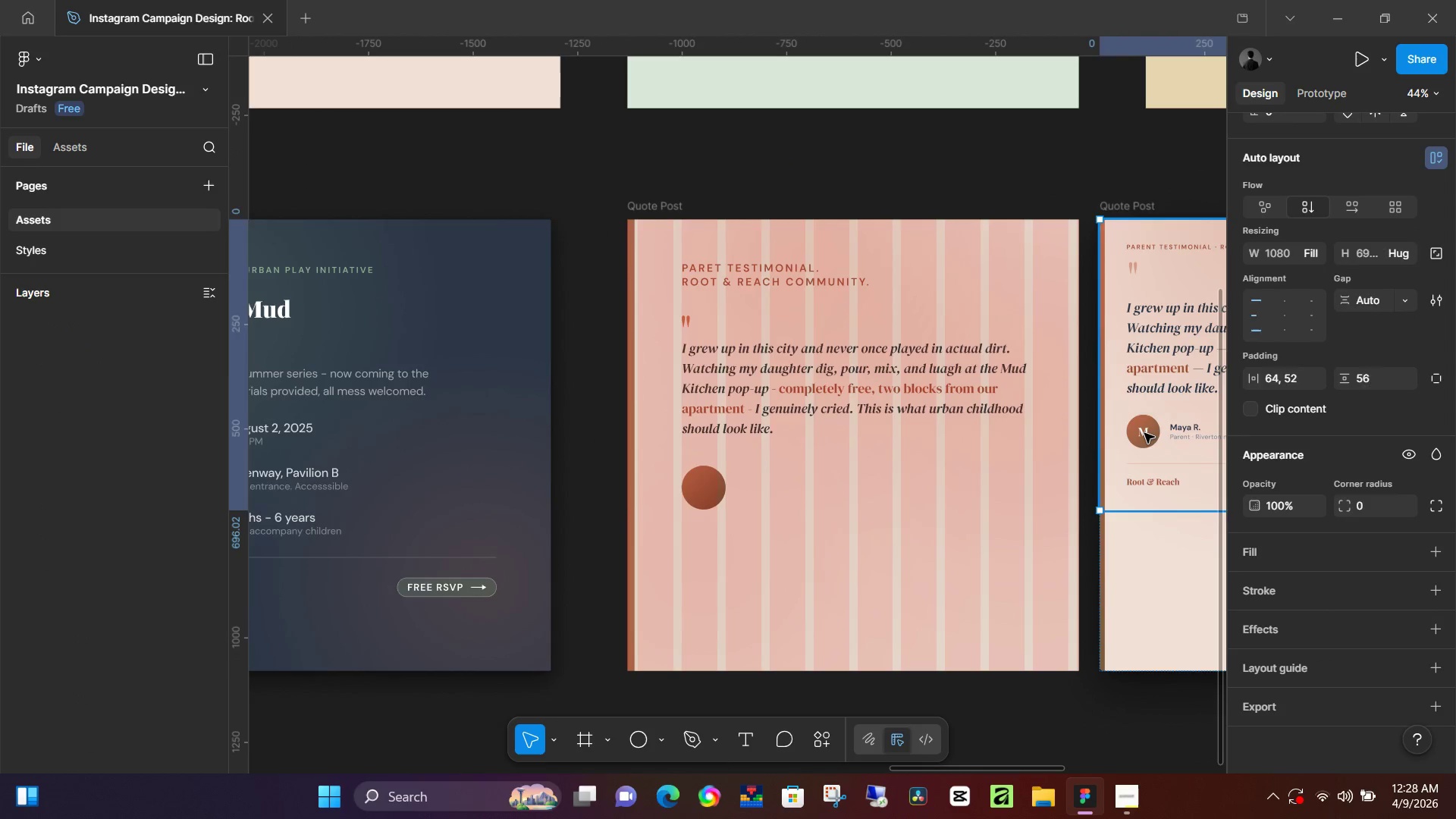 
triple_click([1144, 433])
 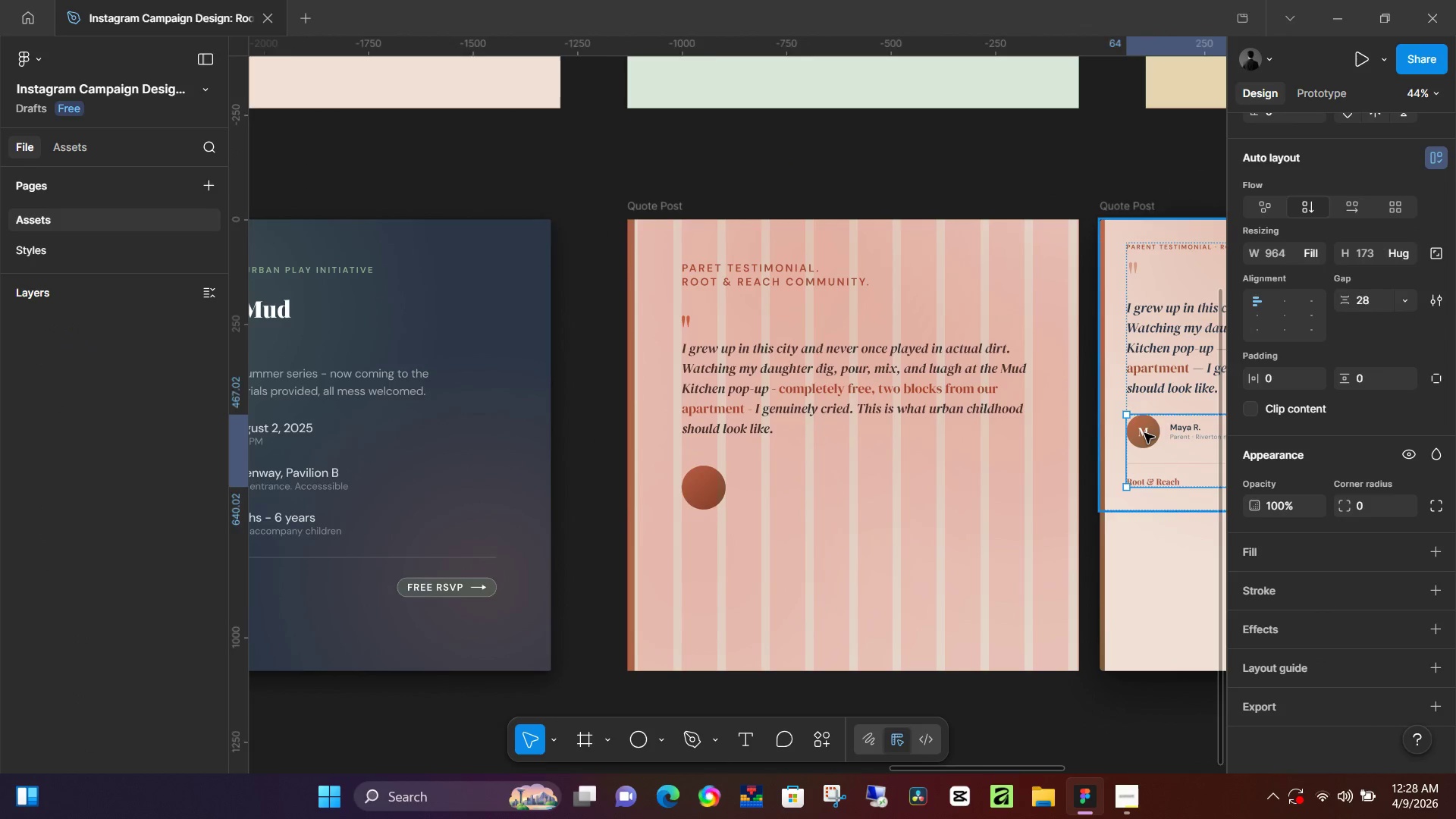 
triple_click([1144, 433])
 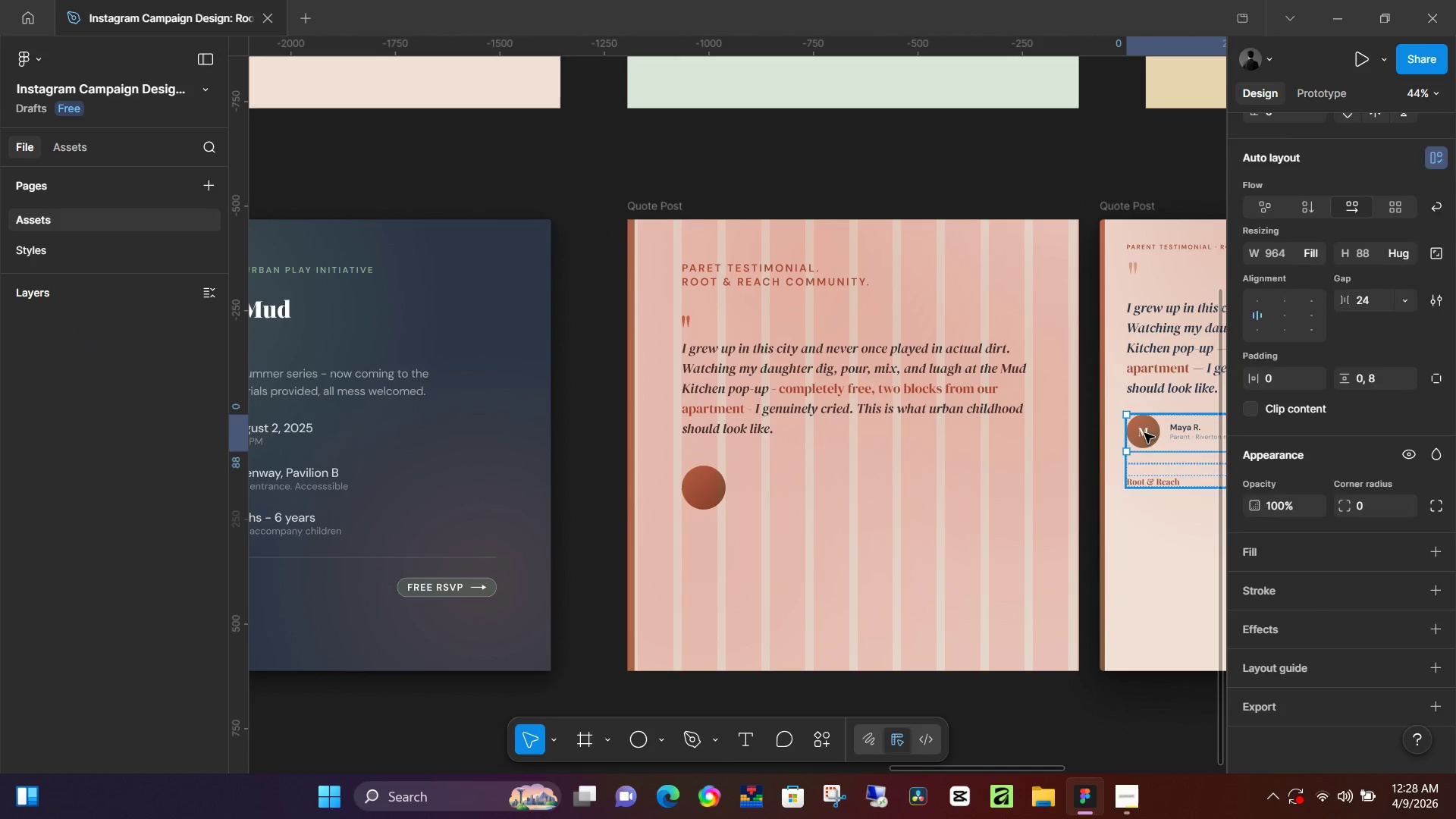 
triple_click([1144, 433])
 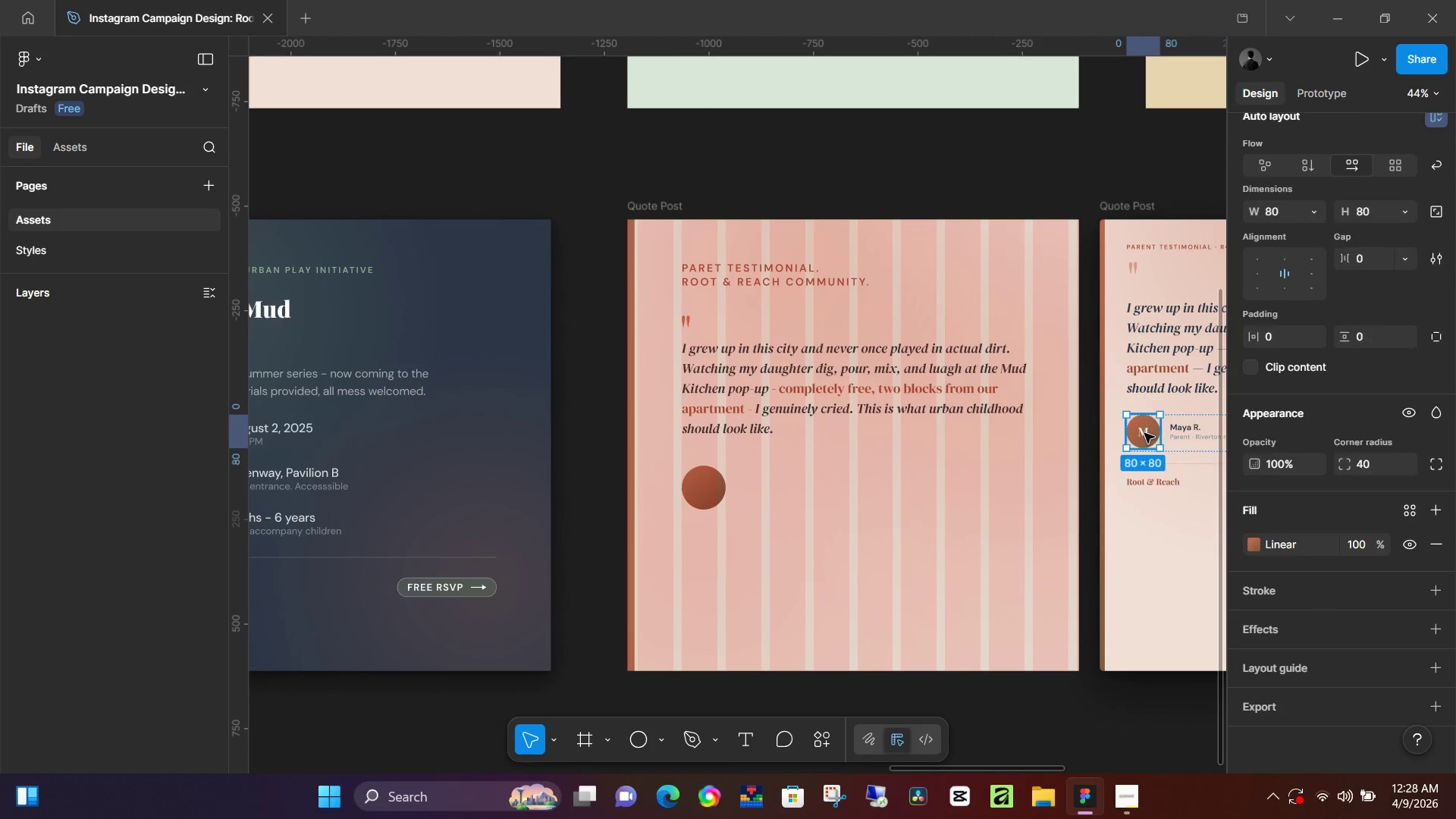 
triple_click([1144, 433])
 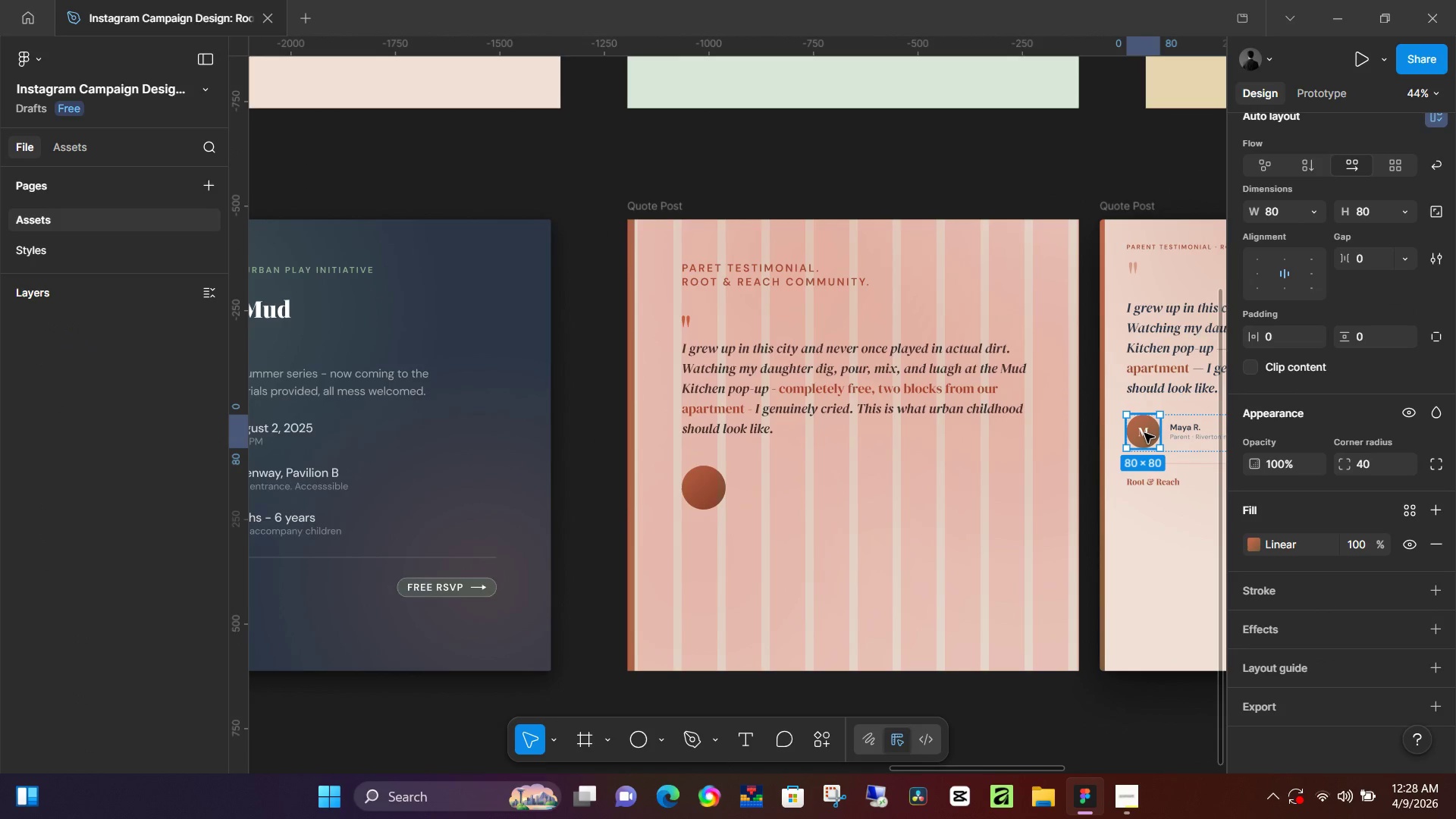 
triple_click([1144, 433])
 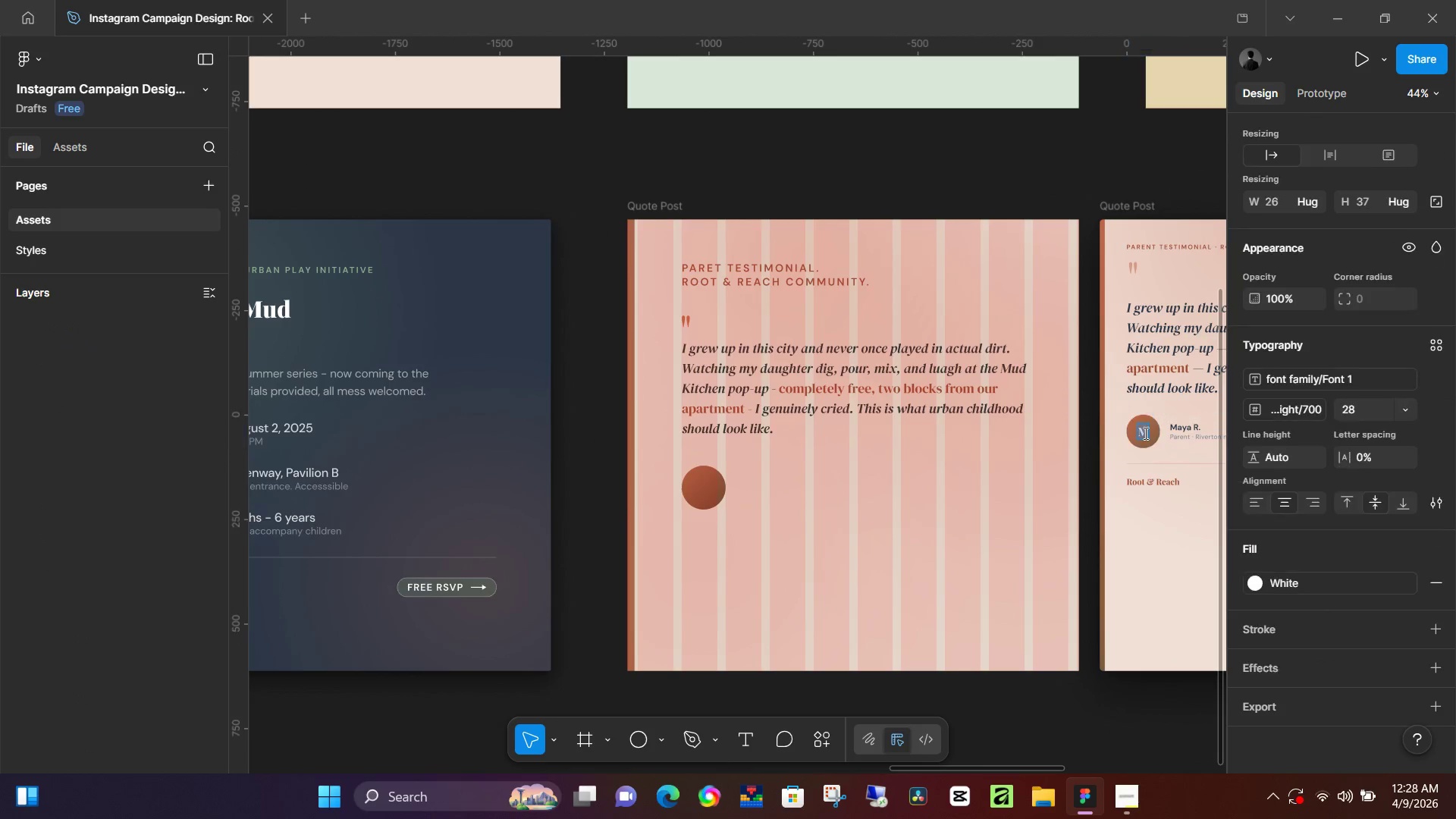 
triple_click([1144, 433])
 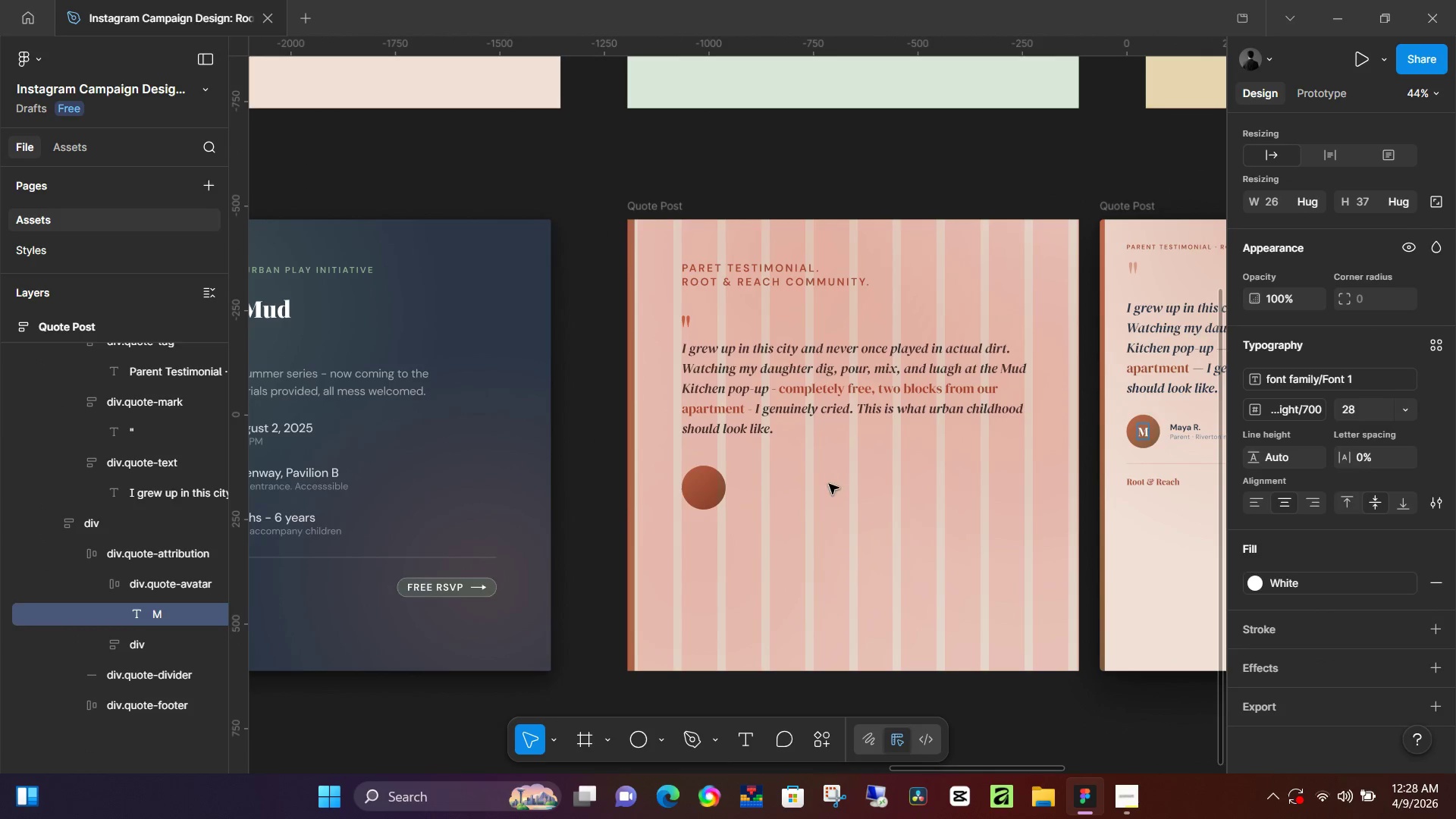 
triple_click([1144, 433])
 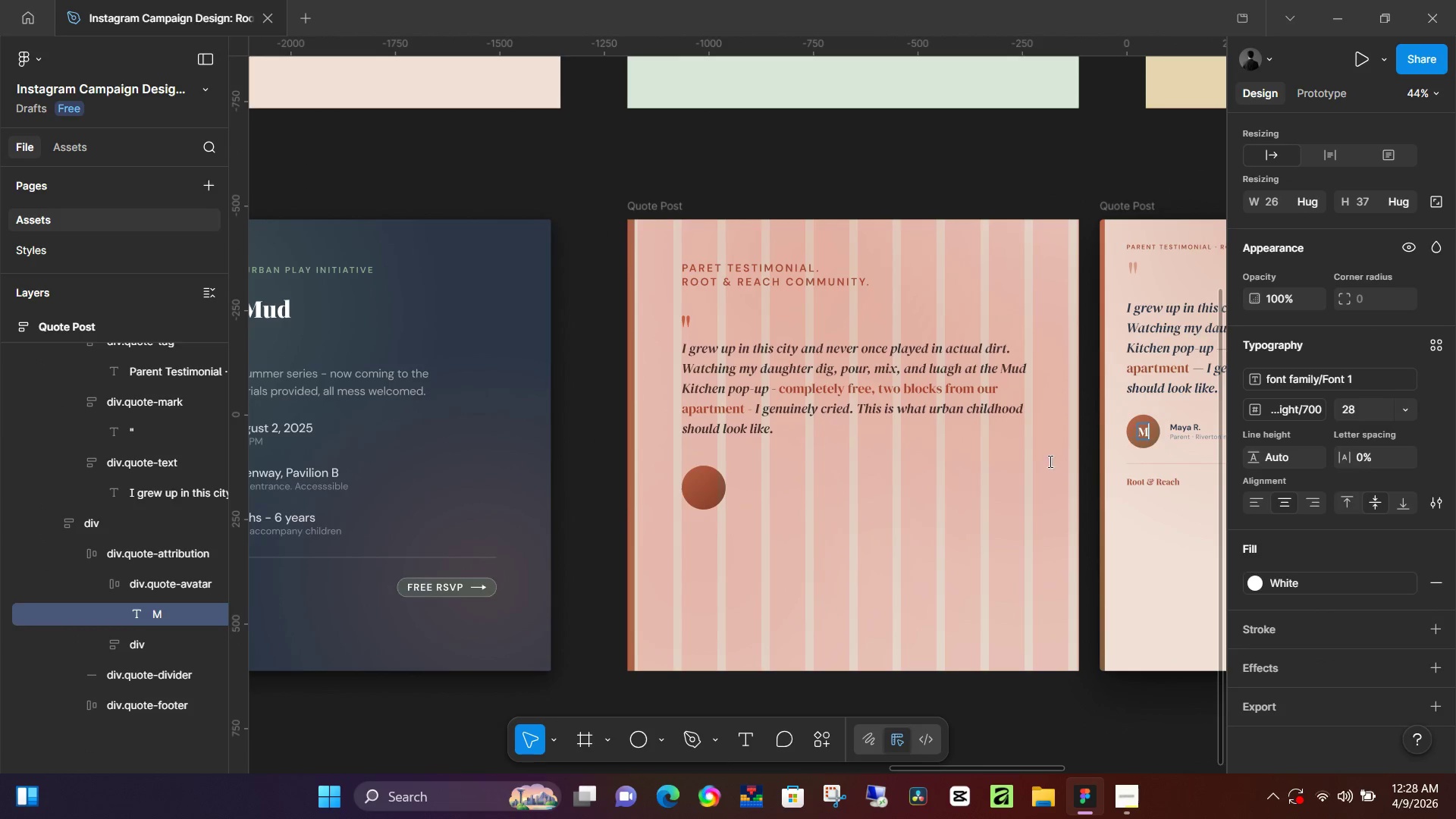 
left_click([824, 485])
 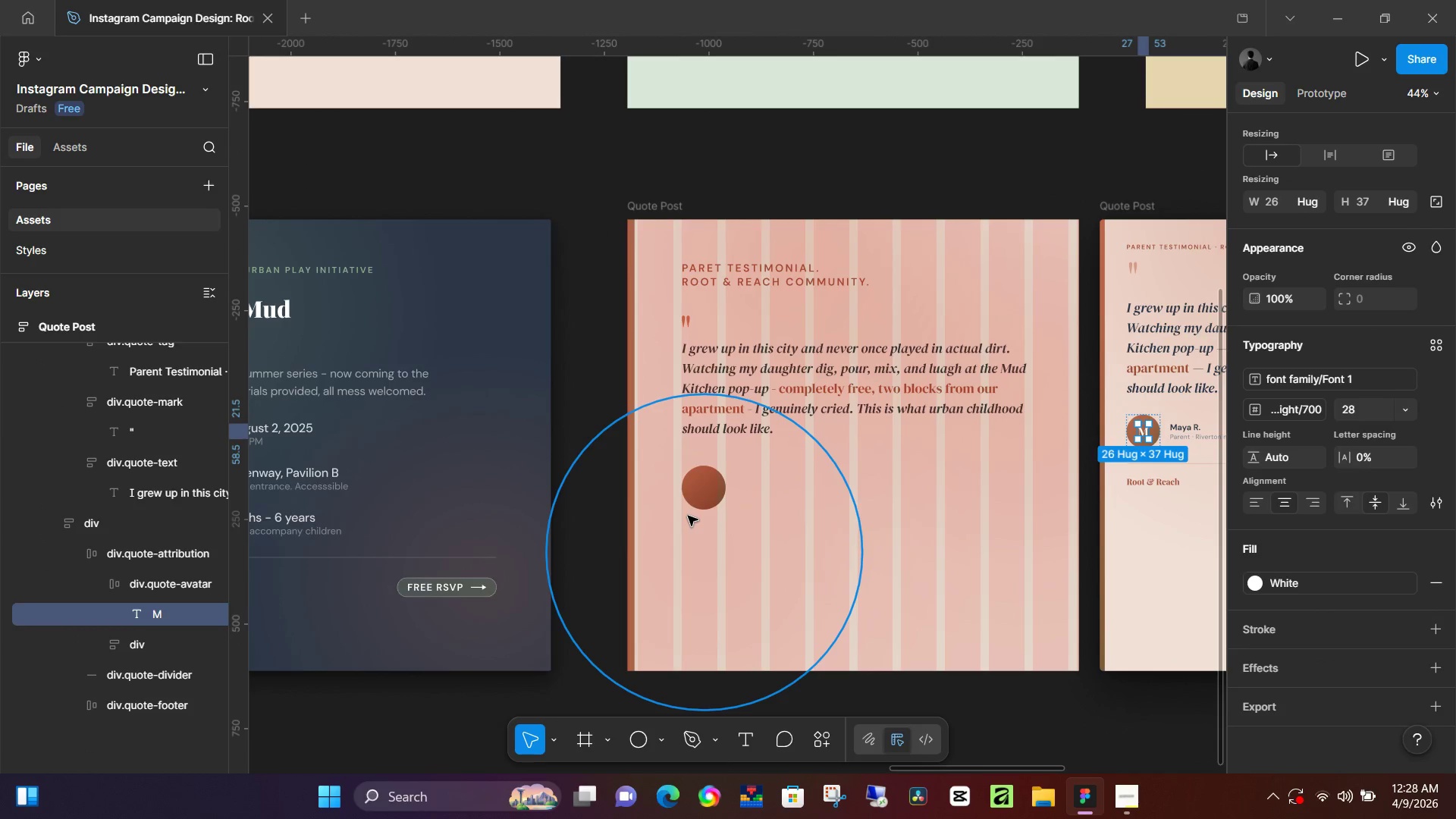 
key(T)
 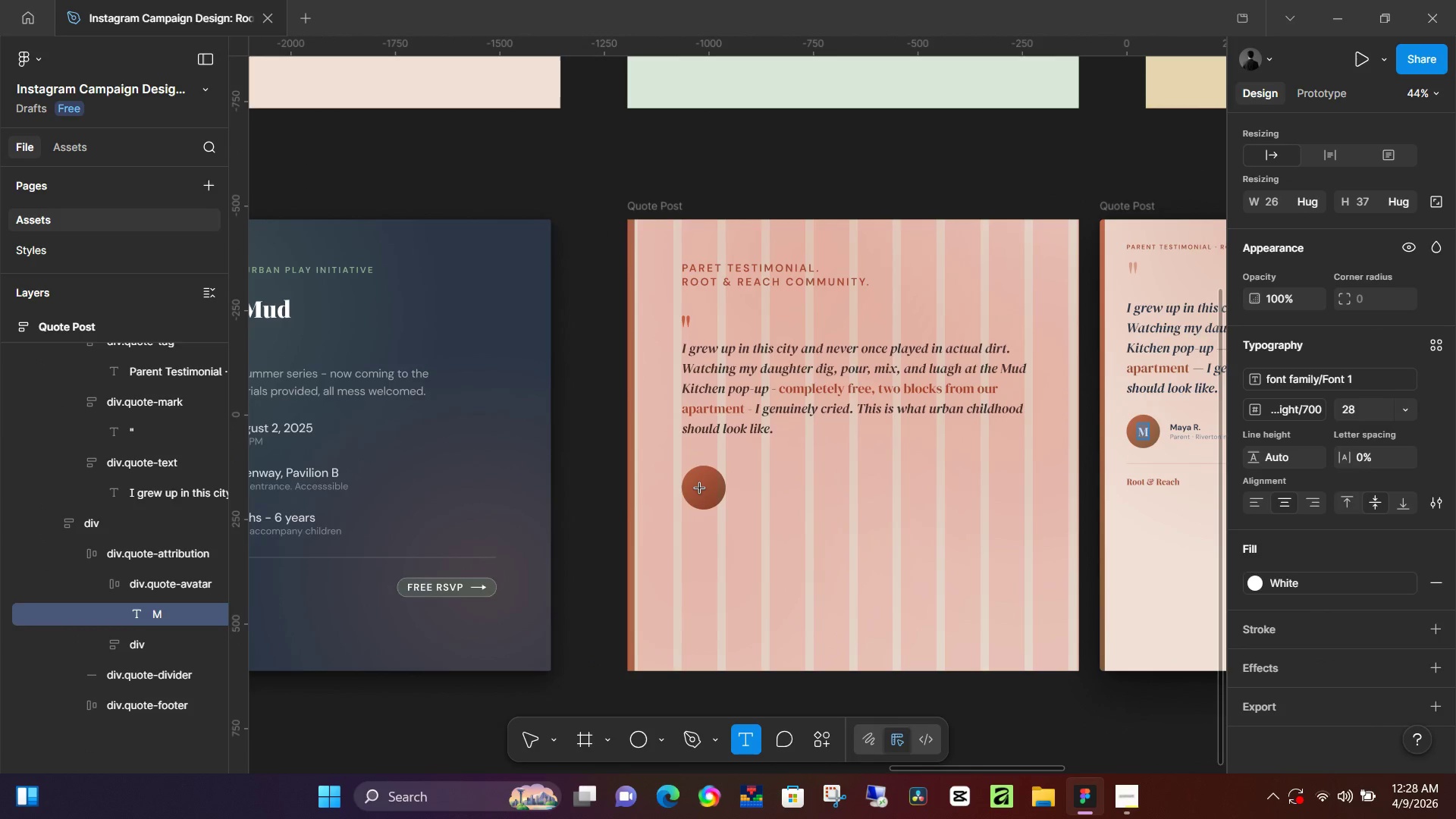 
left_click([700, 488])
 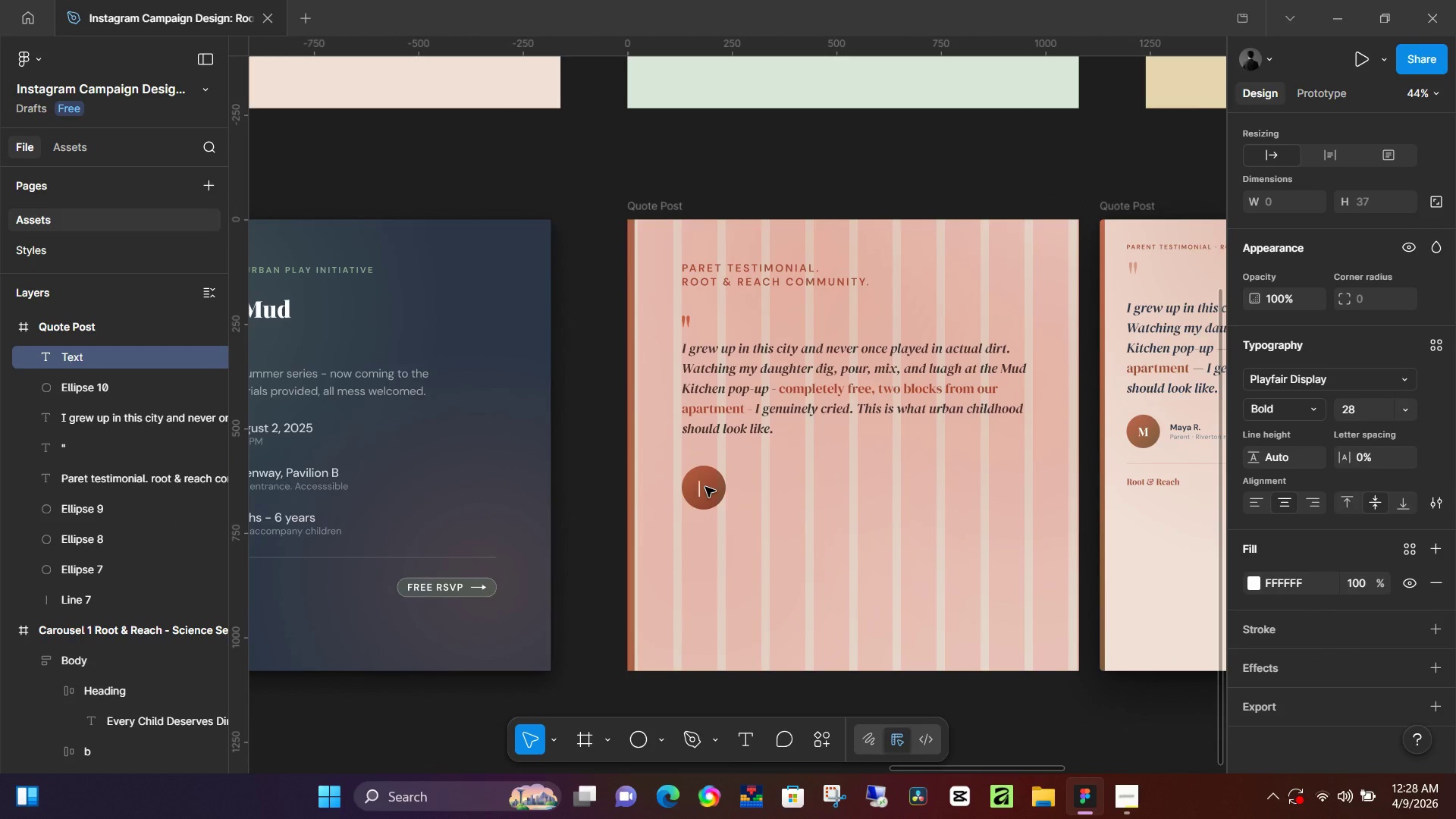 
key(Shift+ShiftLeft)
 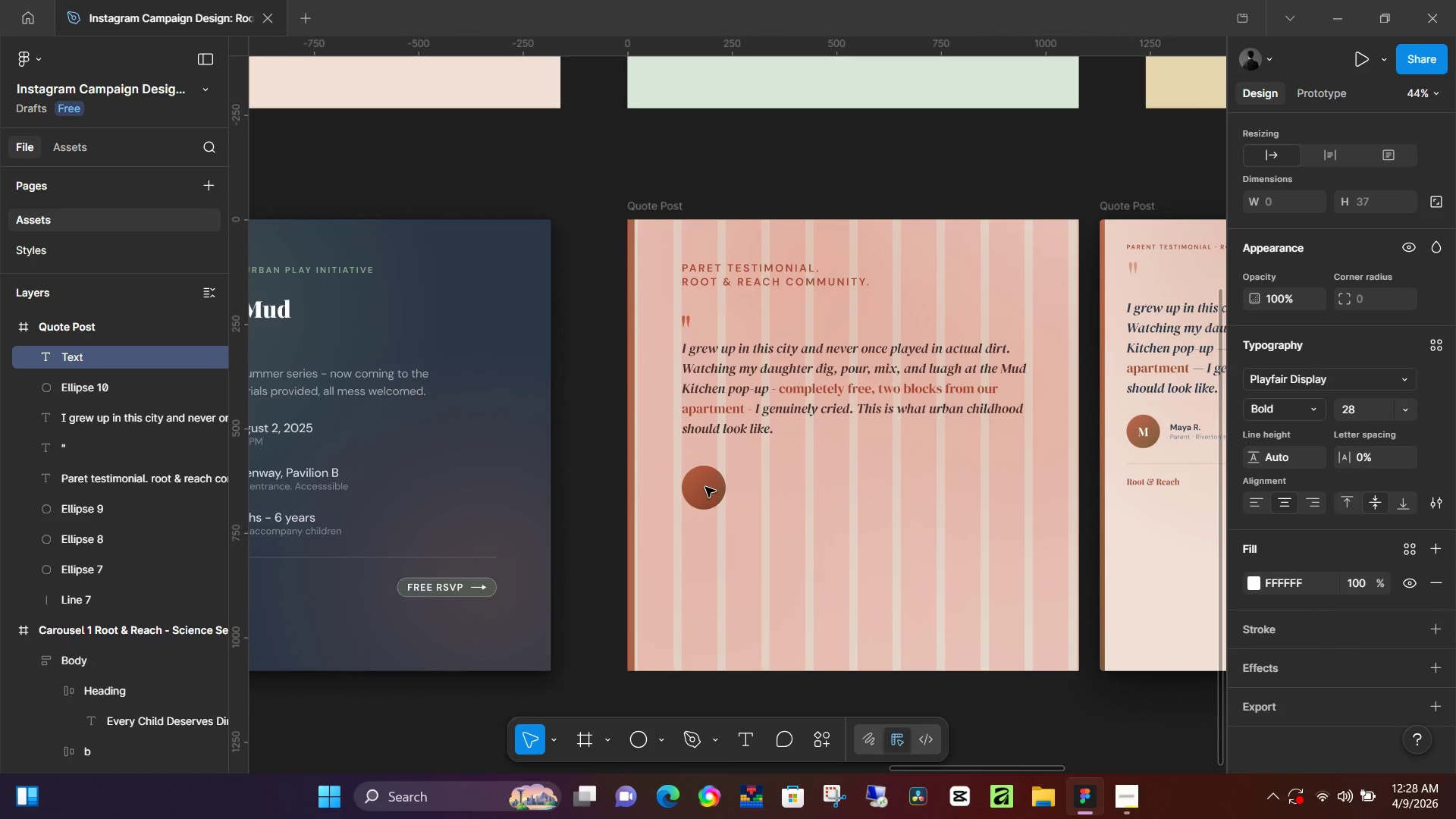 
key(Shift+ShiftLeft)
 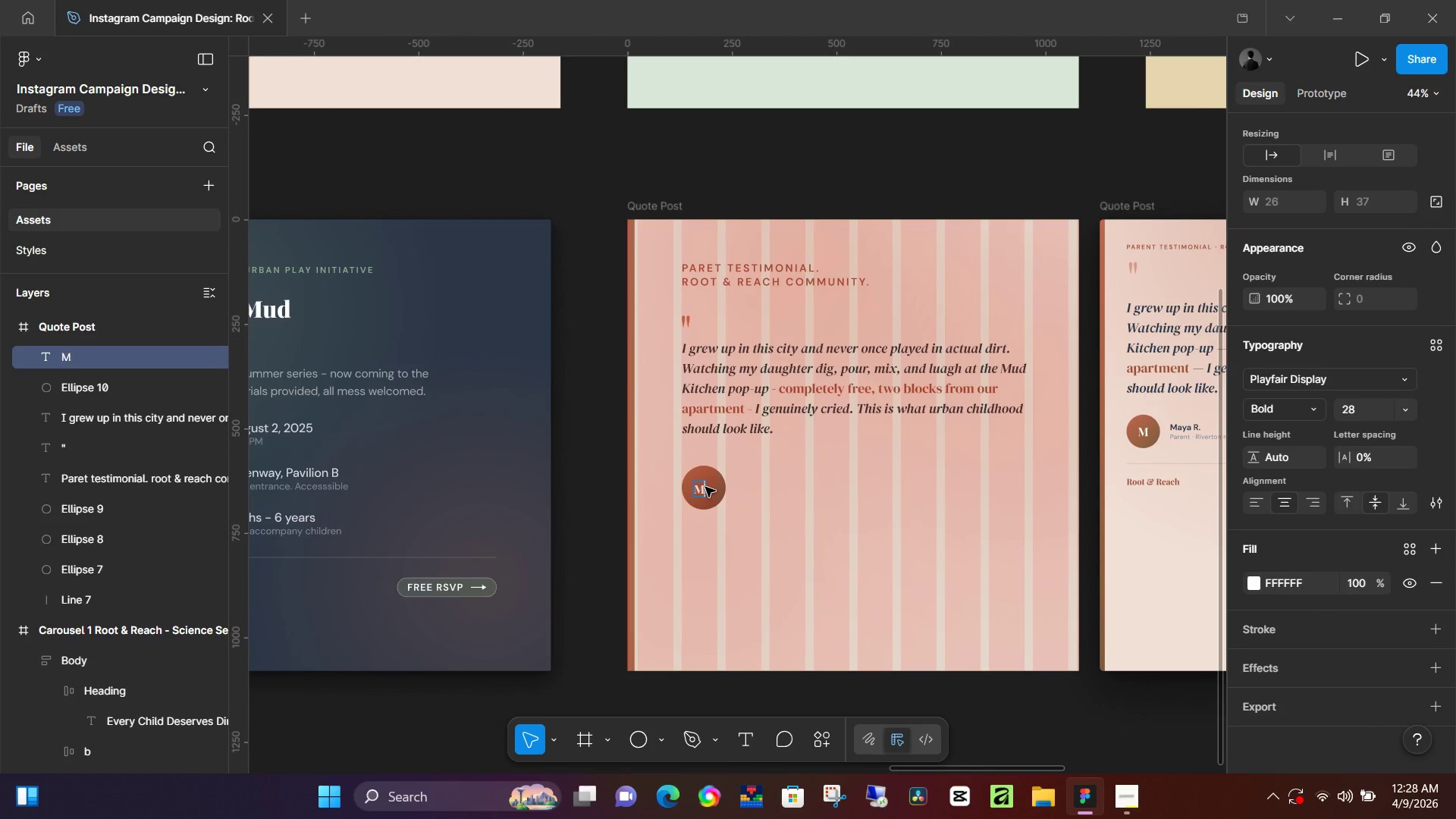 
key(Shift+M)
 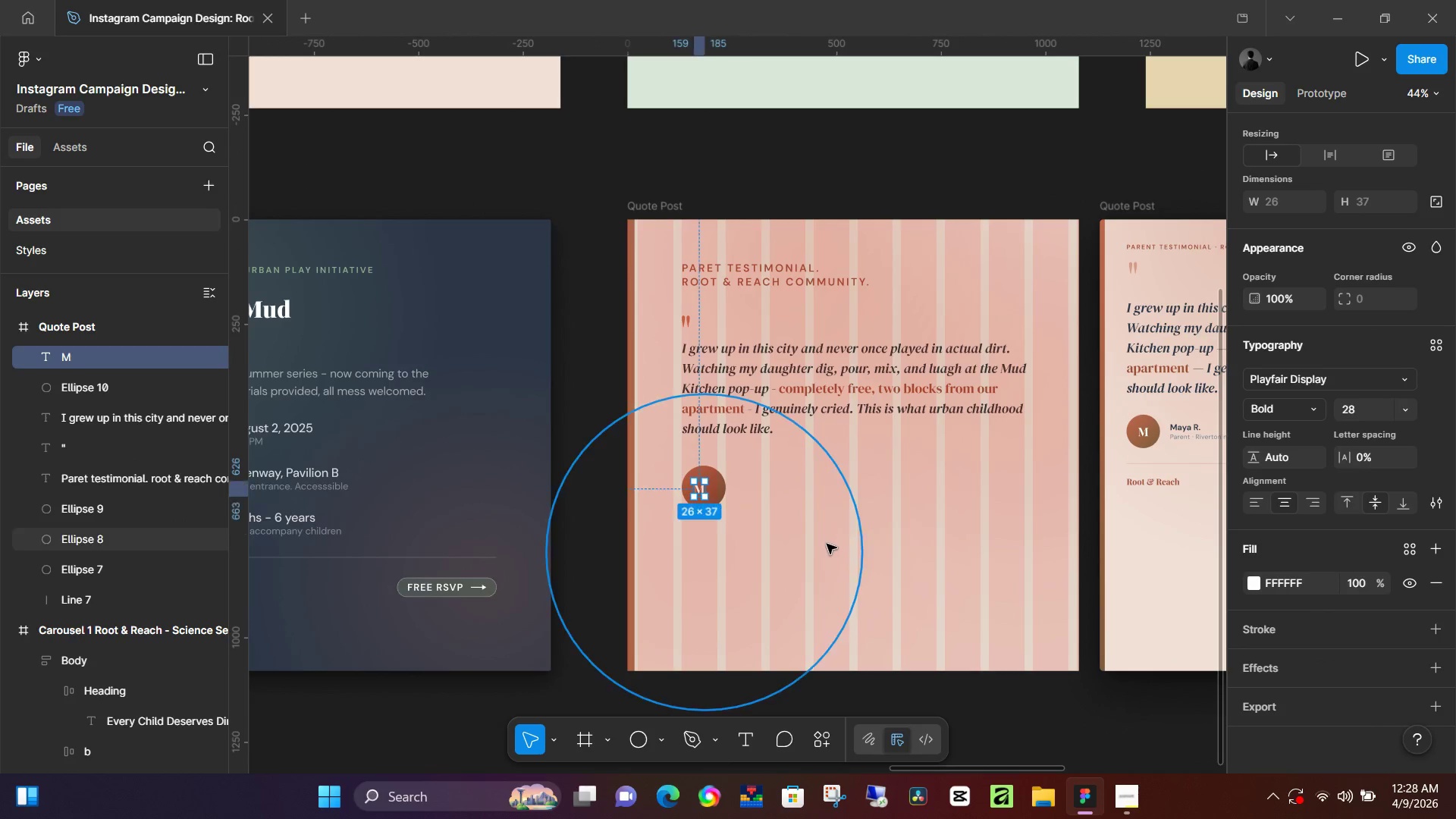 
hold_key(key=ControlLeft, duration=0.89)
scroll: coordinate [688, 497], scroll_direction: up, amount: 7.0
 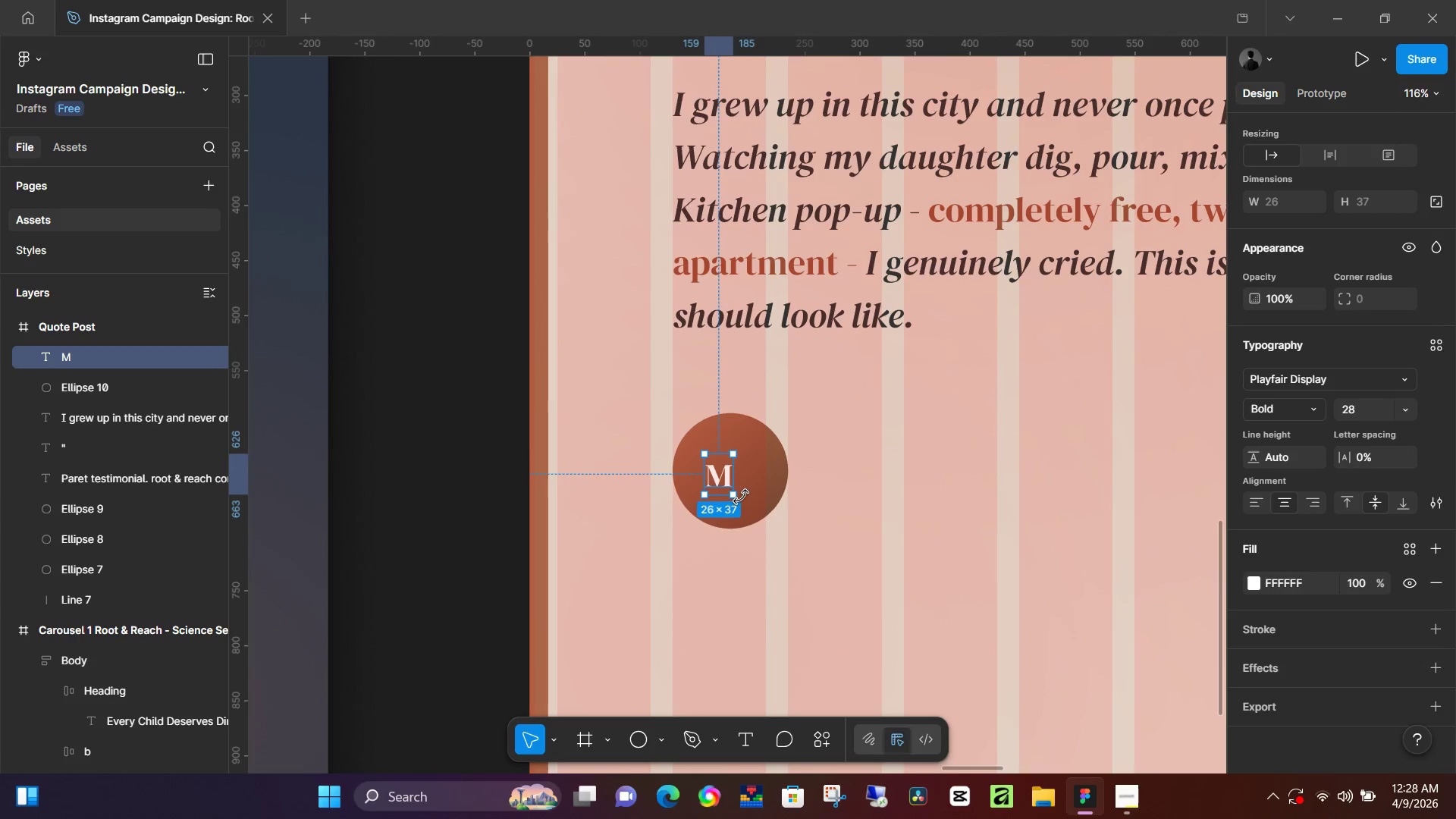 
key(K)
 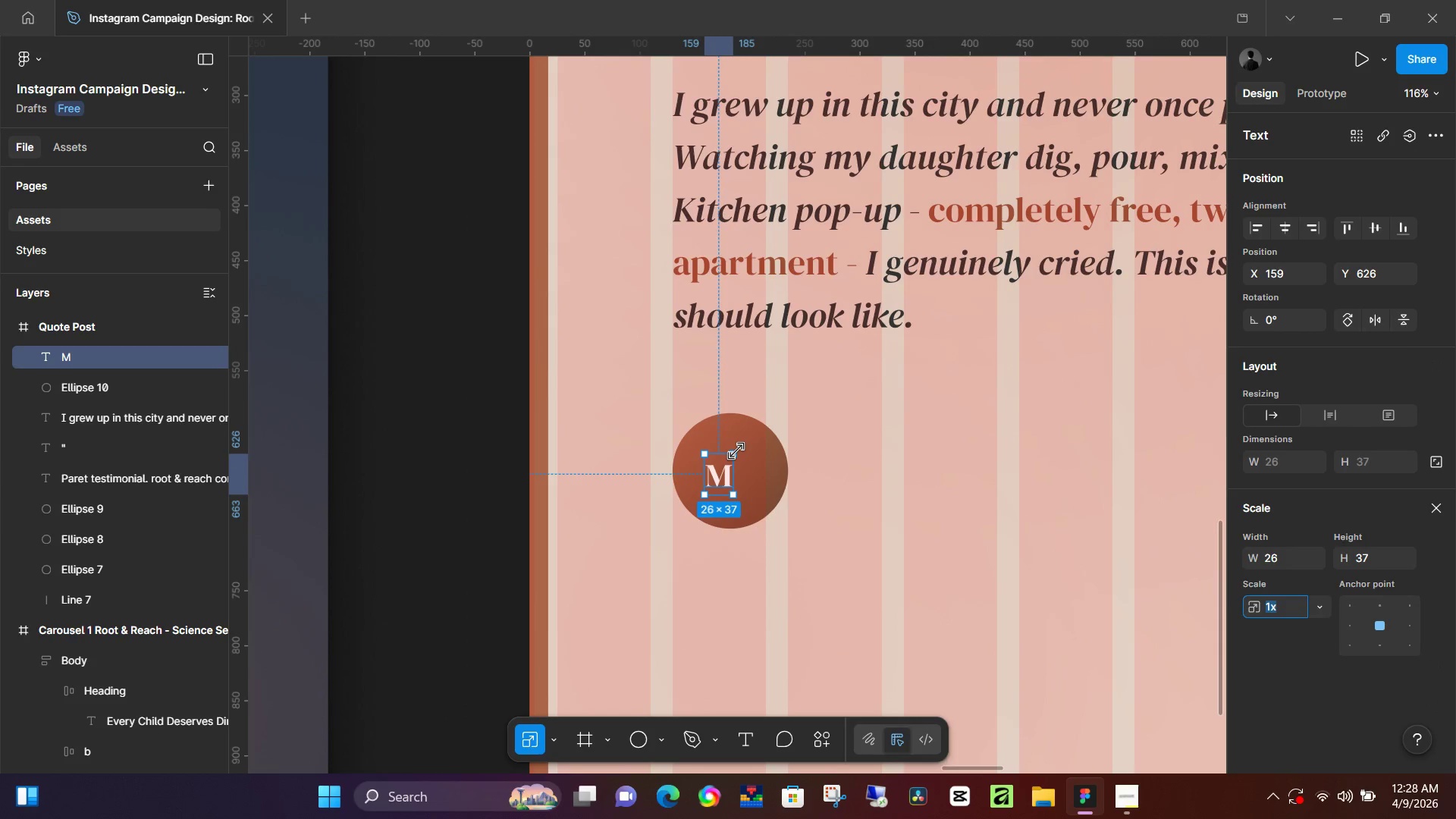 
left_click_drag(start_coordinate=[736, 451], to_coordinate=[775, 428])
 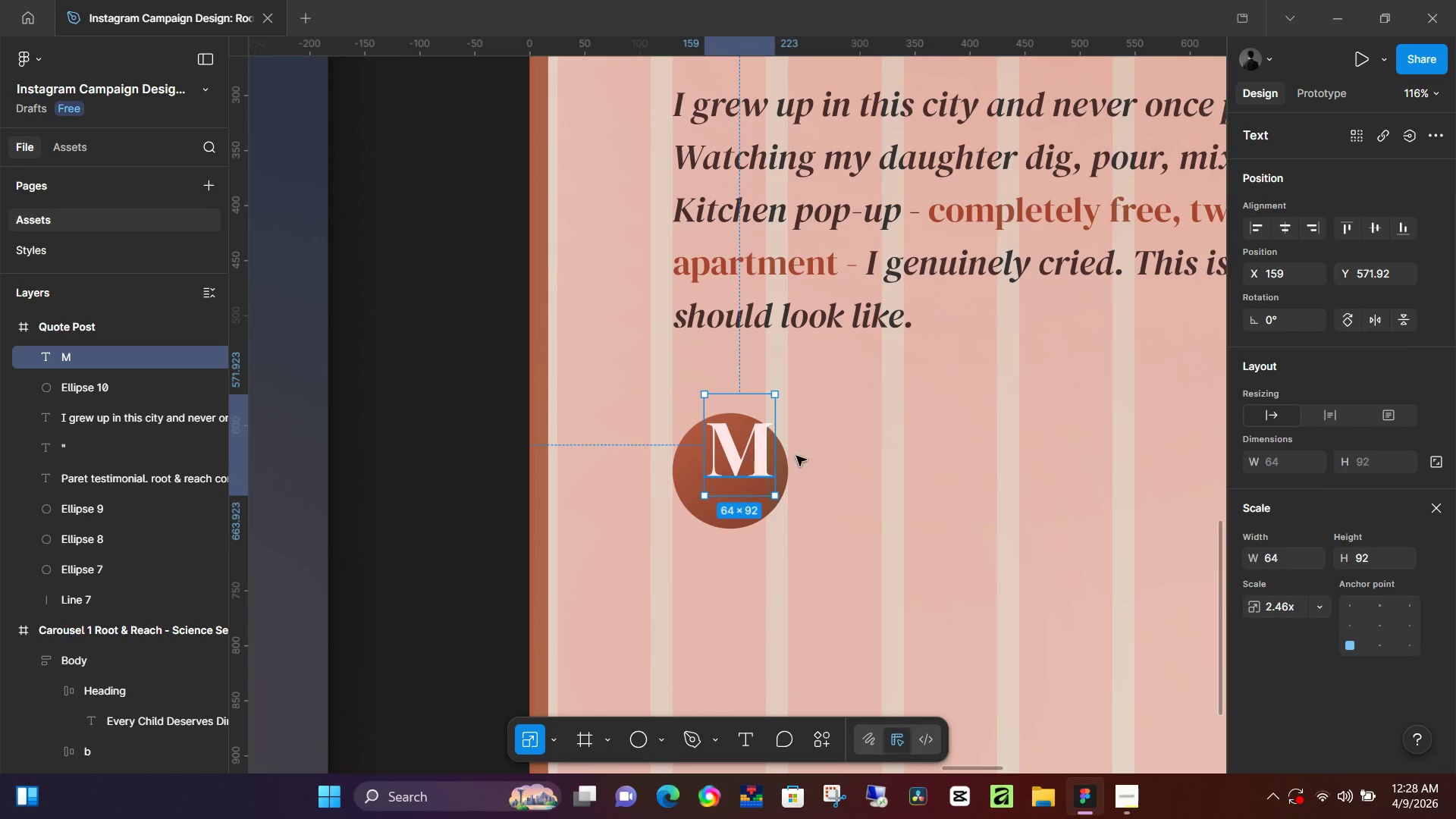 
left_click([835, 452])
 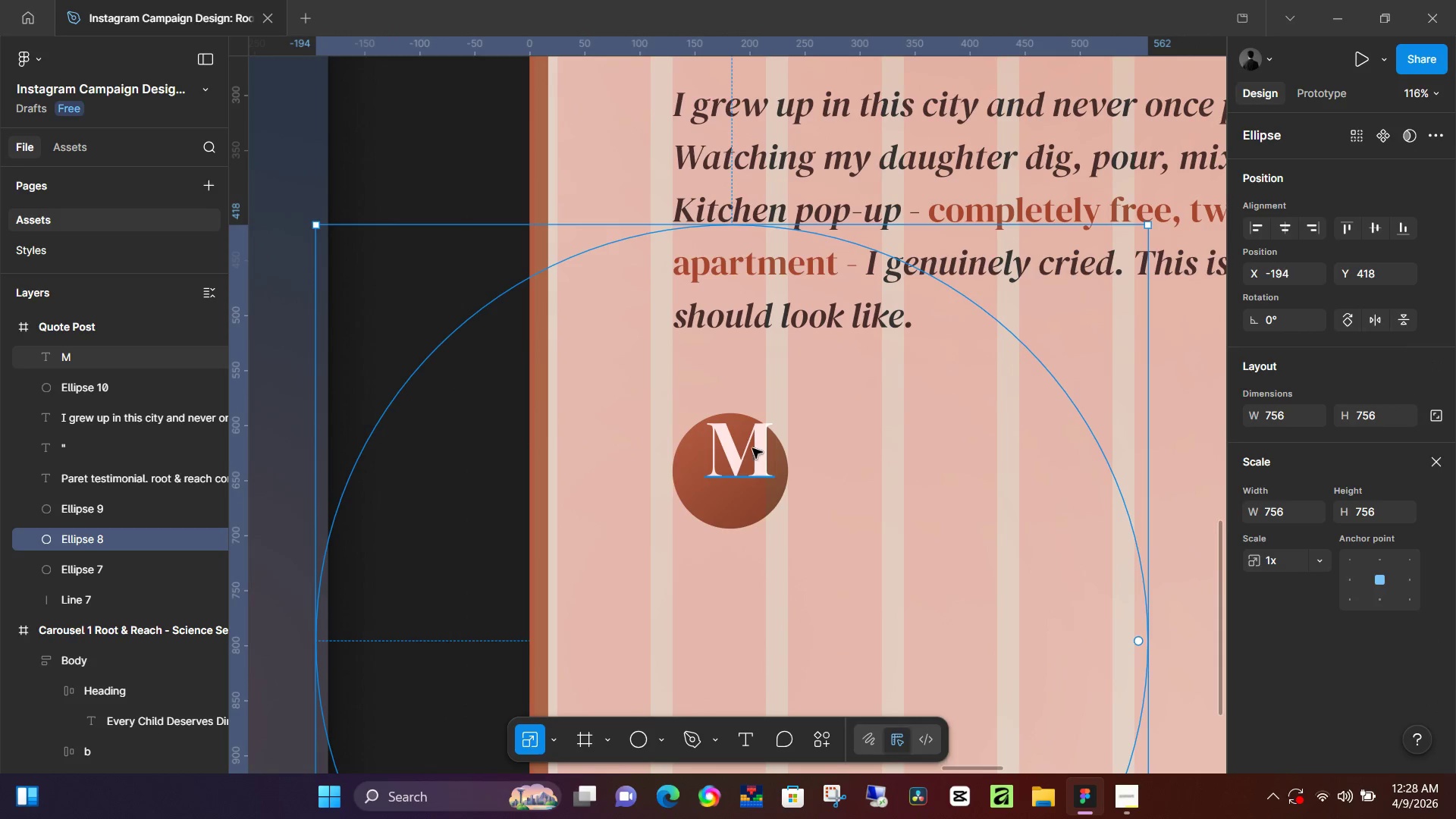 
left_click([752, 448])
 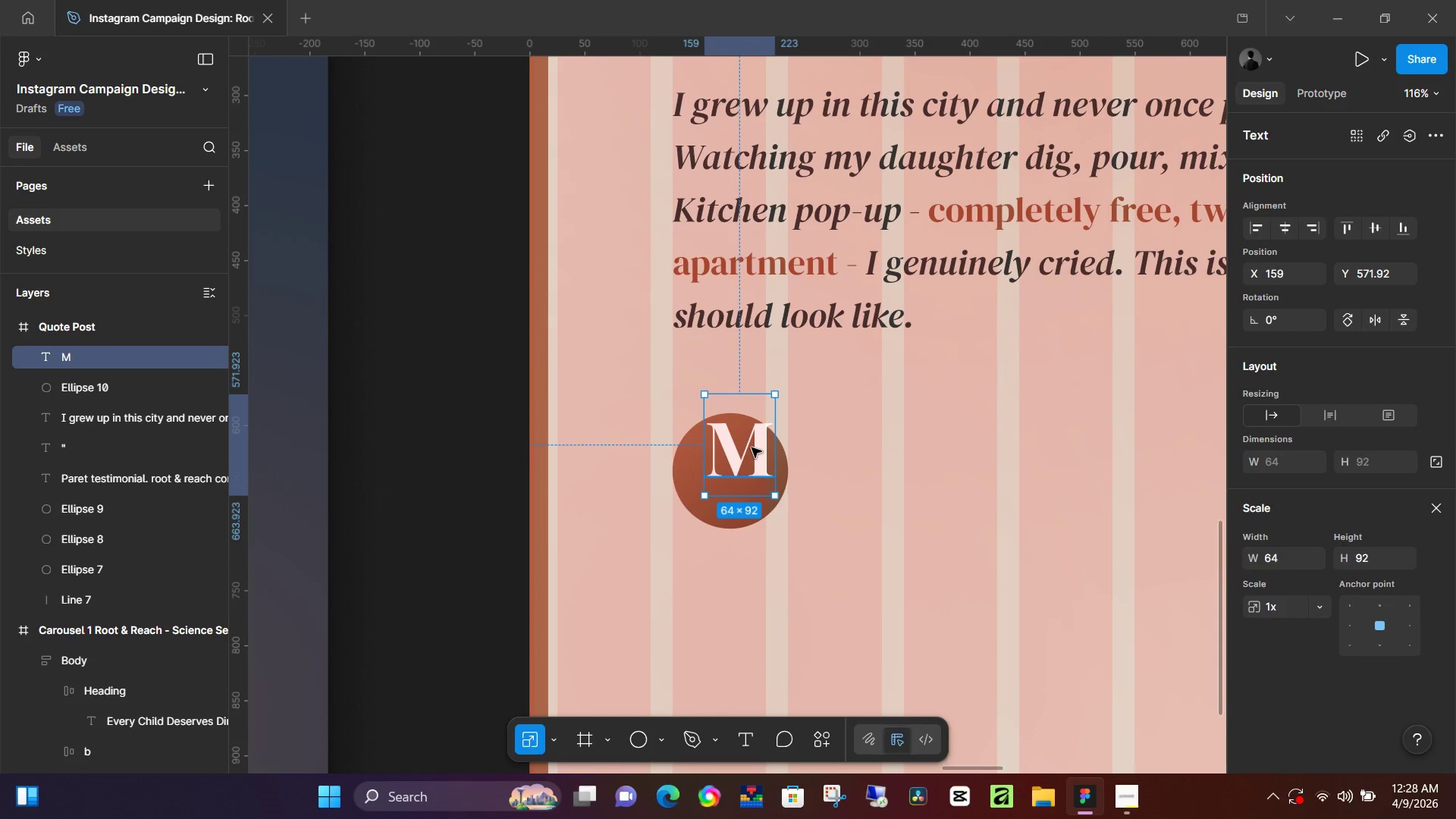 
left_click_drag(start_coordinate=[752, 447], to_coordinate=[743, 466])
 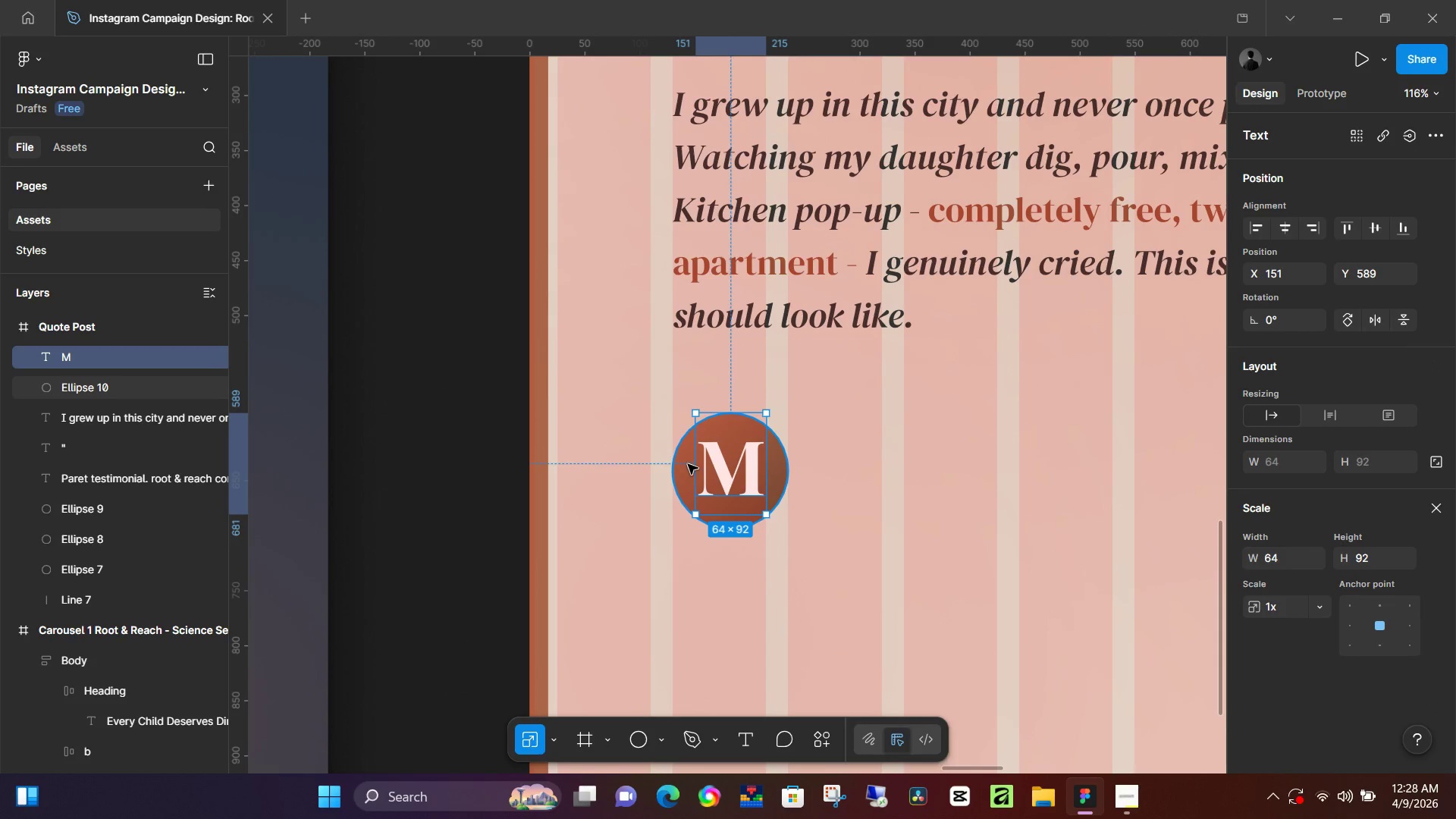 
hold_key(key=ShiftLeft, duration=0.58)
left_click([680, 463])
 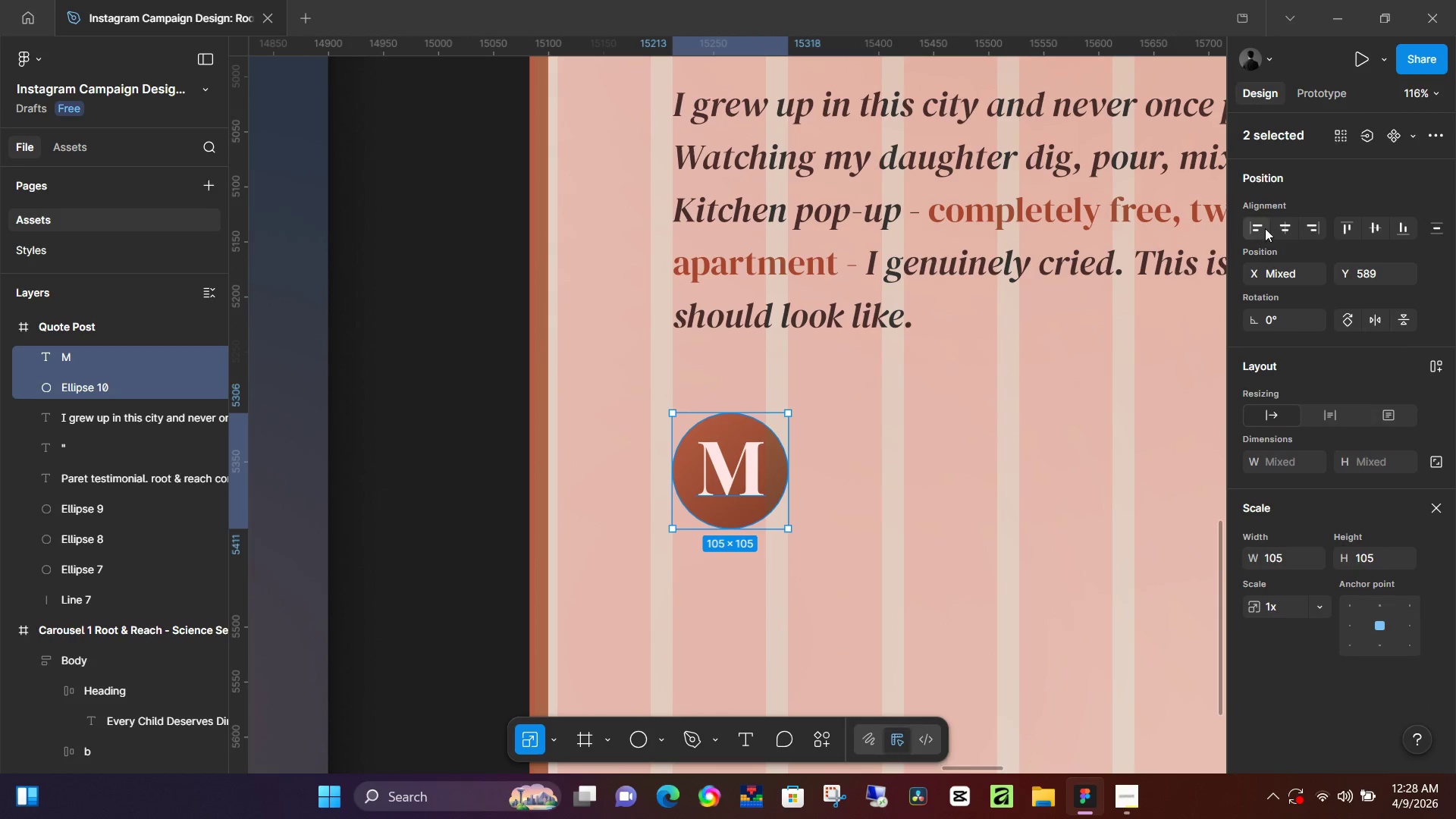 
left_click([1282, 224])
 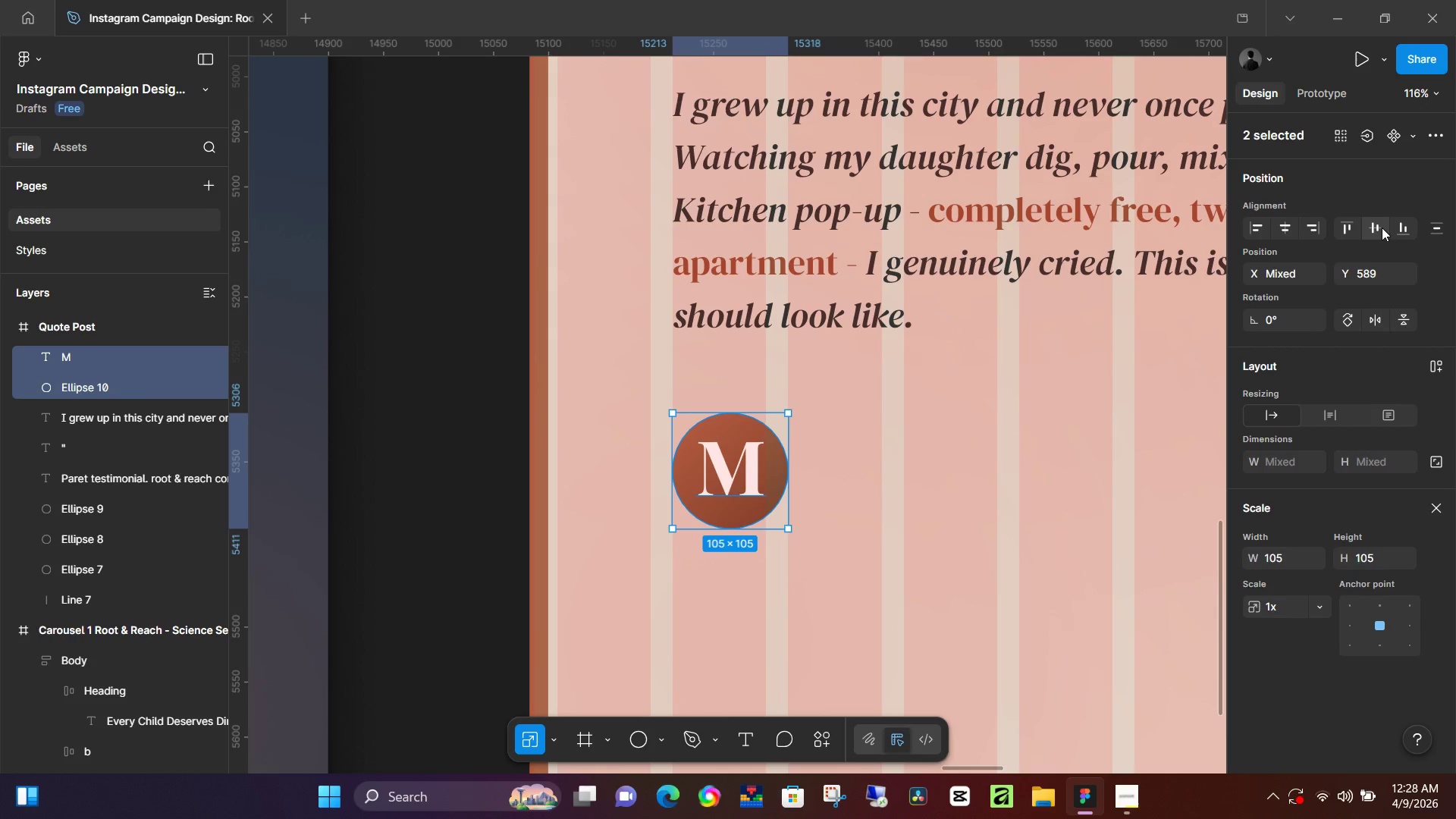 
left_click([1380, 228])
 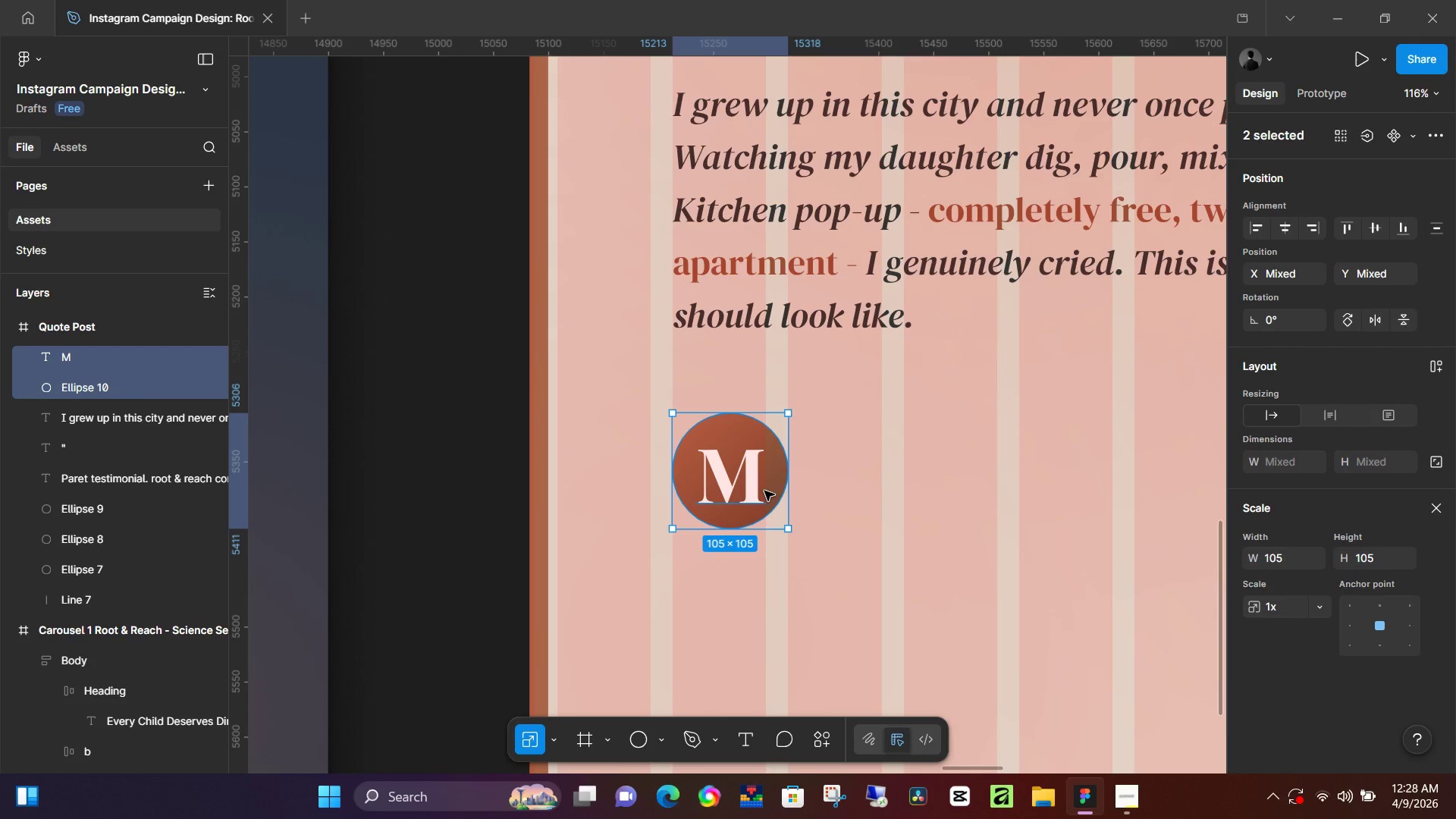 
left_click([1278, 224])
 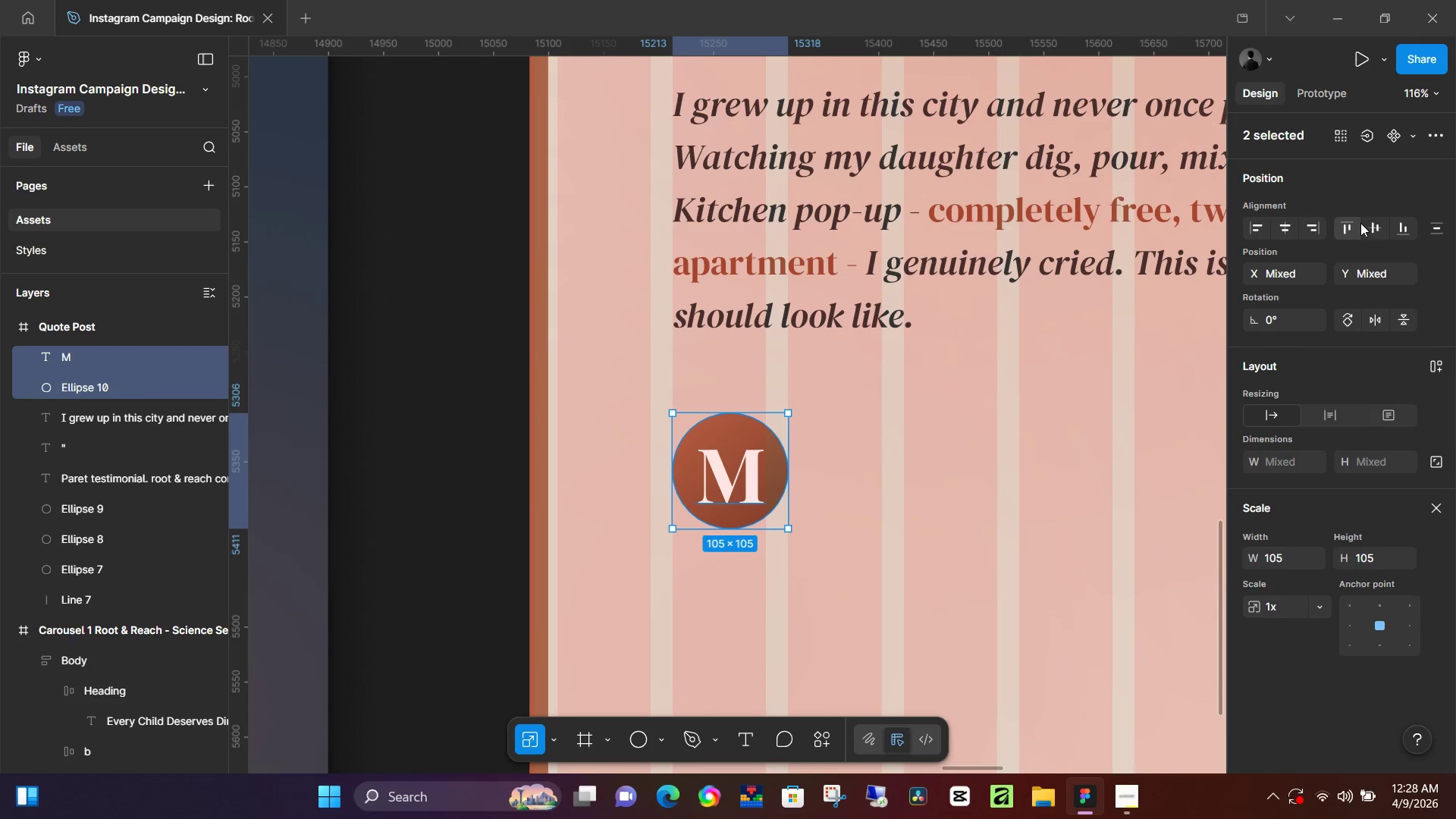 
left_click([1371, 223])
 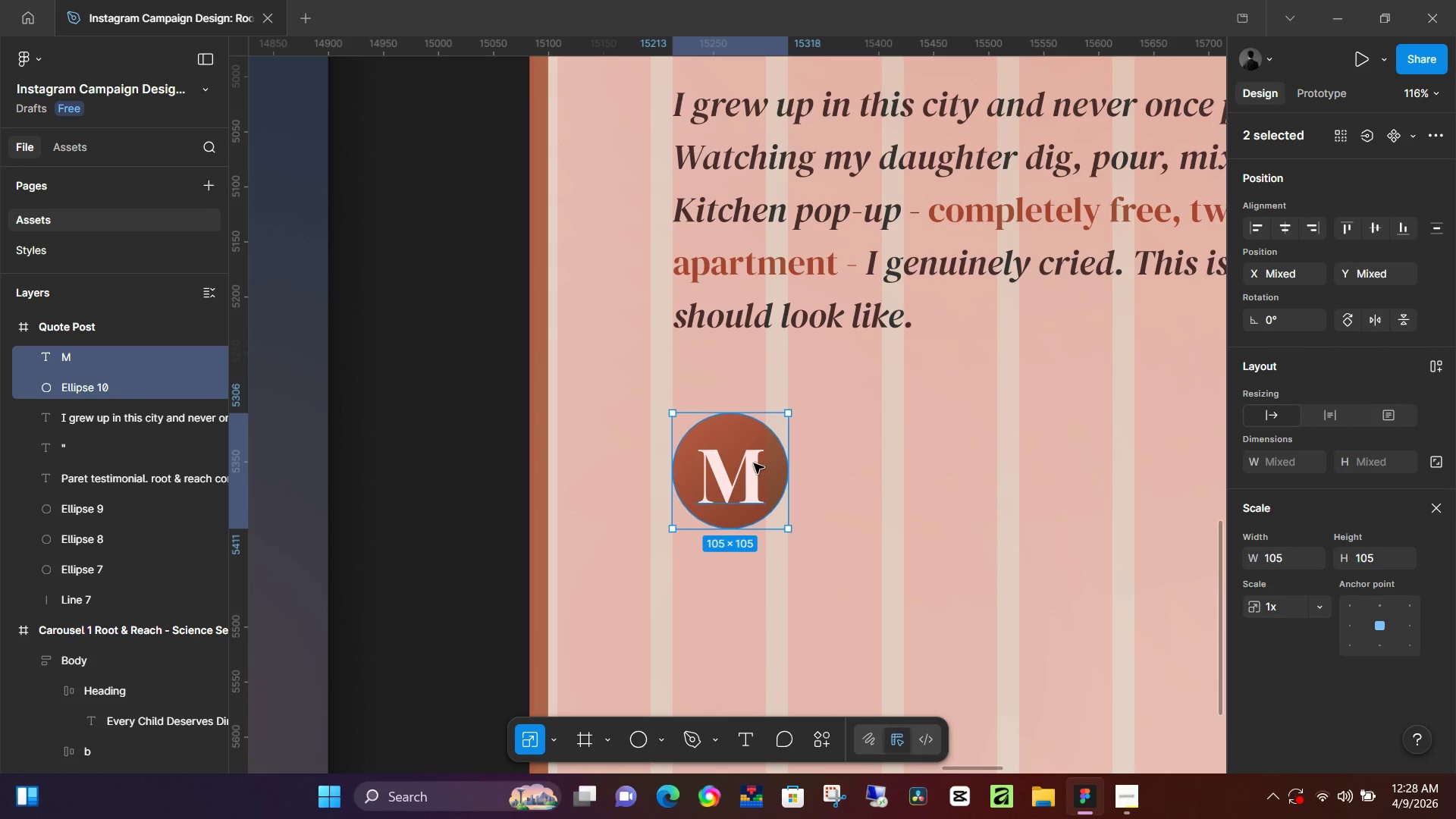 
left_click([736, 473])
 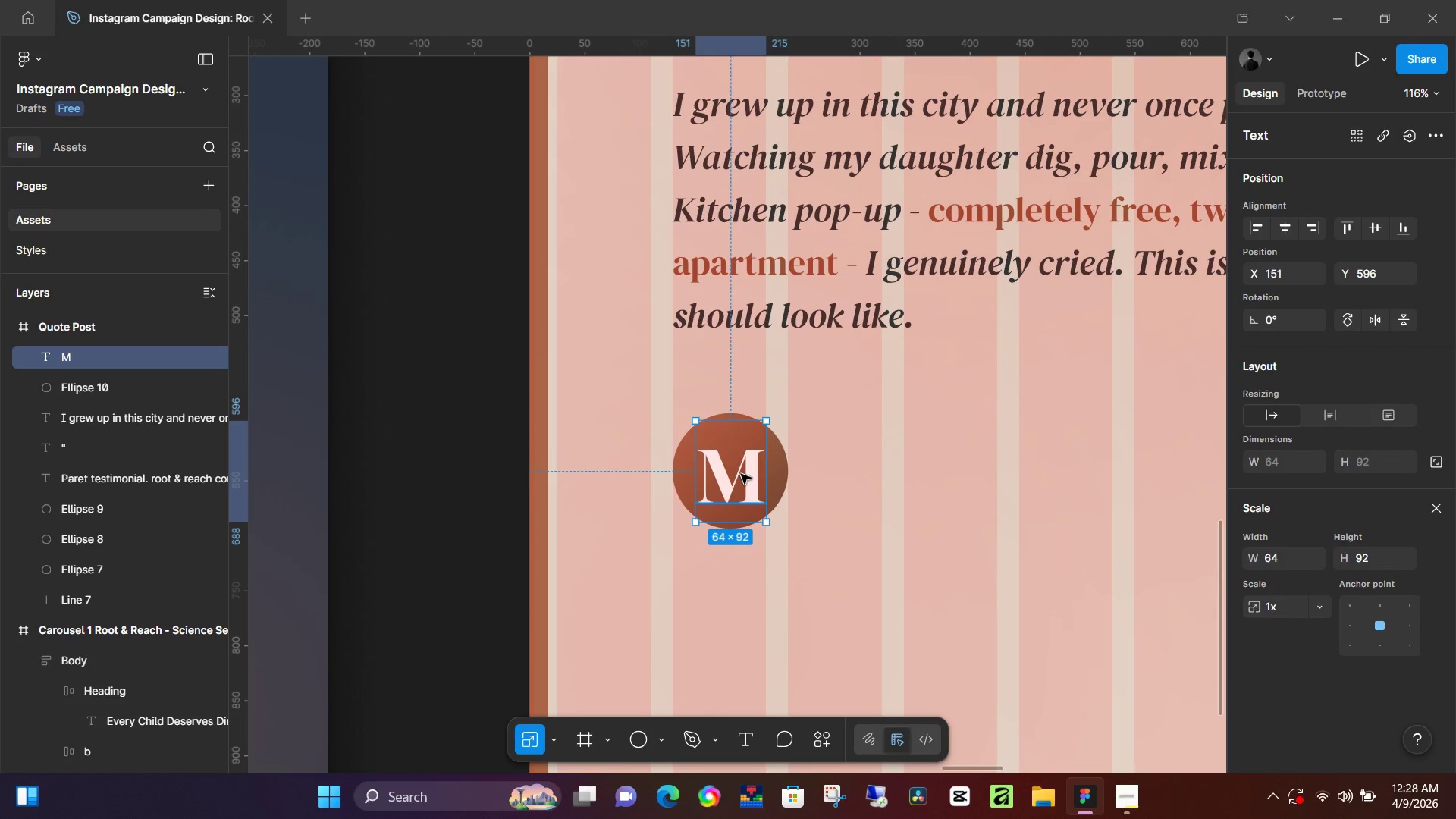 
key(ArrowUp)
 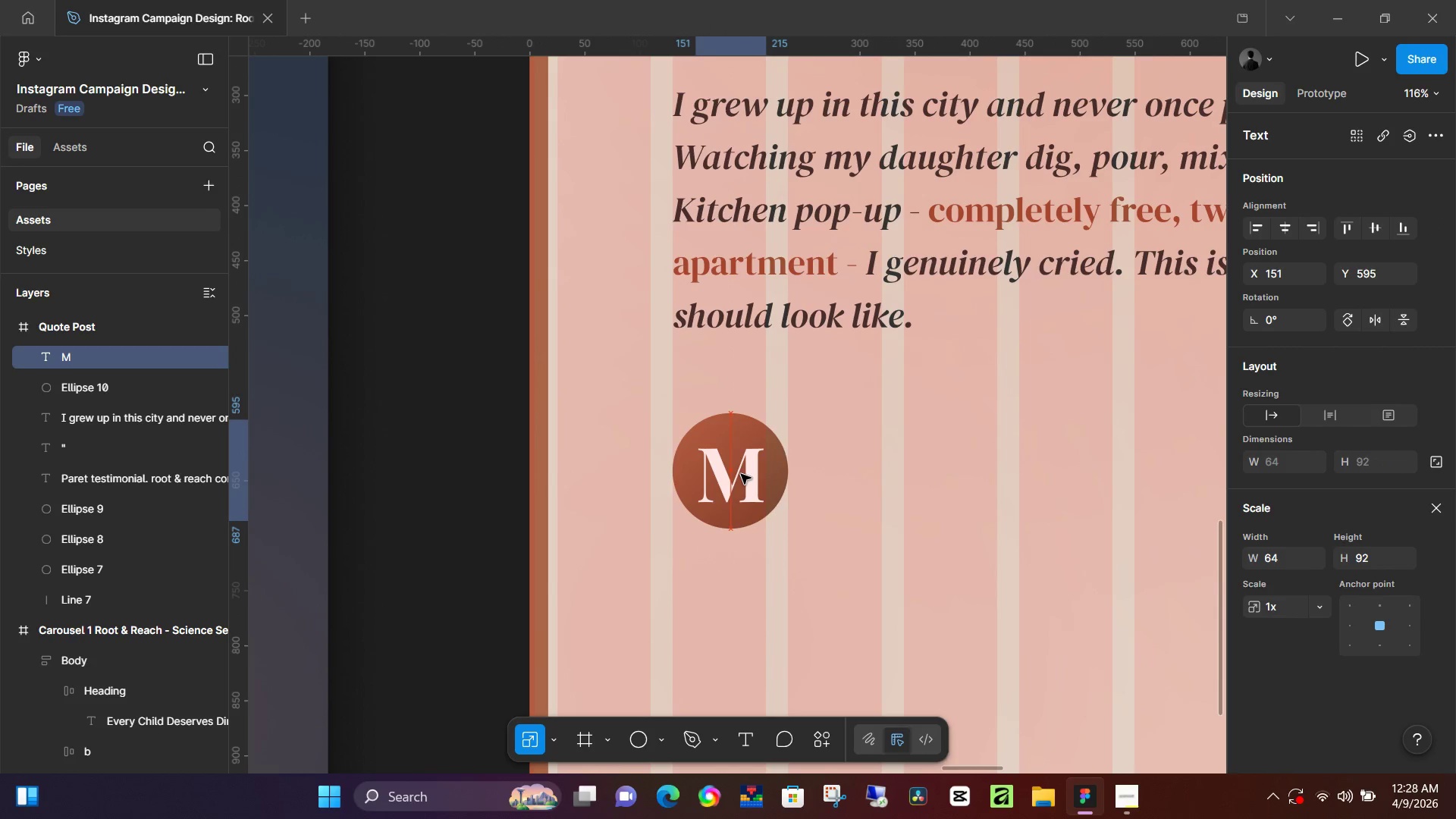 
key(ArrowUp)
 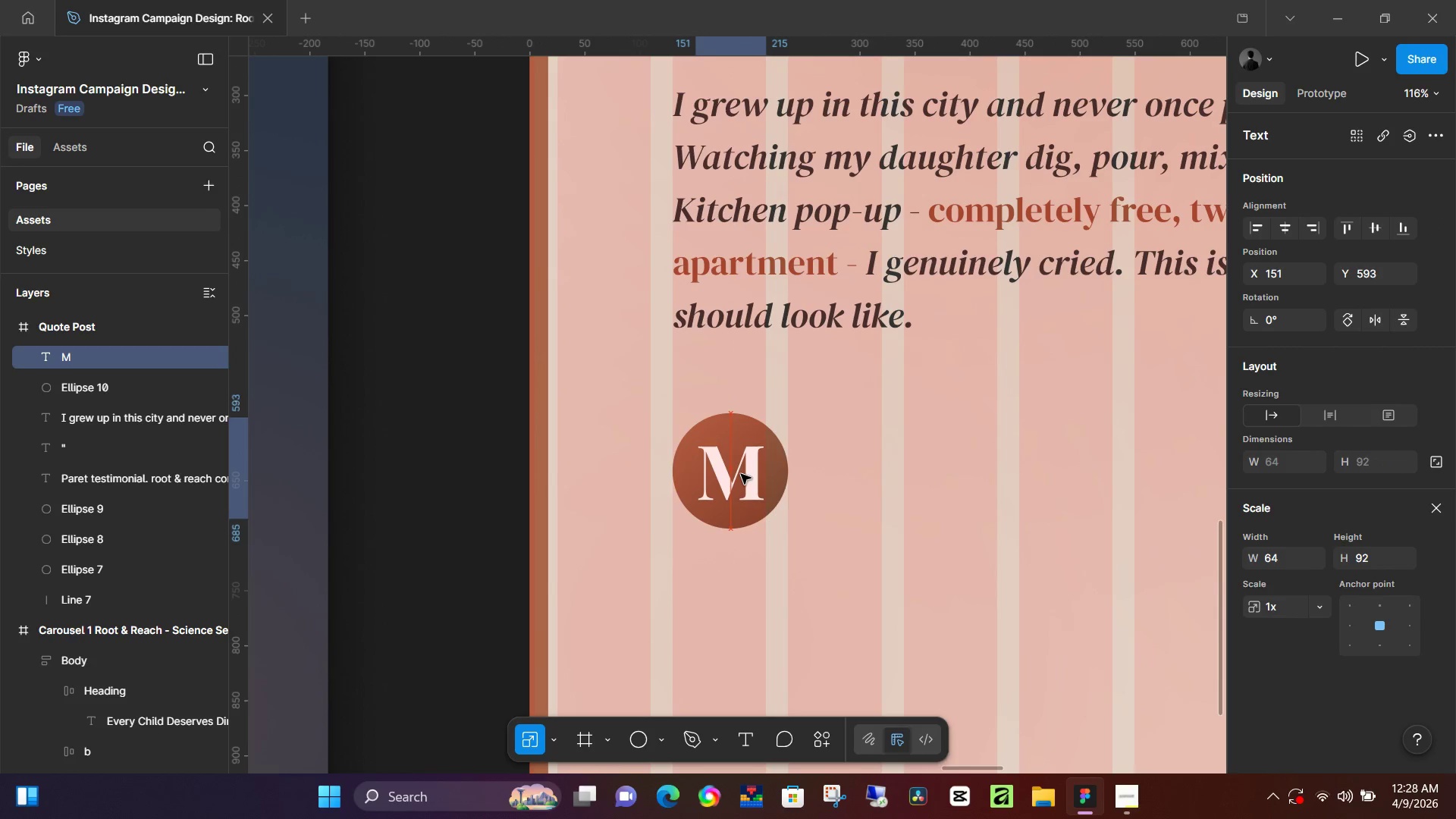 
key(ArrowUp)
 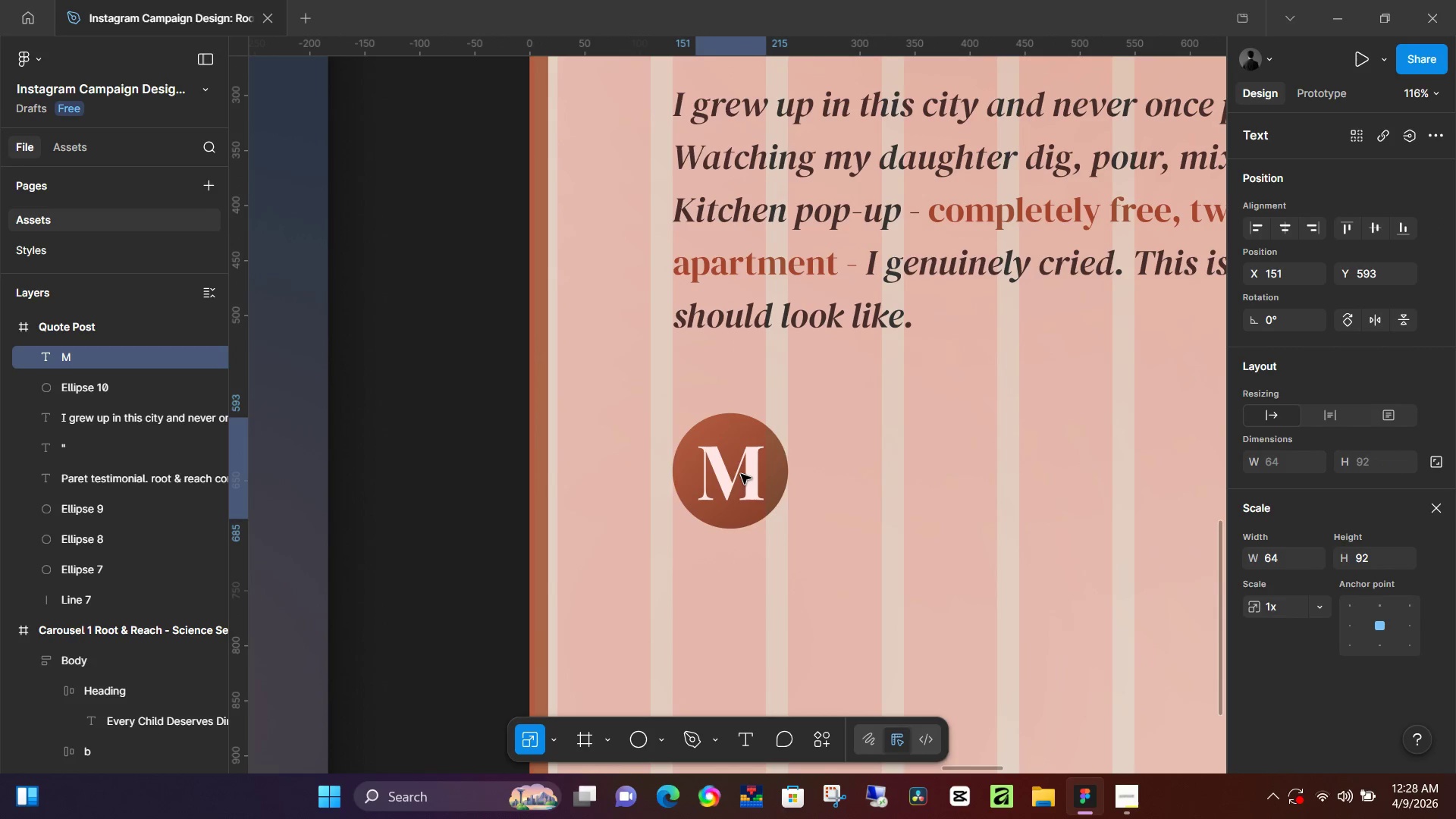 
key(ArrowUp)
 